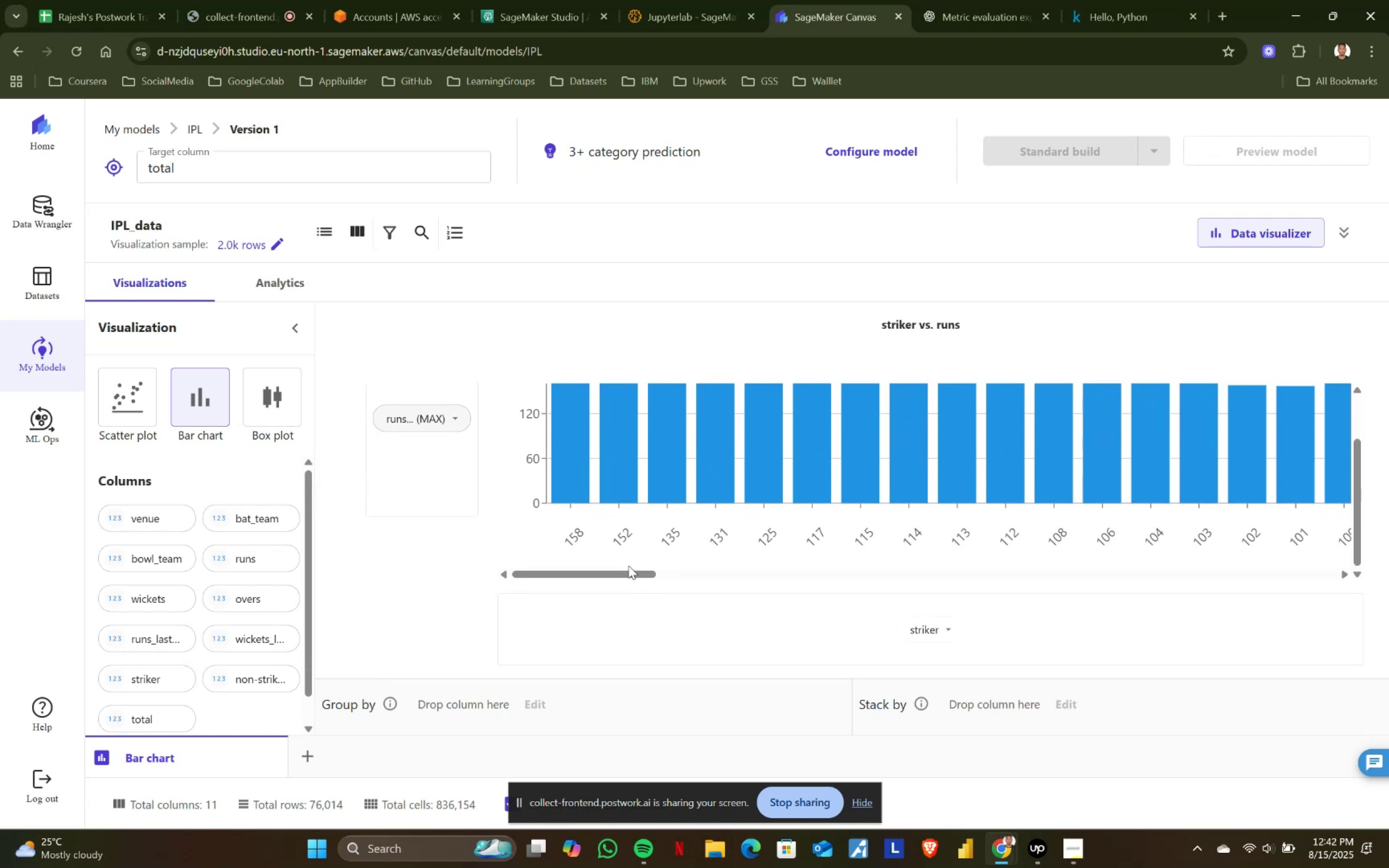 
left_click_drag(start_coordinate=[623, 571], to_coordinate=[1337, 567])
 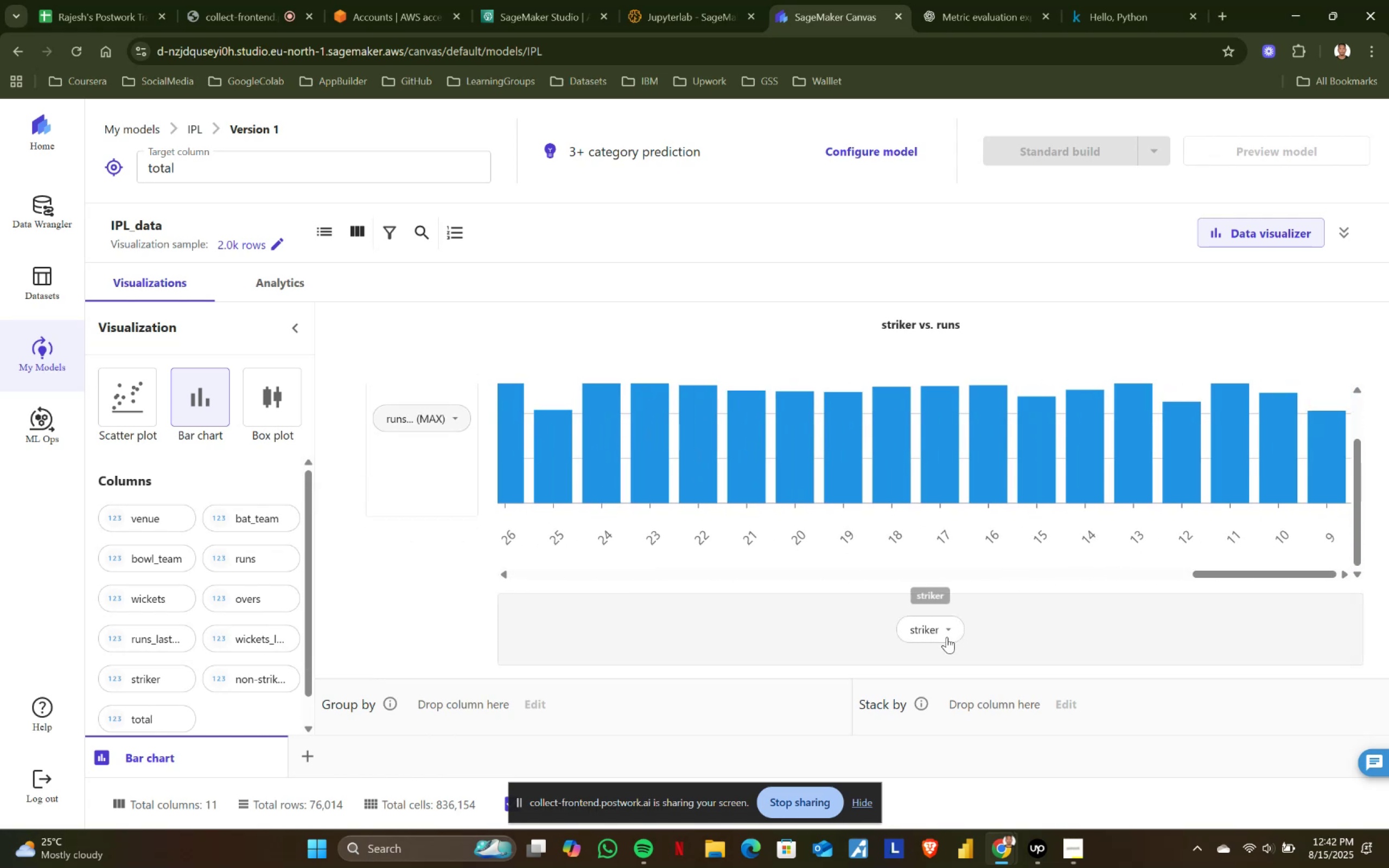 
left_click([950, 633])
 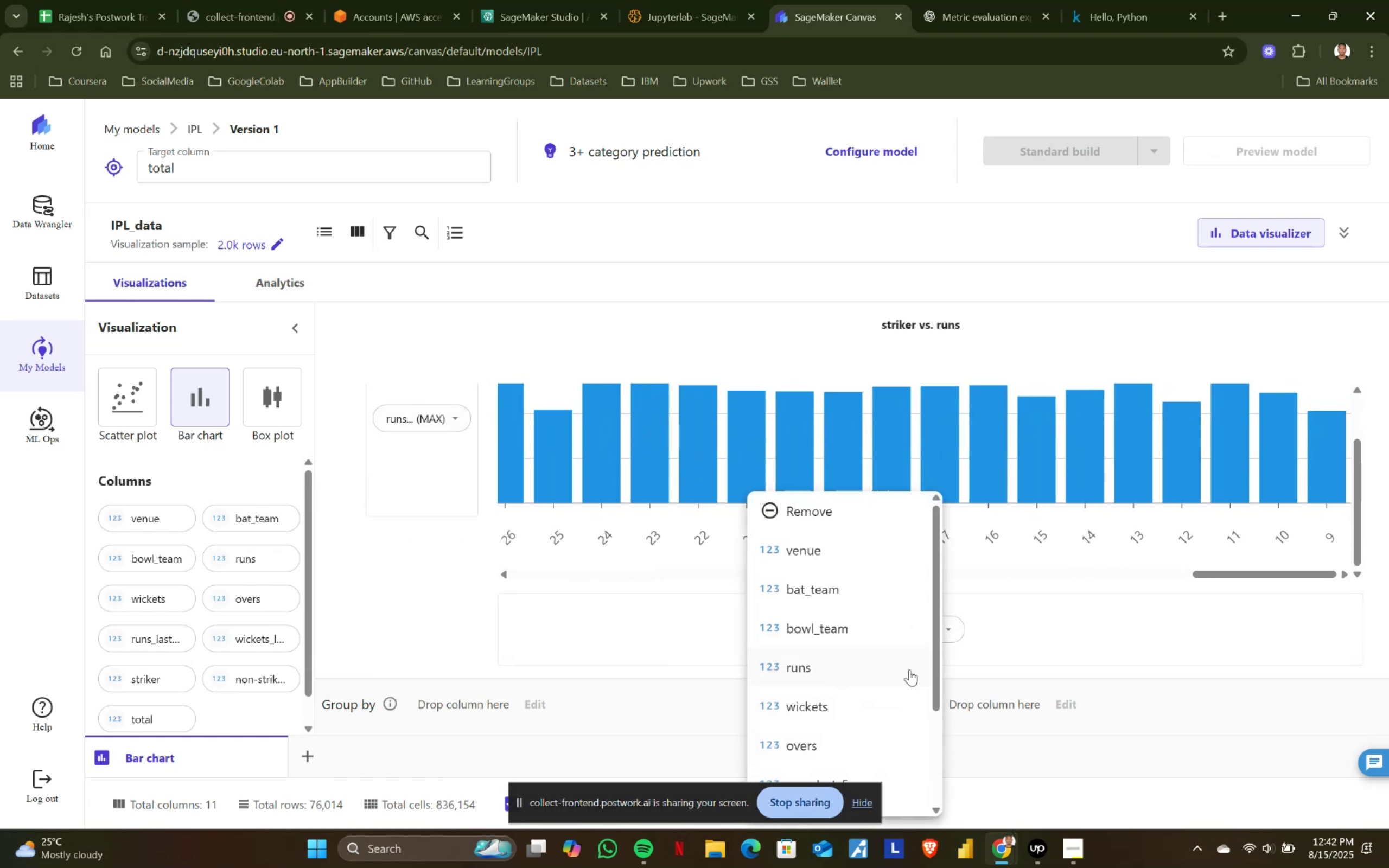 
scroll: coordinate [897, 736], scroll_direction: down, amount: 6.0
 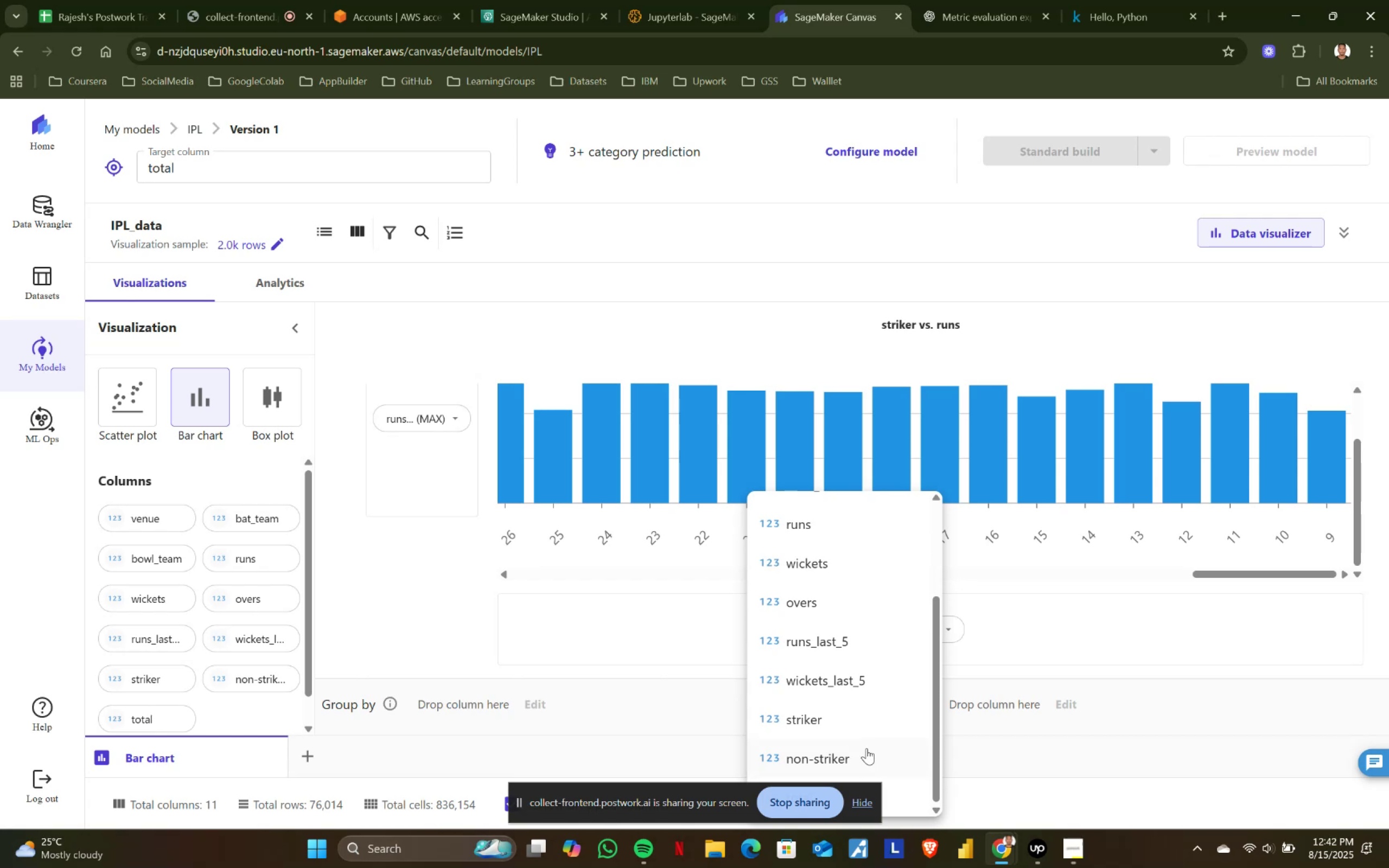 
left_click([861, 749])
 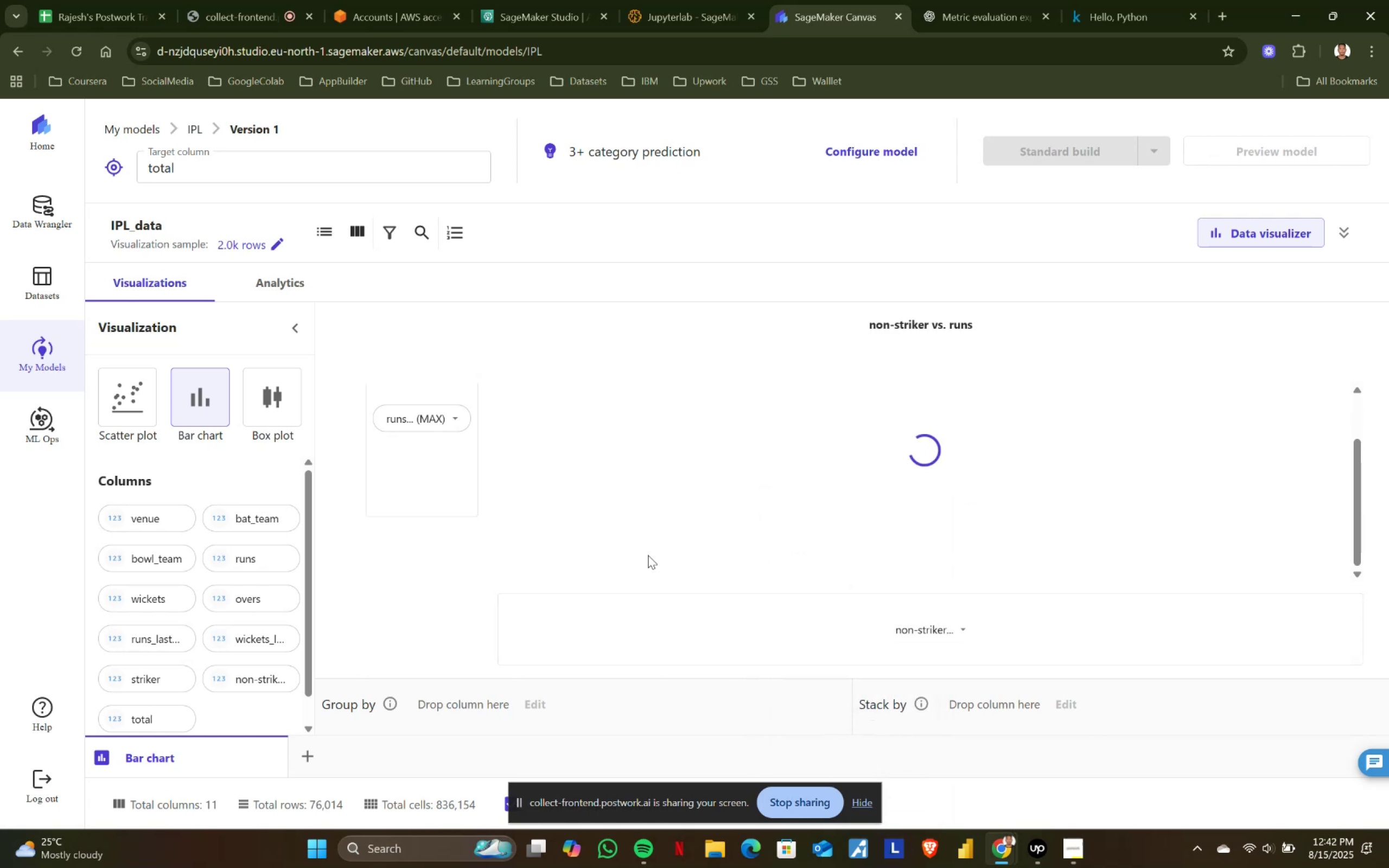 
scroll: coordinate [604, 538], scroll_direction: up, amount: 4.0
 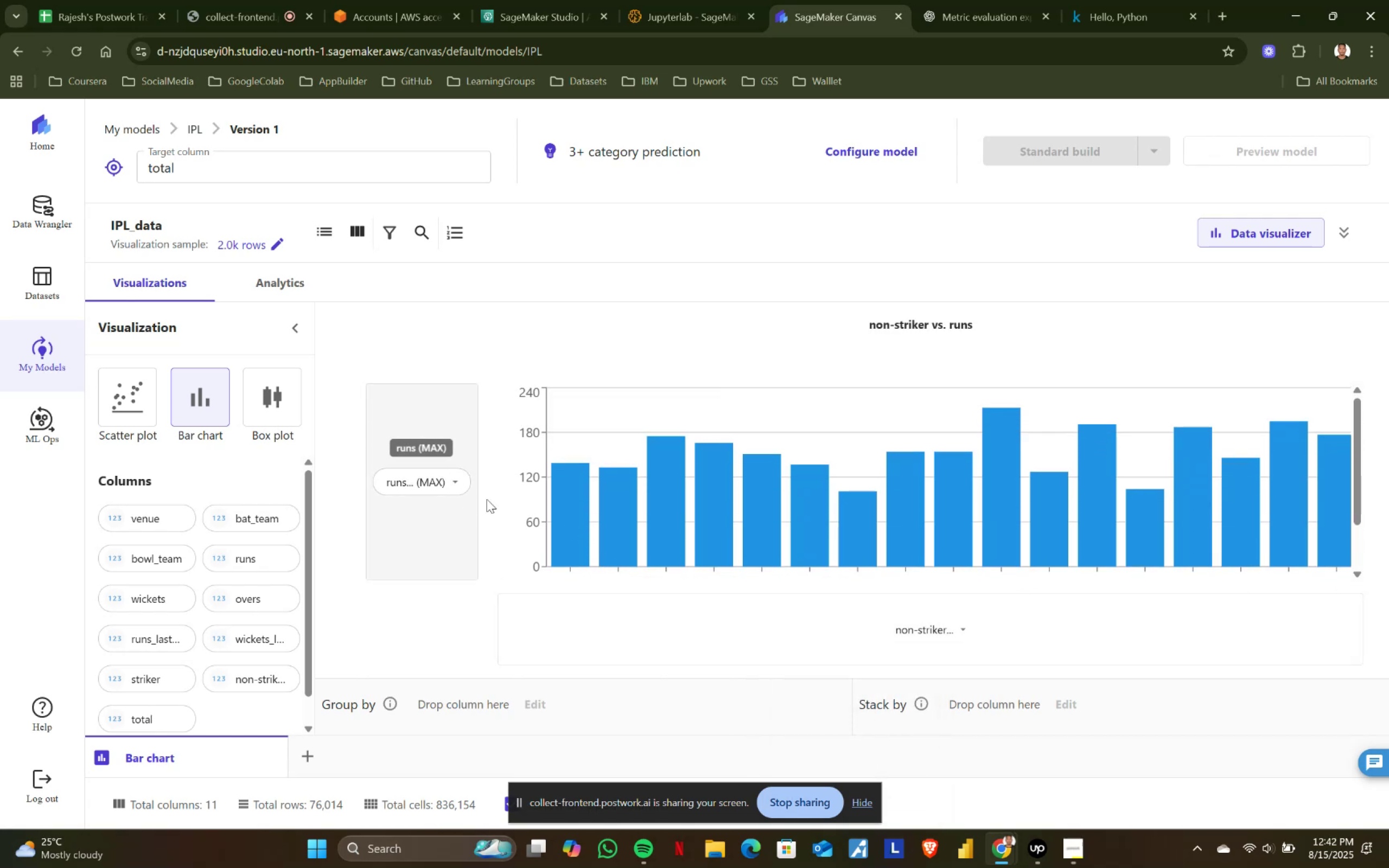 
scroll: coordinate [666, 538], scroll_direction: down, amount: 4.0
 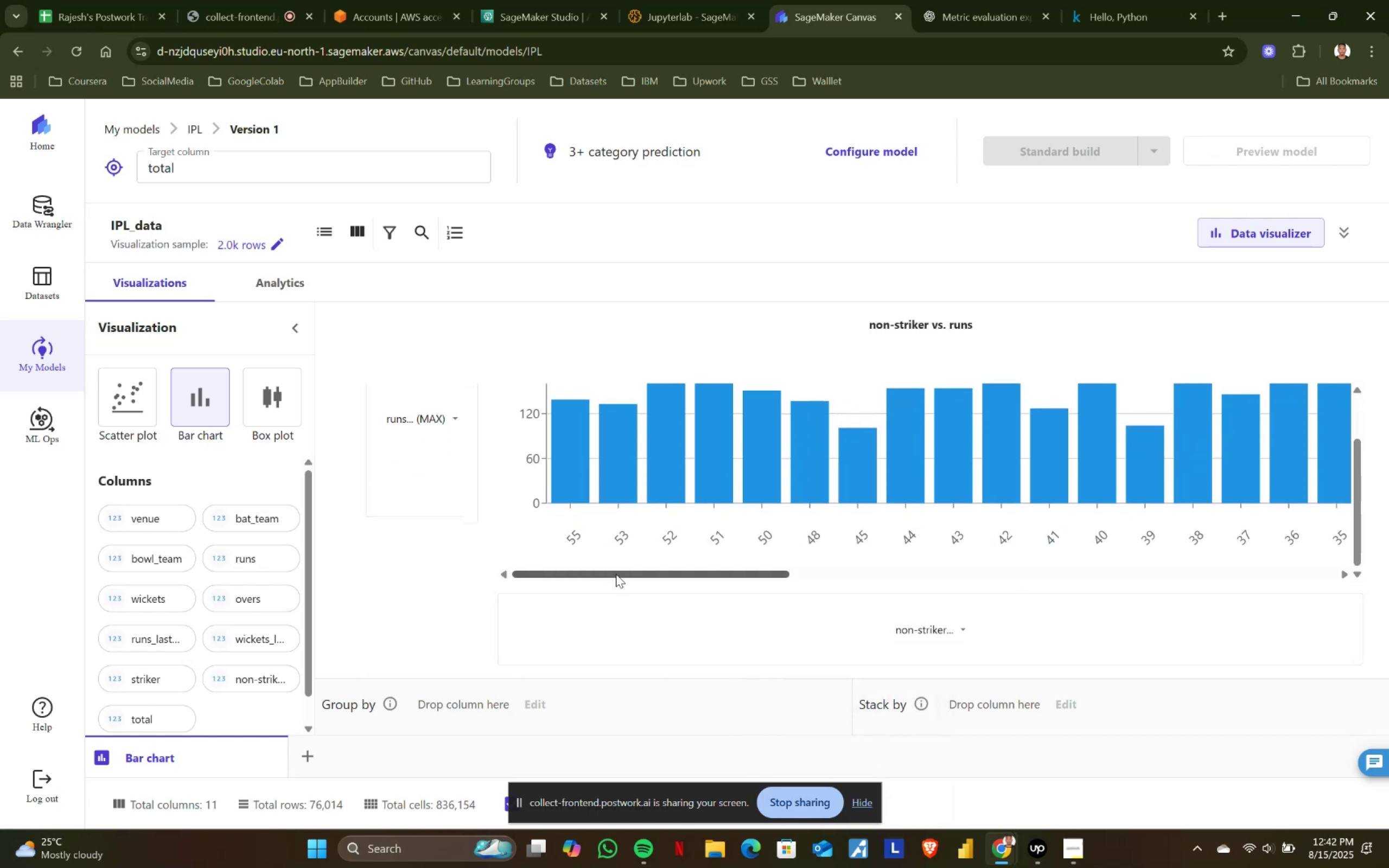 
left_click_drag(start_coordinate=[616, 572], to_coordinate=[1245, 575])
 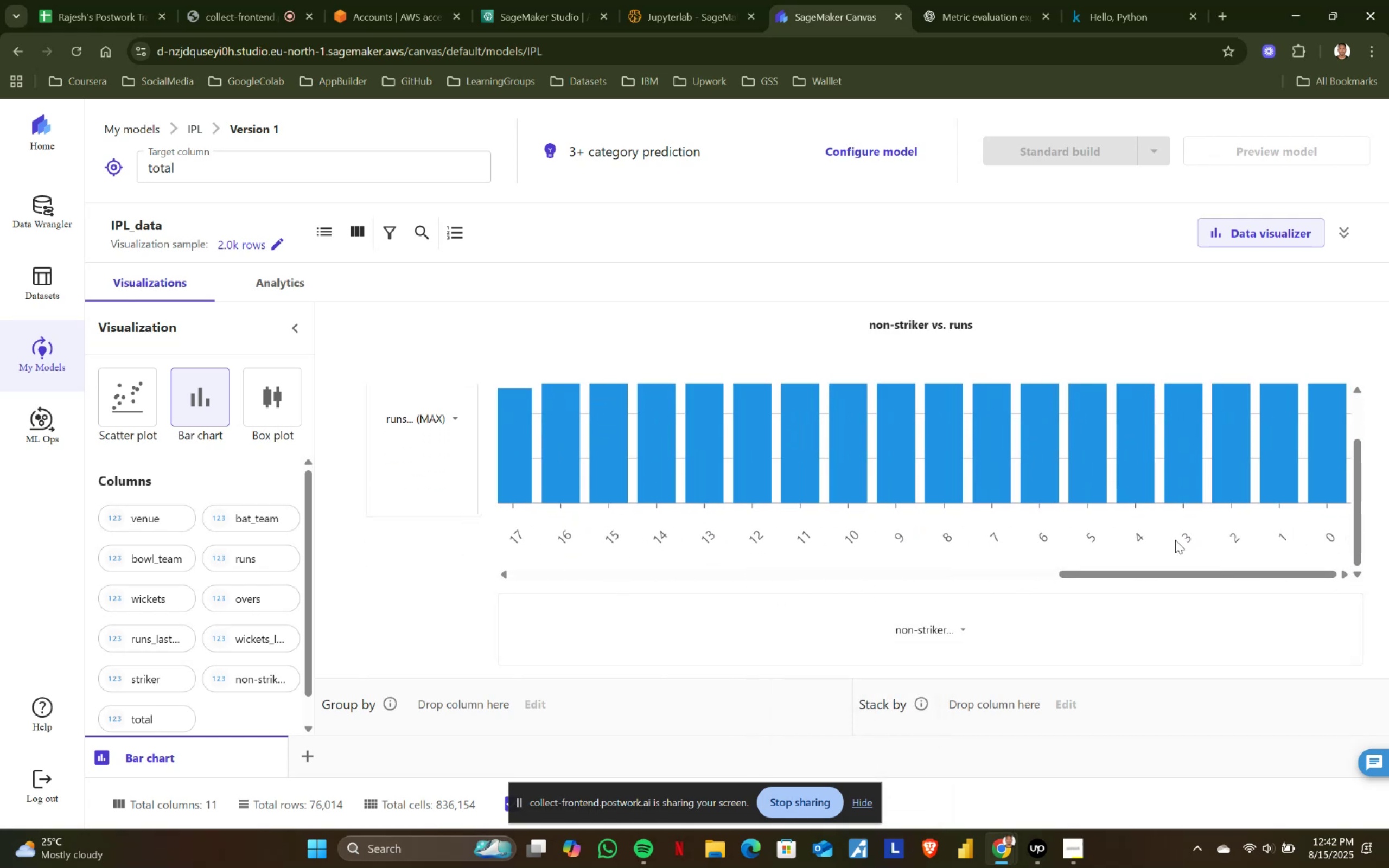 
scroll: coordinate [1183, 598], scroll_direction: up, amount: 2.0
 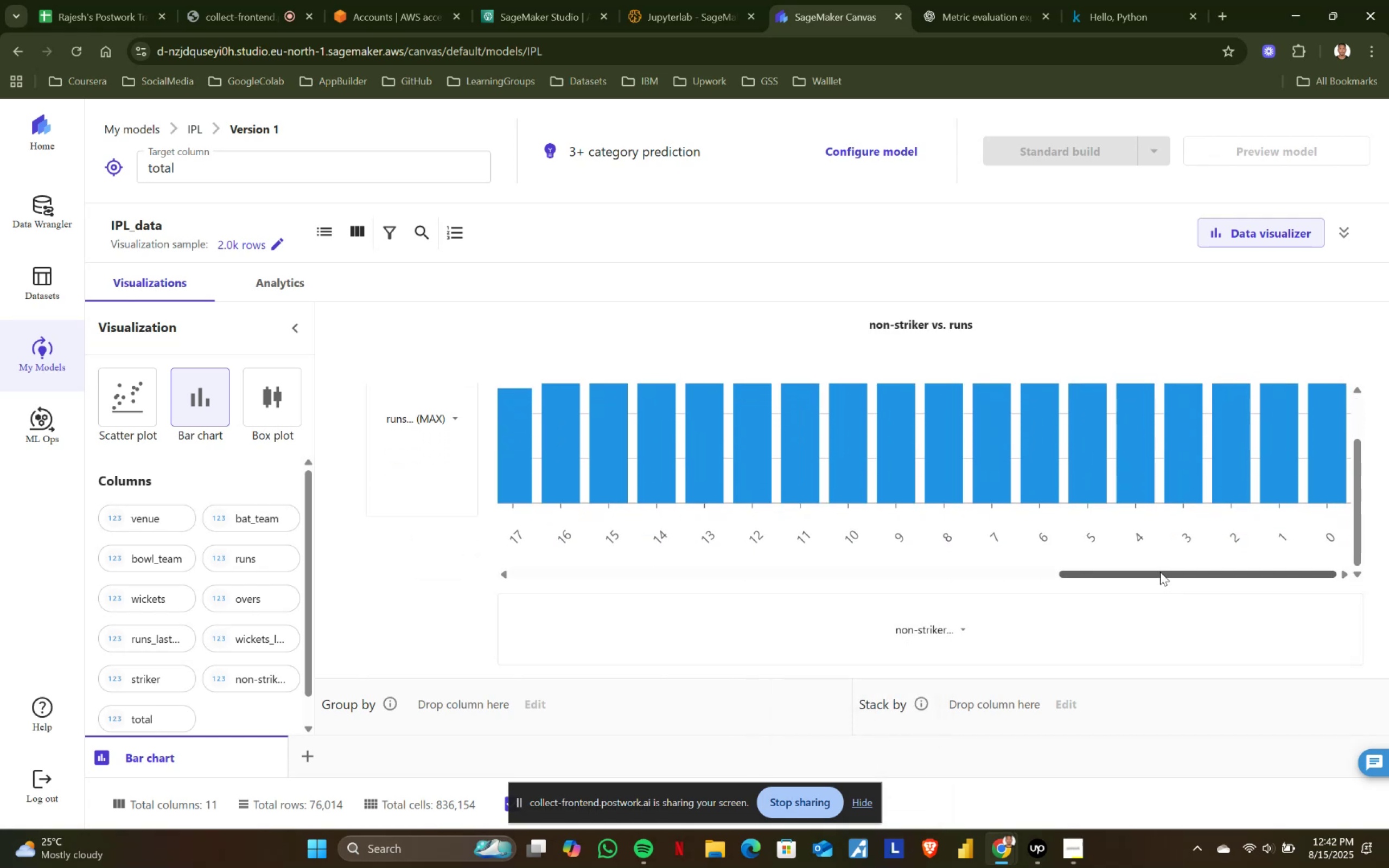 
left_click_drag(start_coordinate=[1160, 572], to_coordinate=[532, 554])
 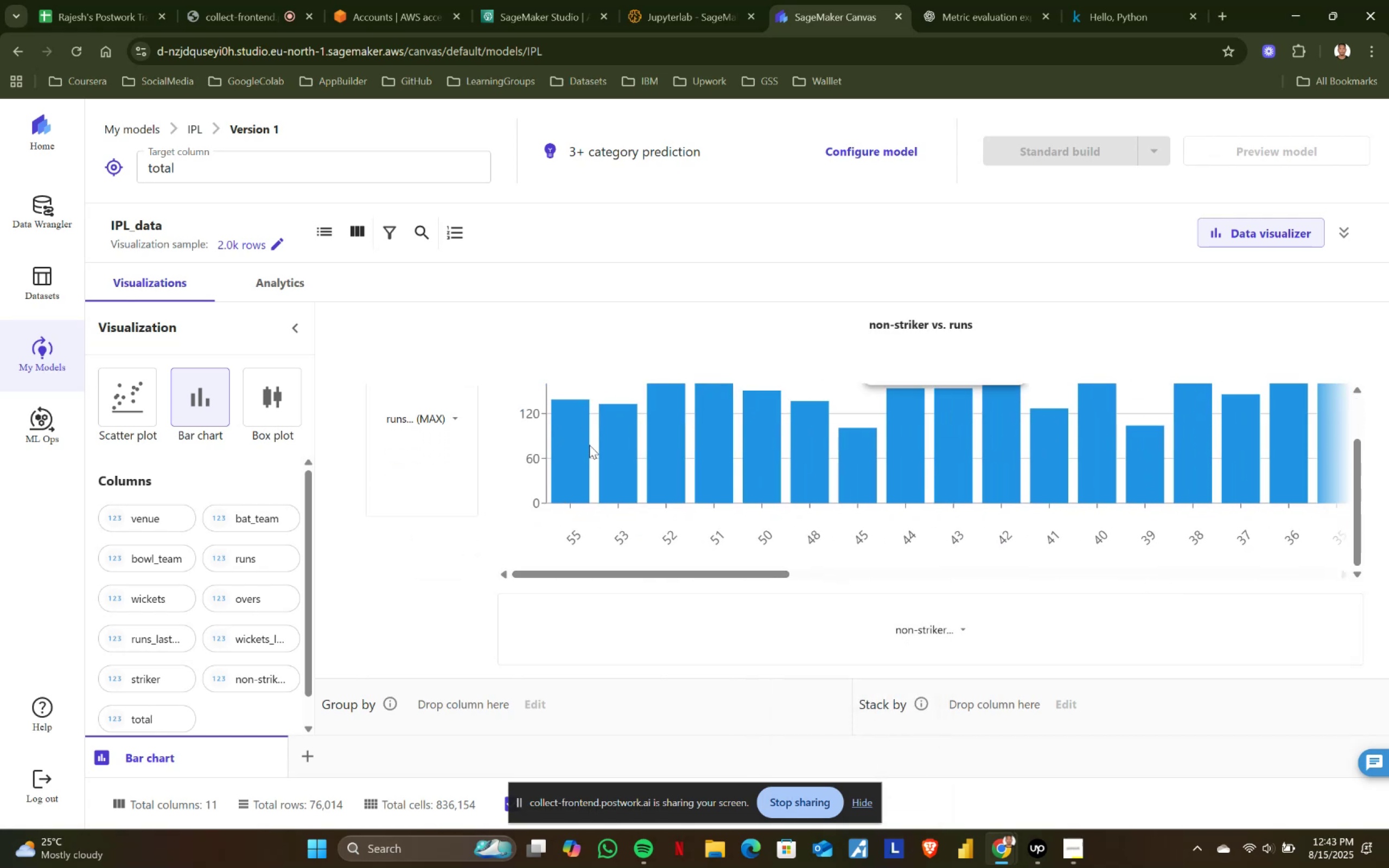 
scroll: coordinate [582, 443], scroll_direction: up, amount: 2.0
 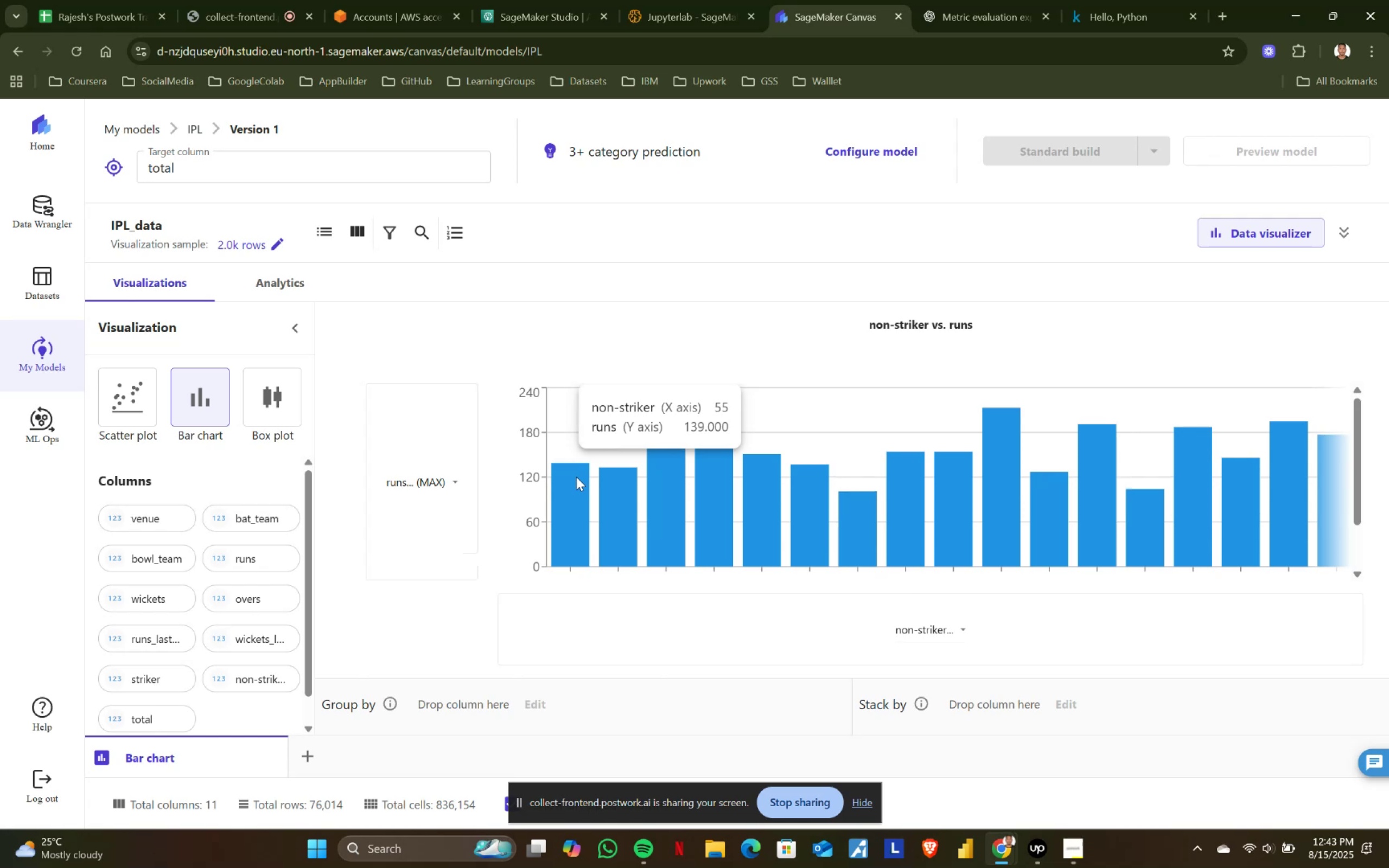 
scroll: coordinate [576, 477], scroll_direction: down, amount: 1.0
 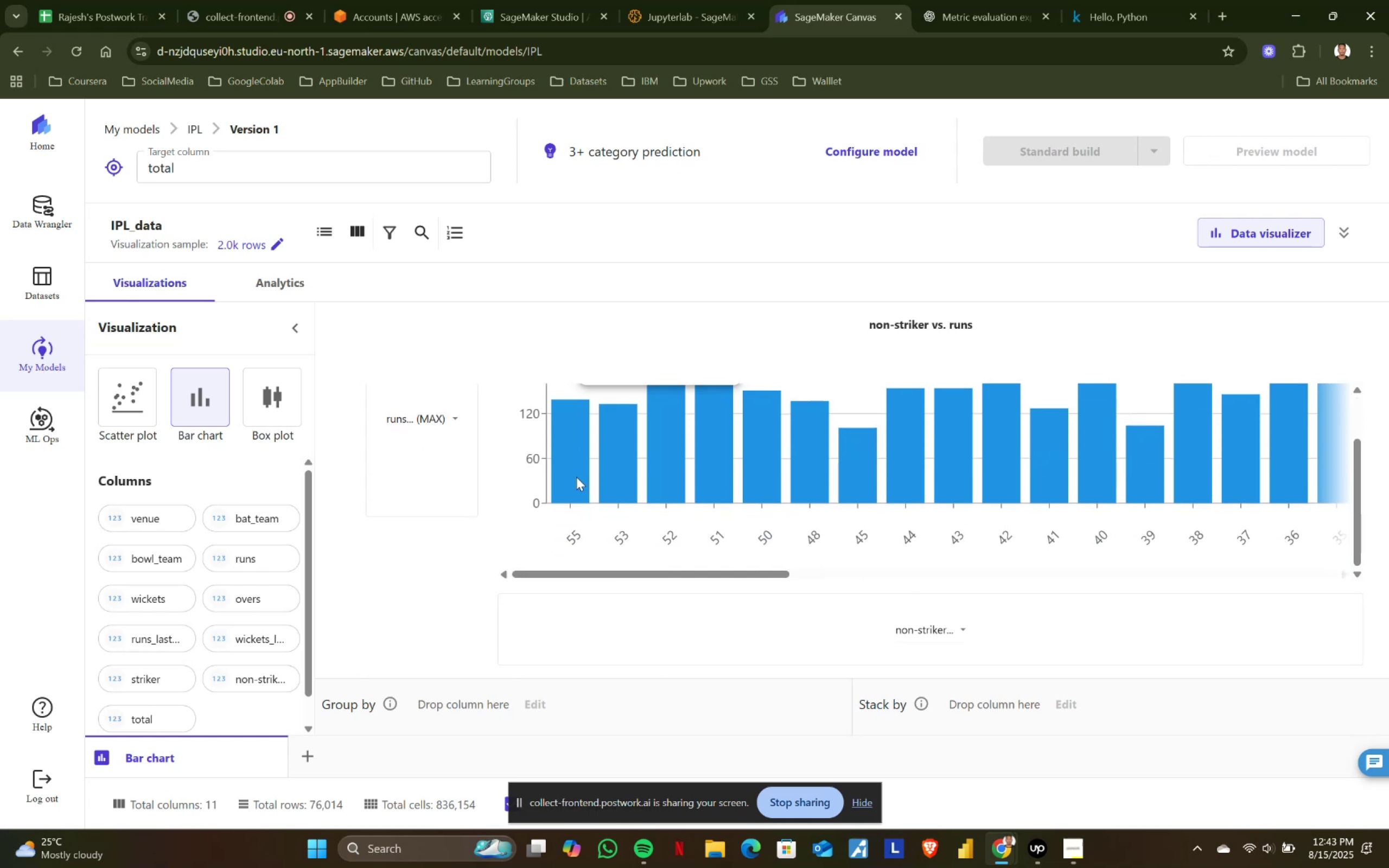 
scroll: coordinate [576, 477], scroll_direction: up, amount: 2.0
 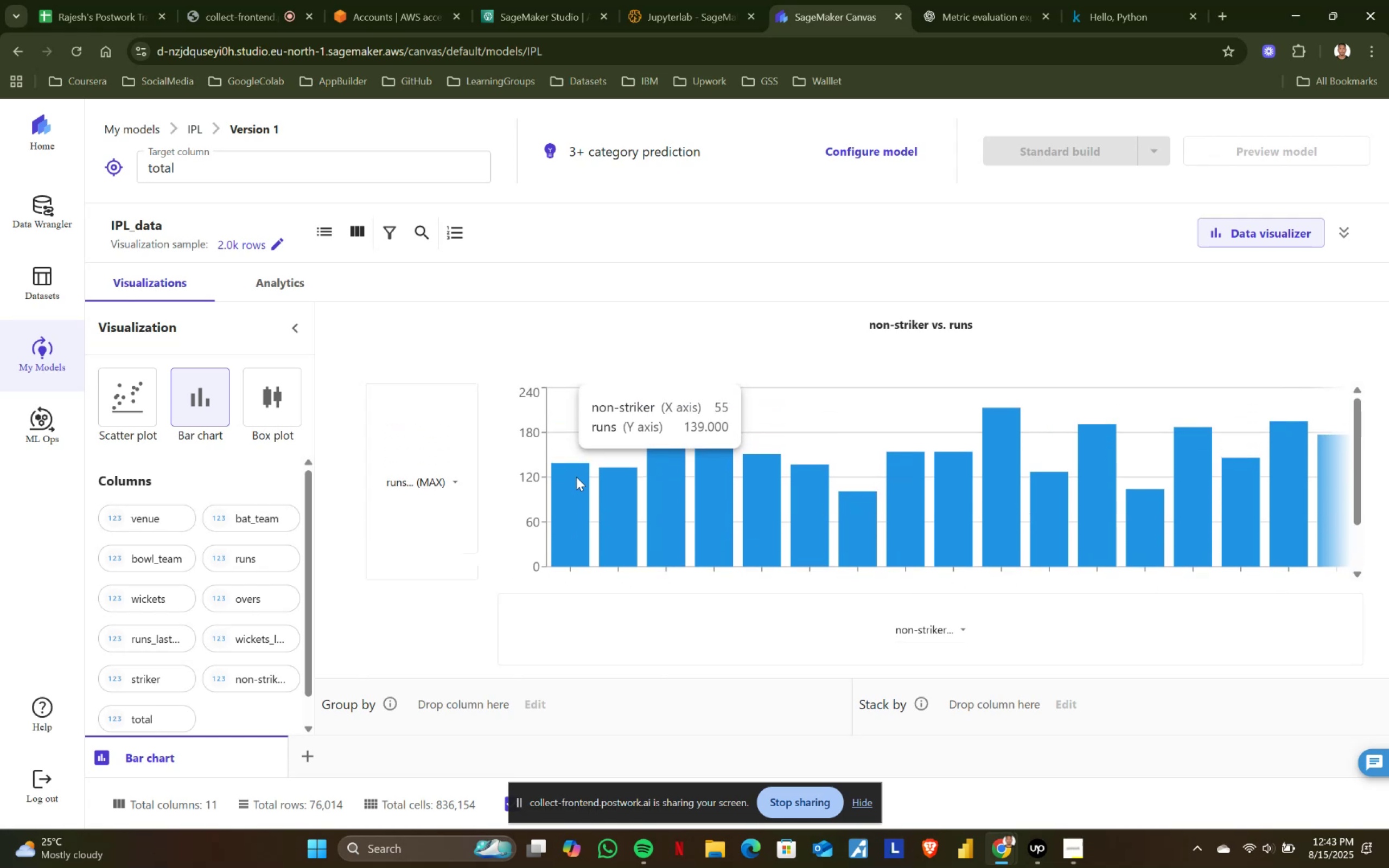 
scroll: coordinate [576, 477], scroll_direction: down, amount: 2.0
 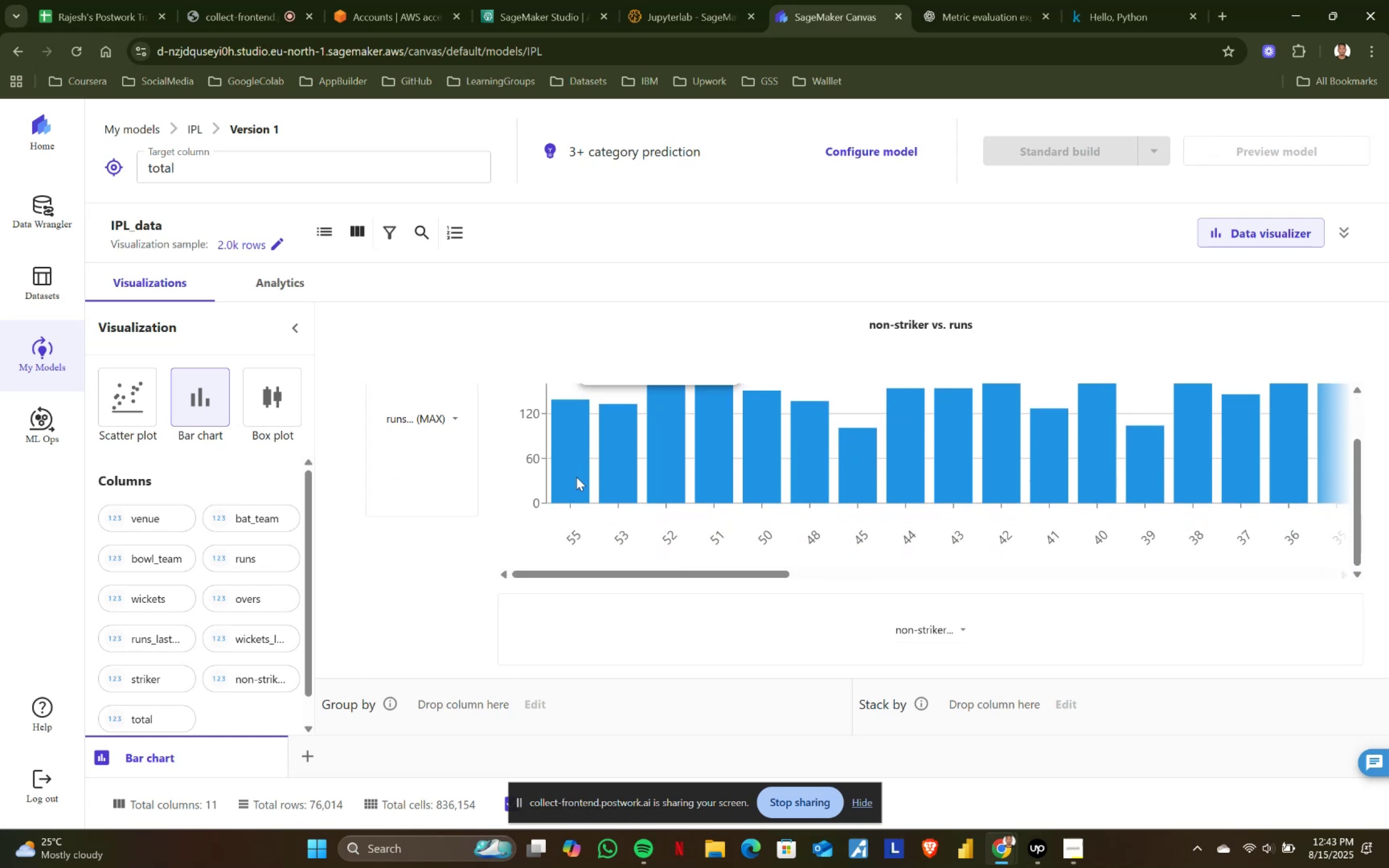 
scroll: coordinate [576, 477], scroll_direction: up, amount: 2.0
 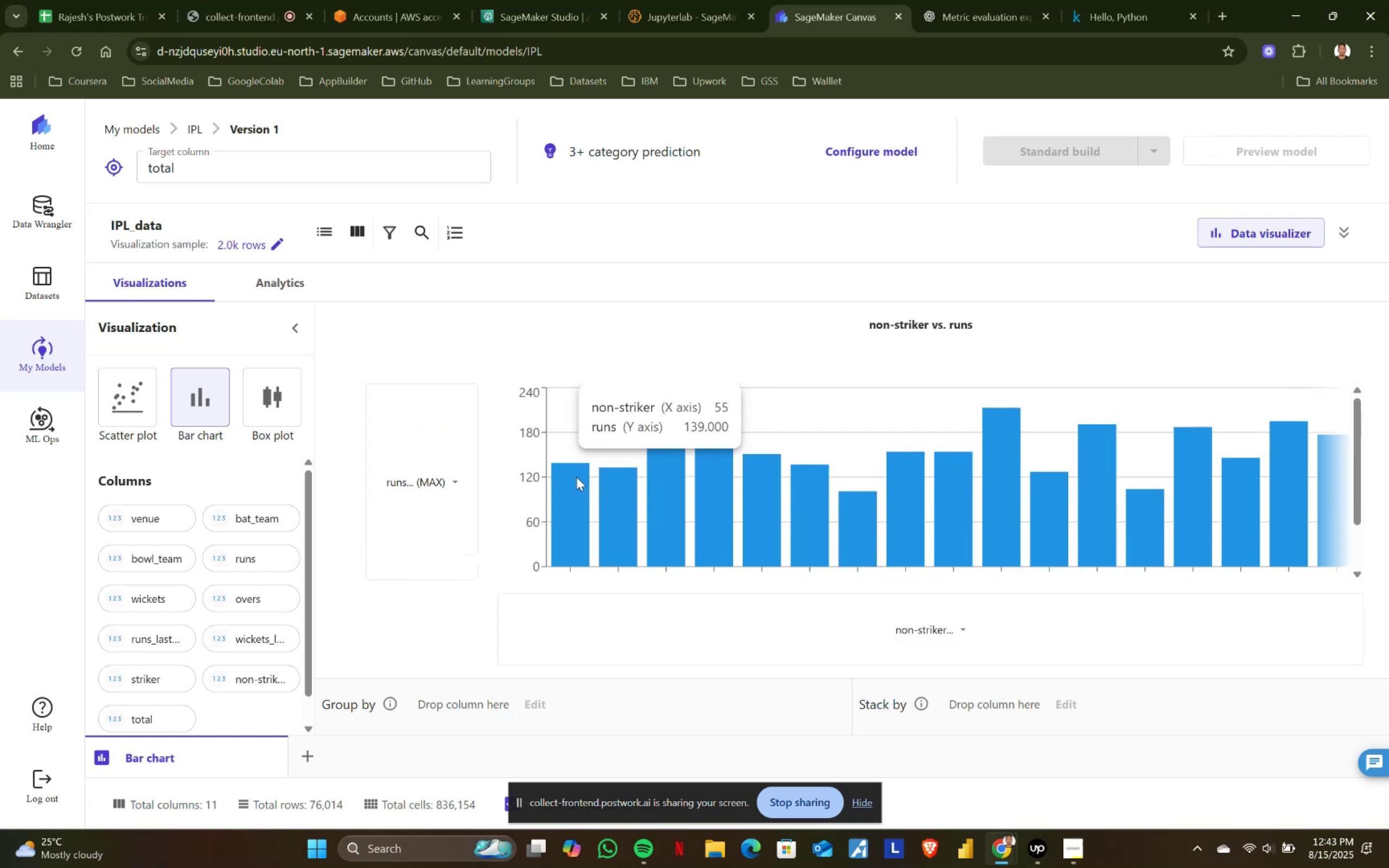 
scroll: coordinate [576, 477], scroll_direction: none, amount: 0.0
 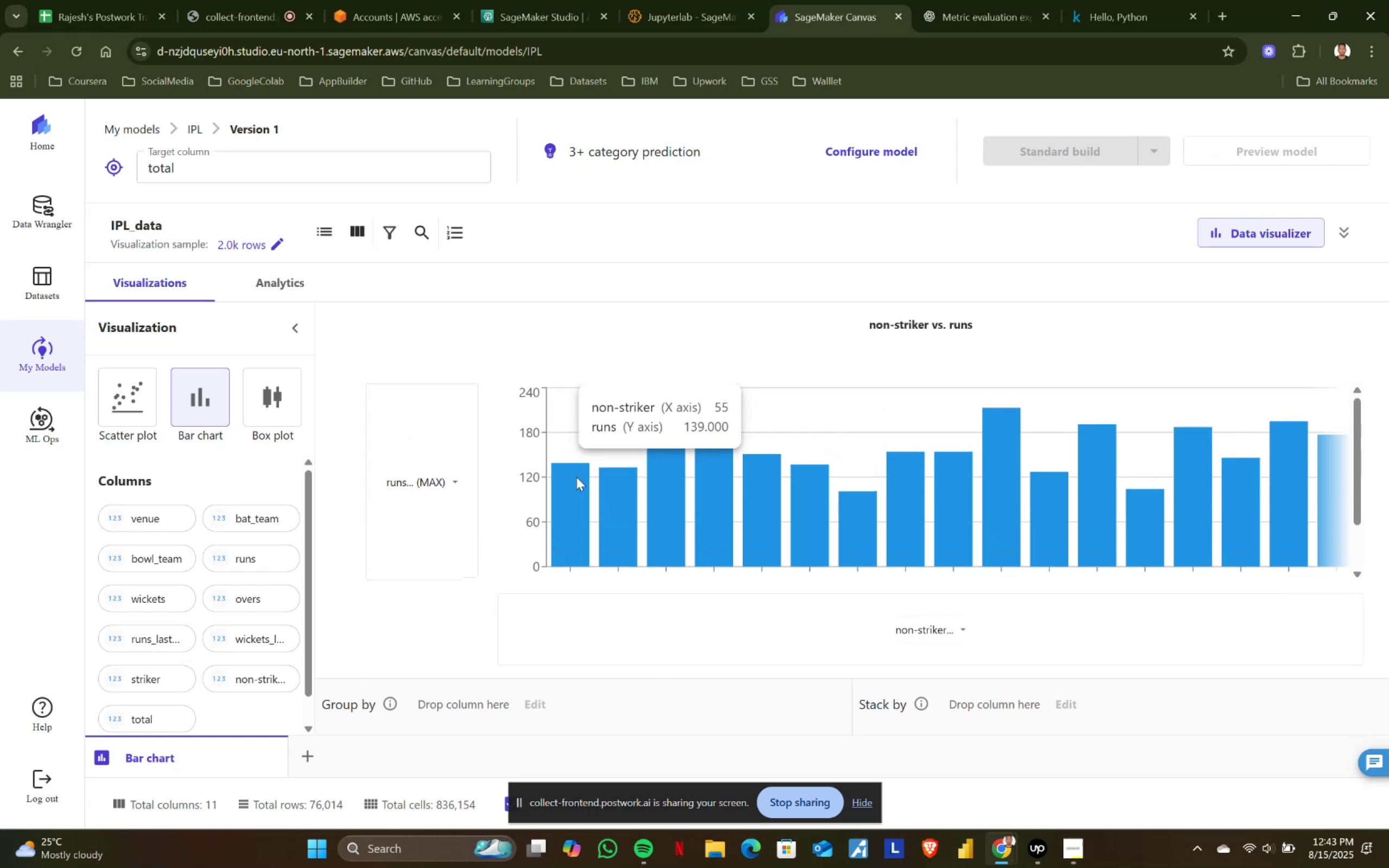 
scroll: coordinate [576, 477], scroll_direction: down, amount: 1.0
 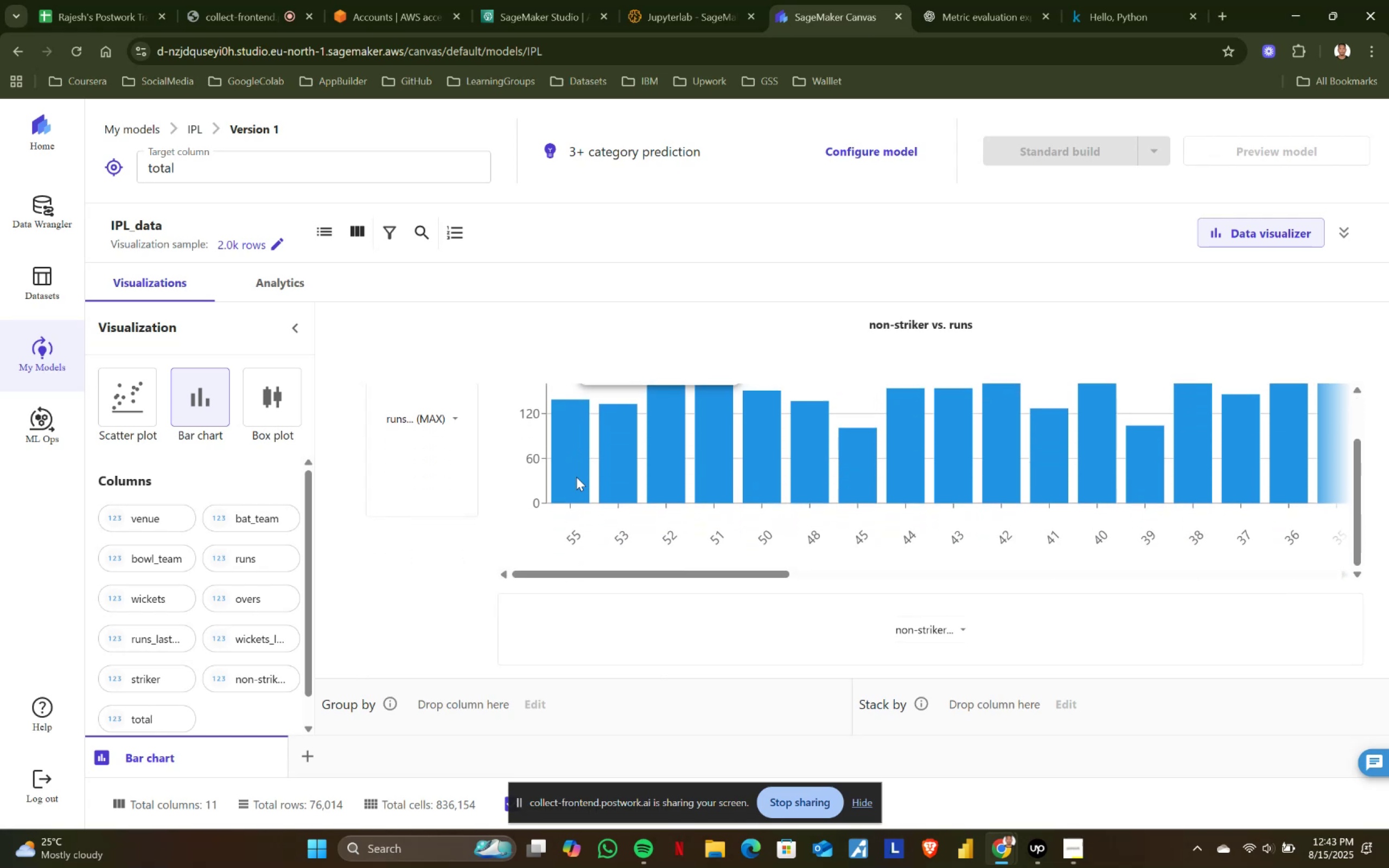 
scroll: coordinate [1003, 523], scroll_direction: up, amount: 3.0
 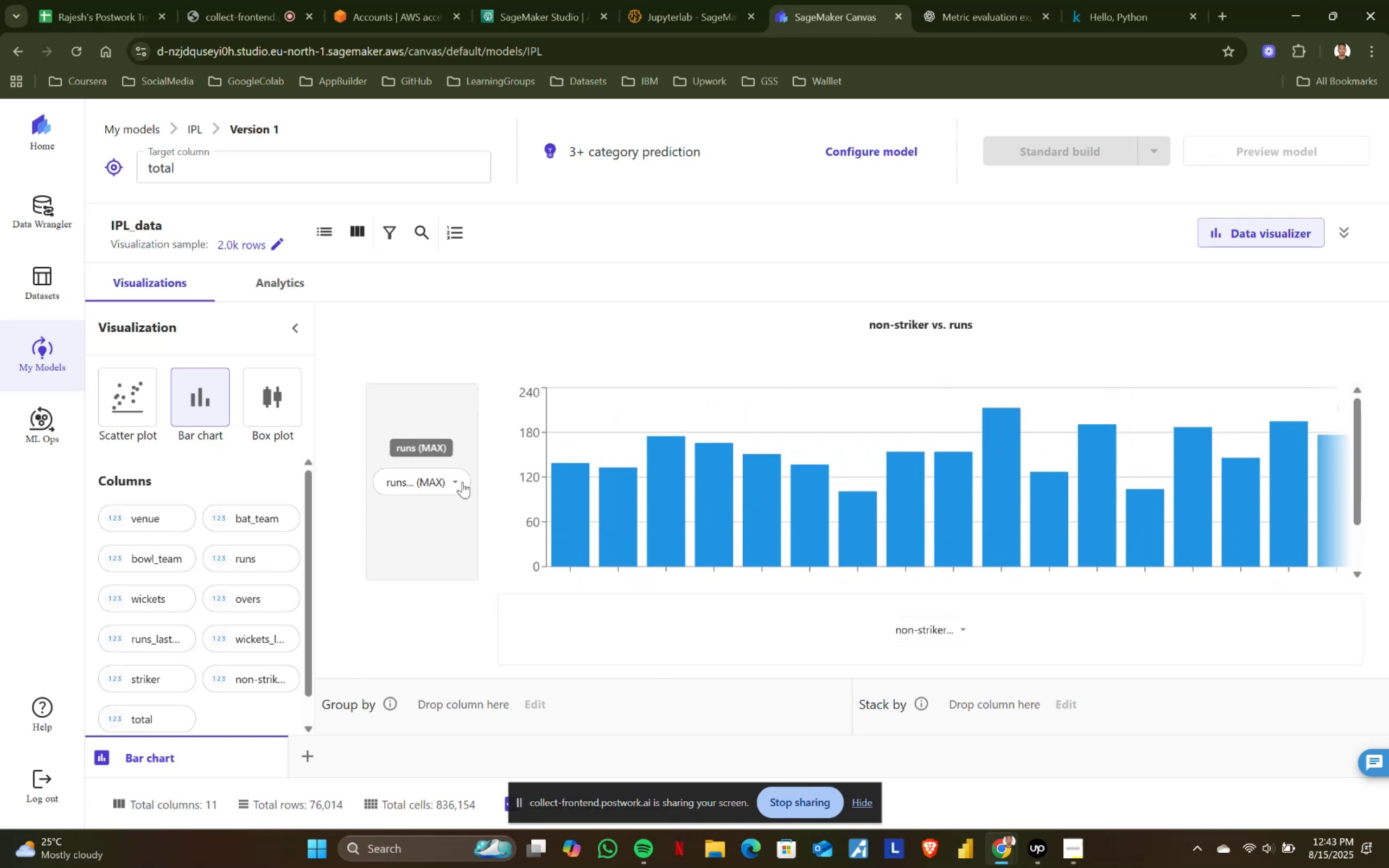 
left_click([458, 476])
 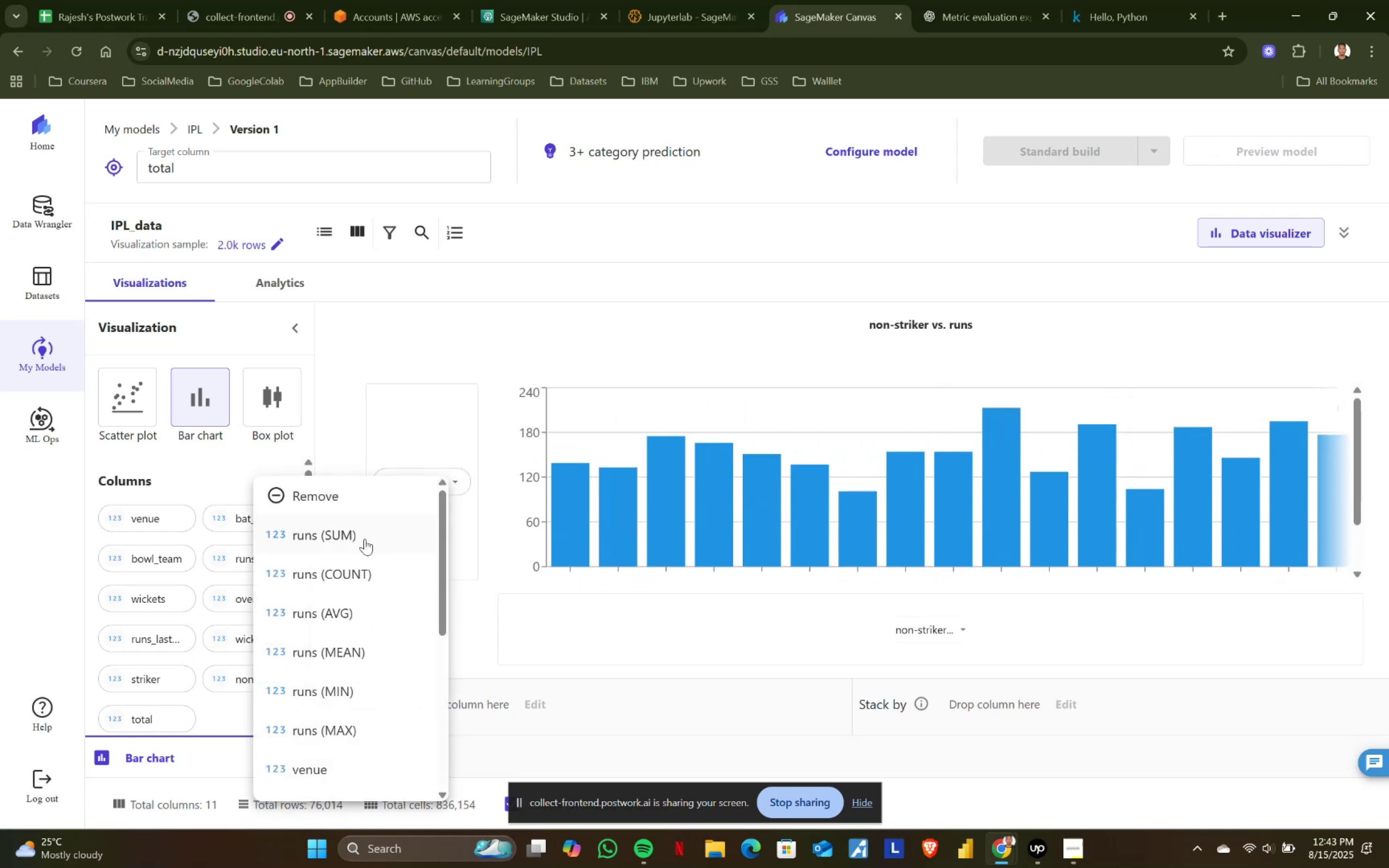 
left_click([365, 539])
 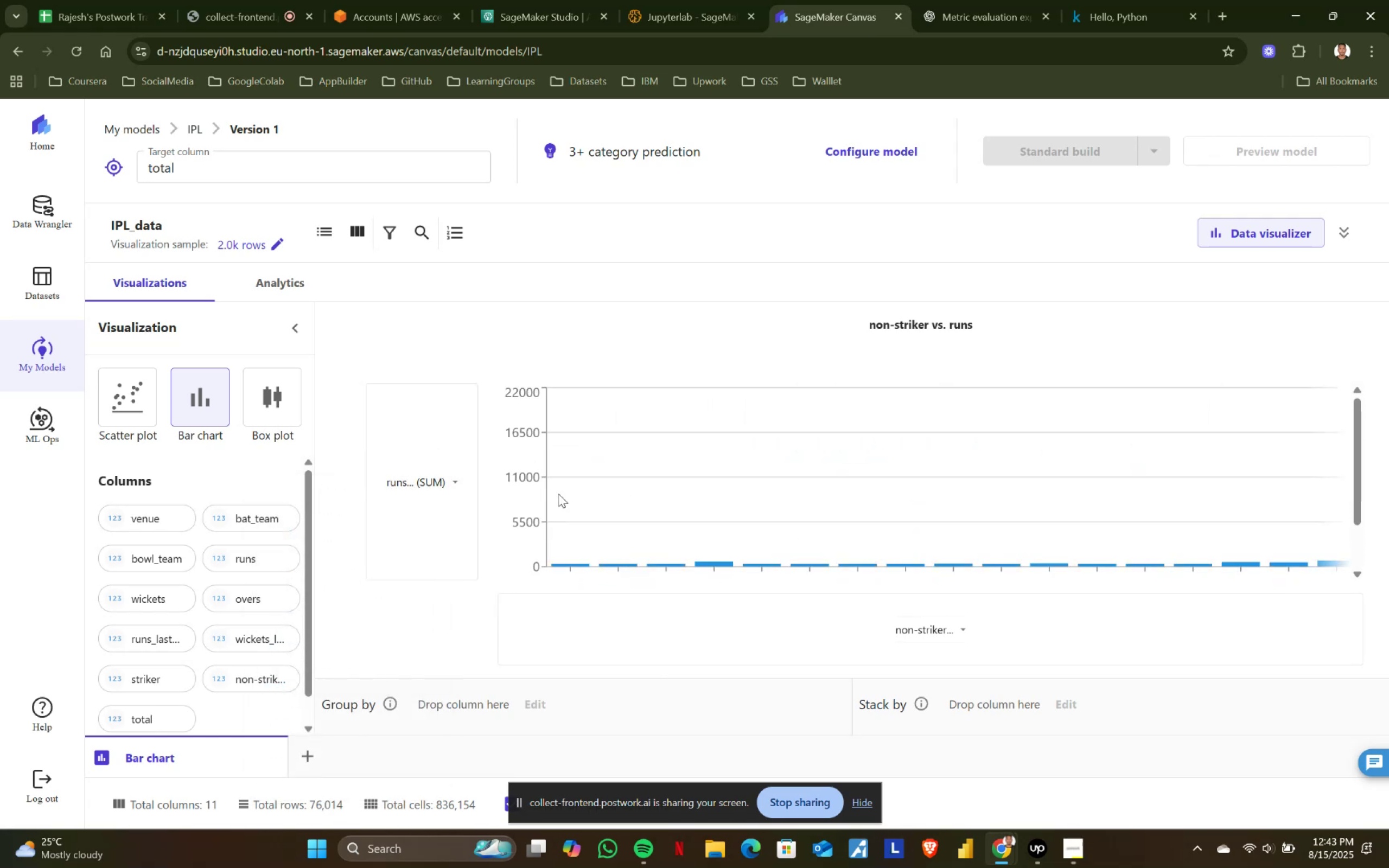 
scroll: coordinate [559, 499], scroll_direction: down, amount: 1.0
 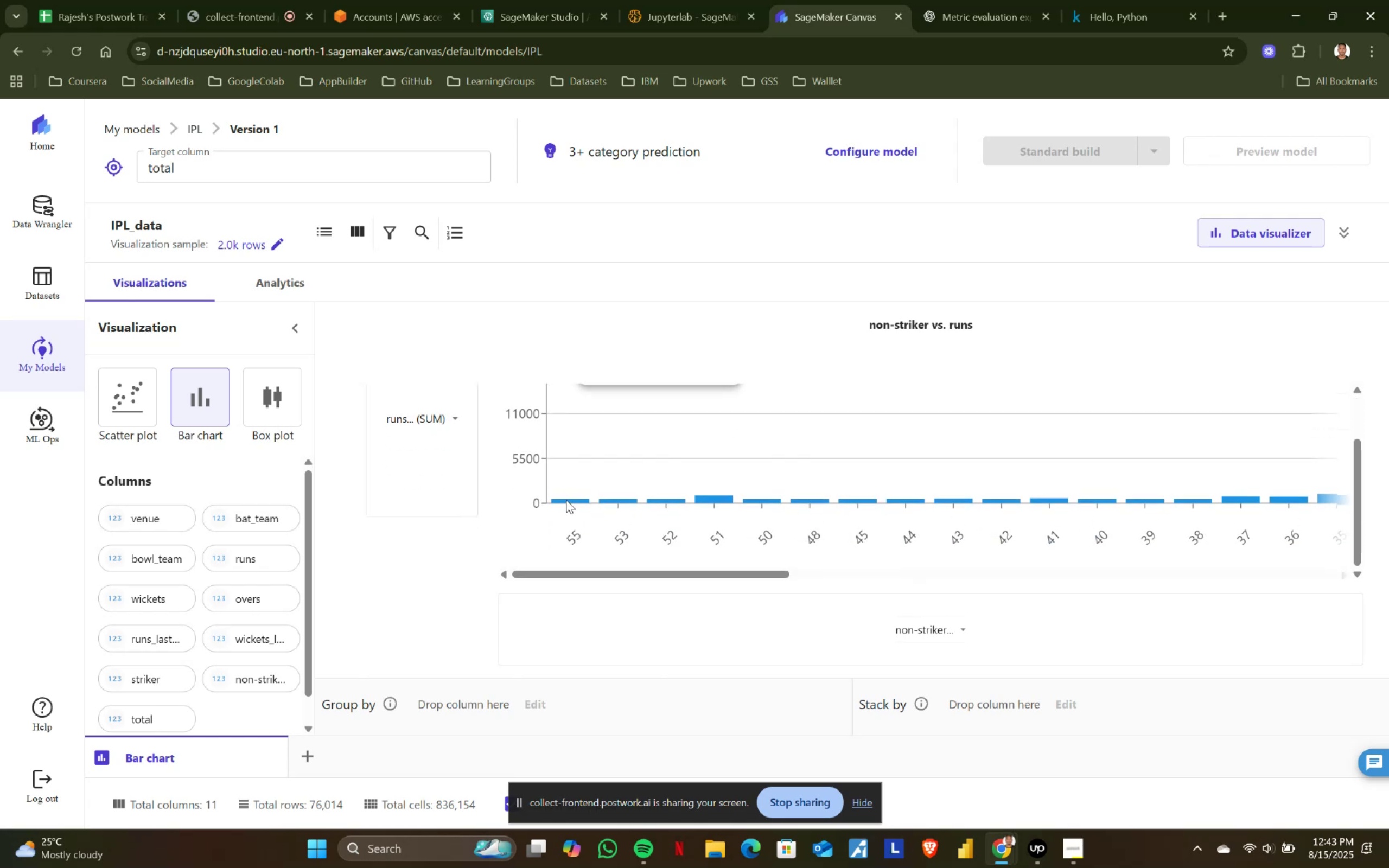 
scroll: coordinate [568, 499], scroll_direction: up, amount: 1.0
 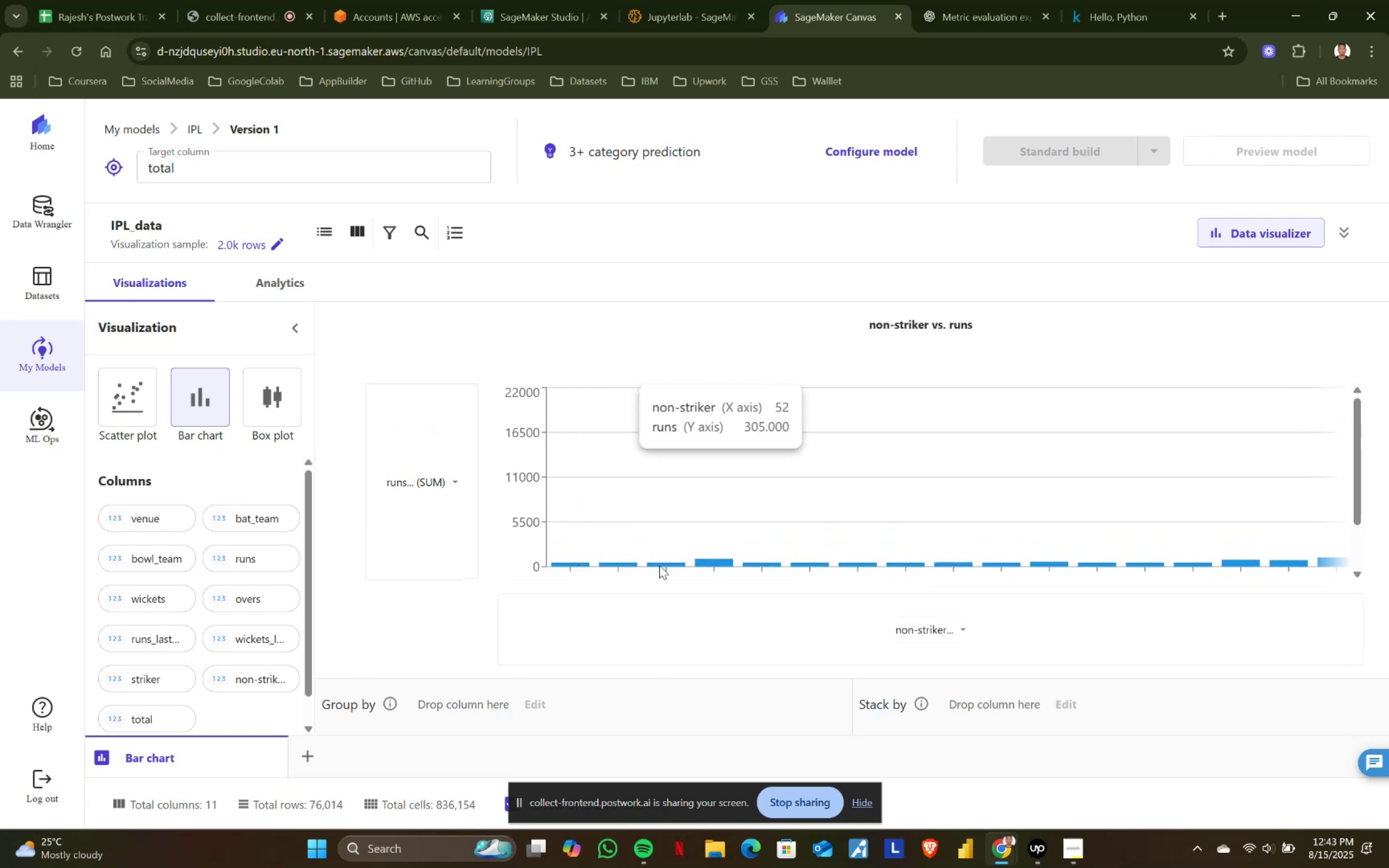 
left_click([447, 483])
 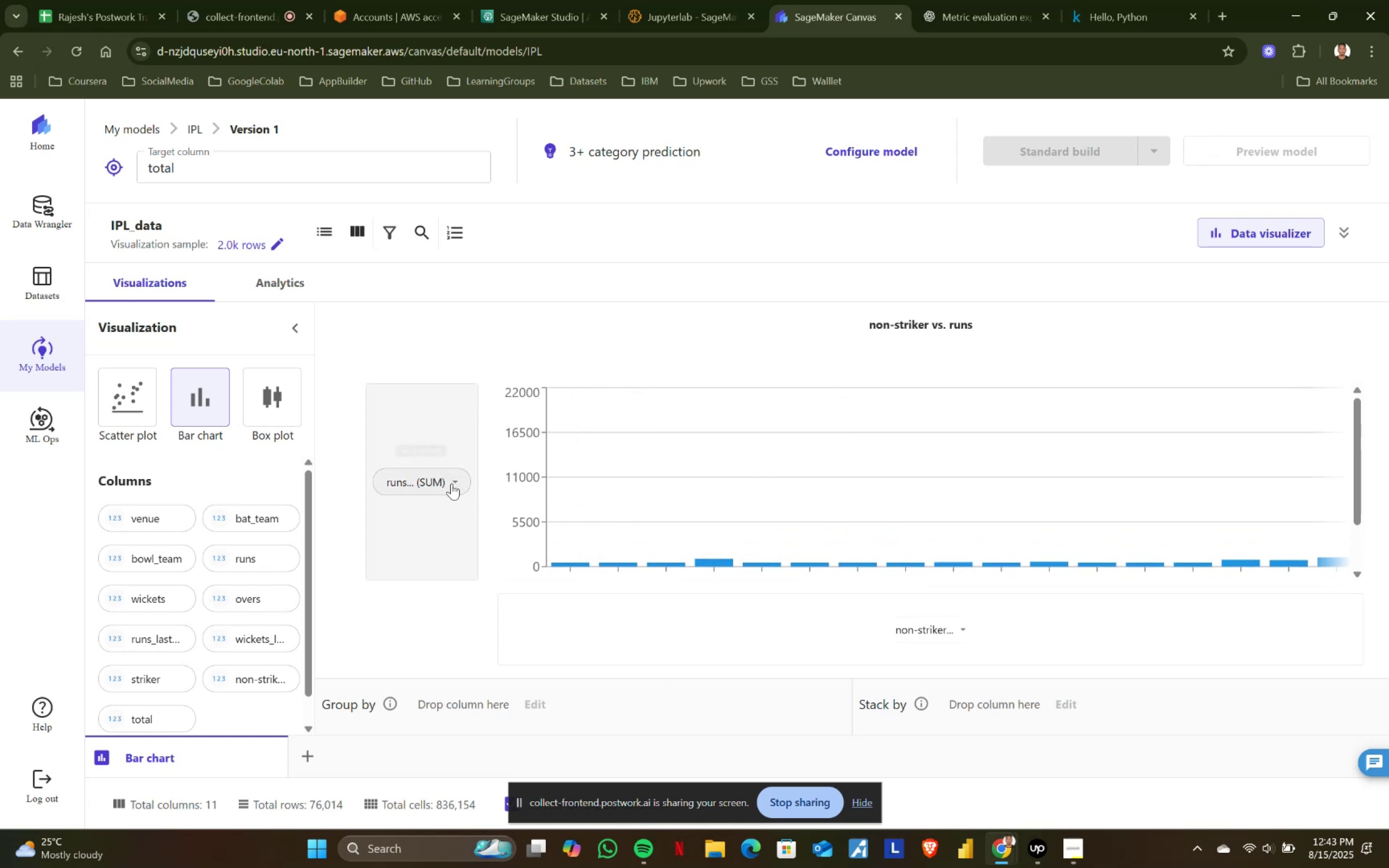 
left_click([451, 479])
 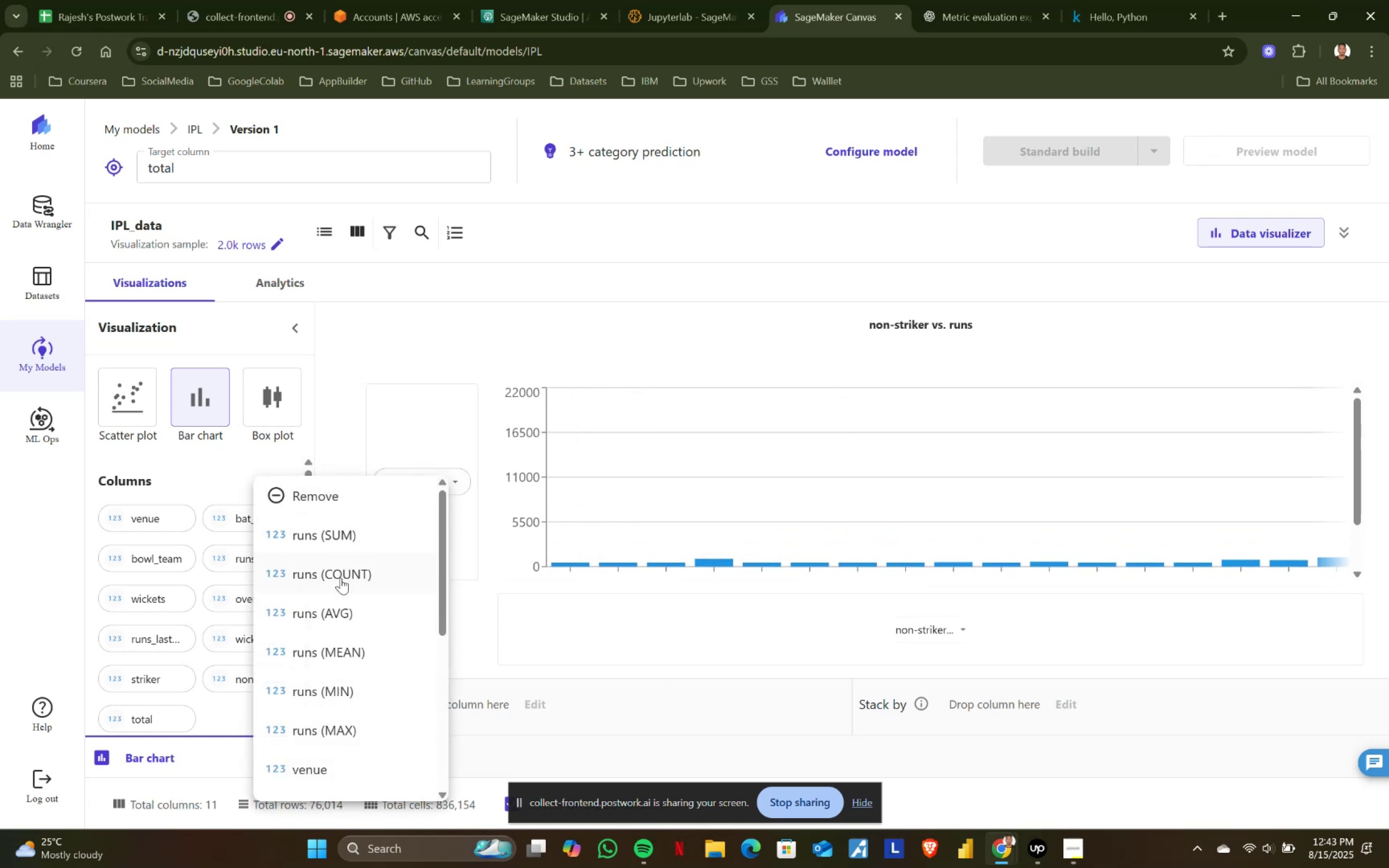 
left_click([340, 580])
 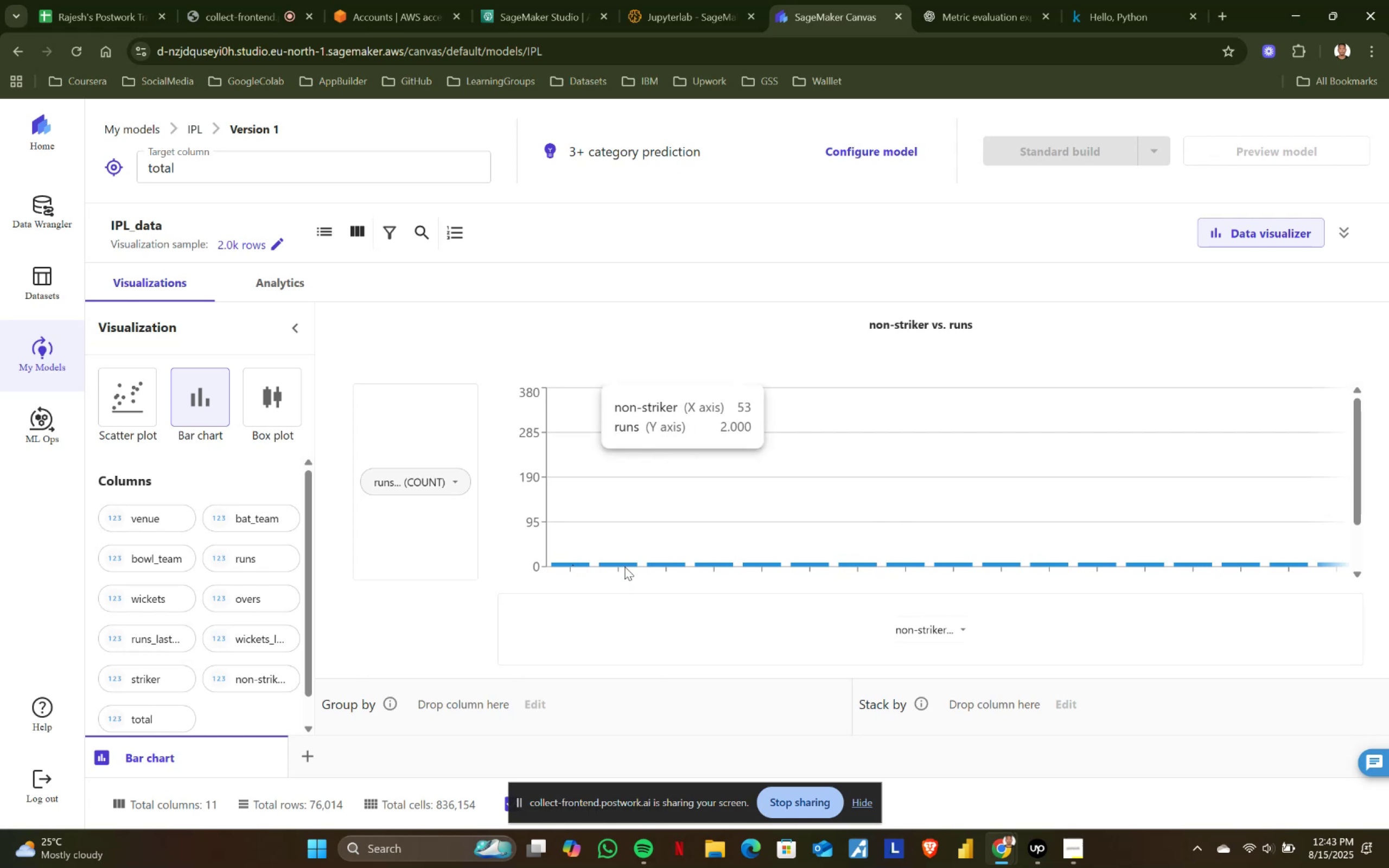 
wait(5.03)
 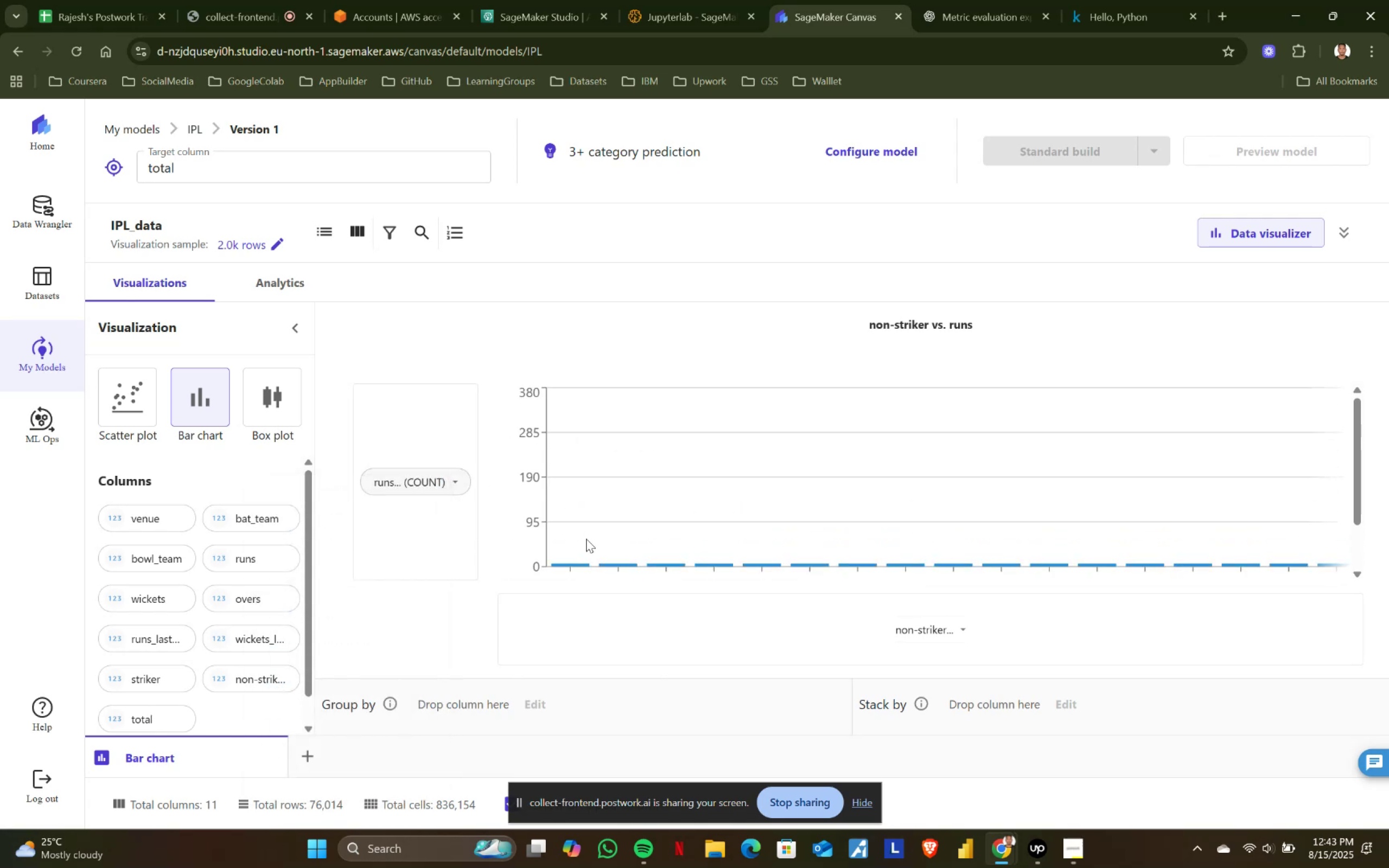 
scroll: coordinate [674, 564], scroll_direction: down, amount: 2.0
 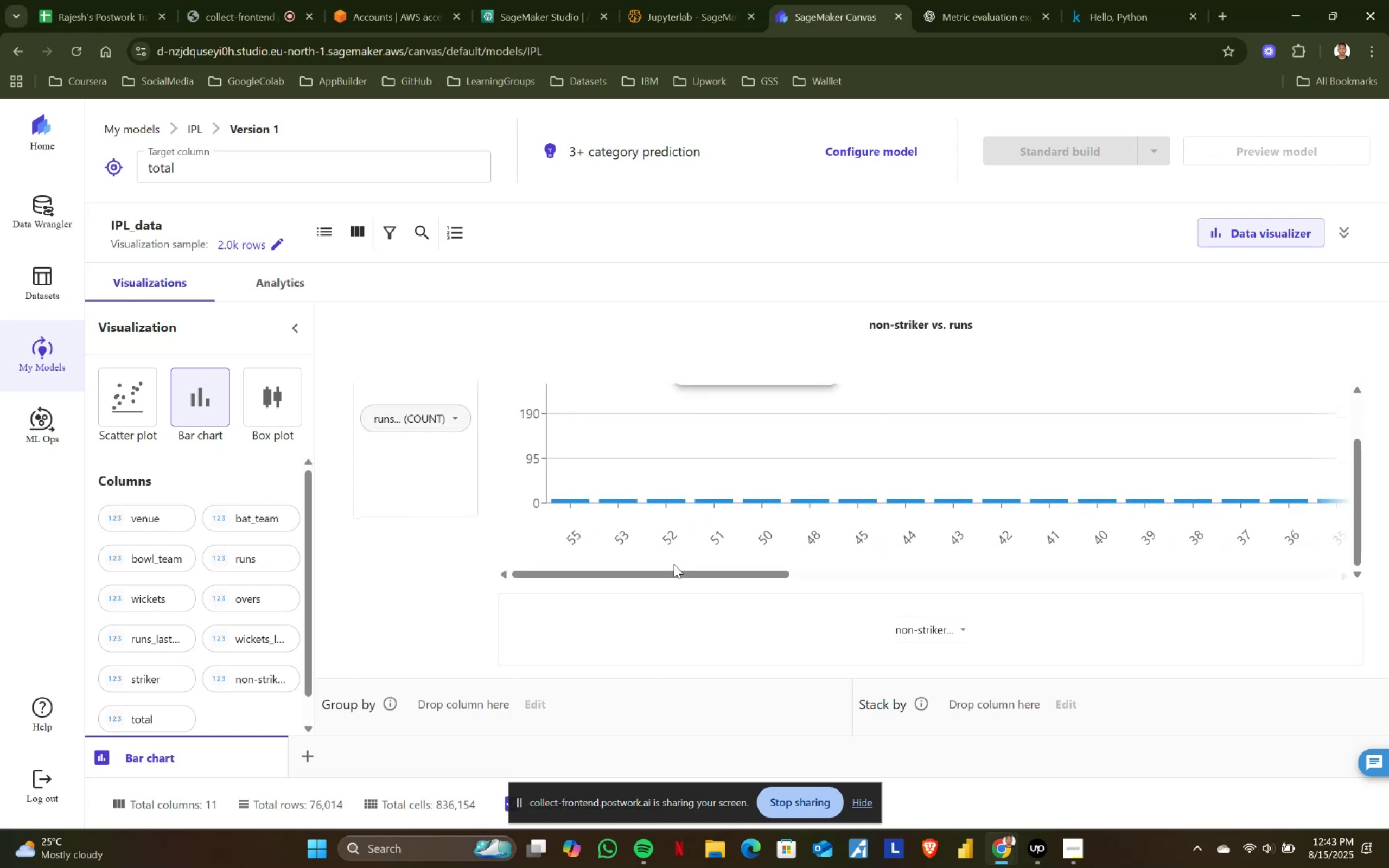 
scroll: coordinate [674, 564], scroll_direction: up, amount: 2.0
 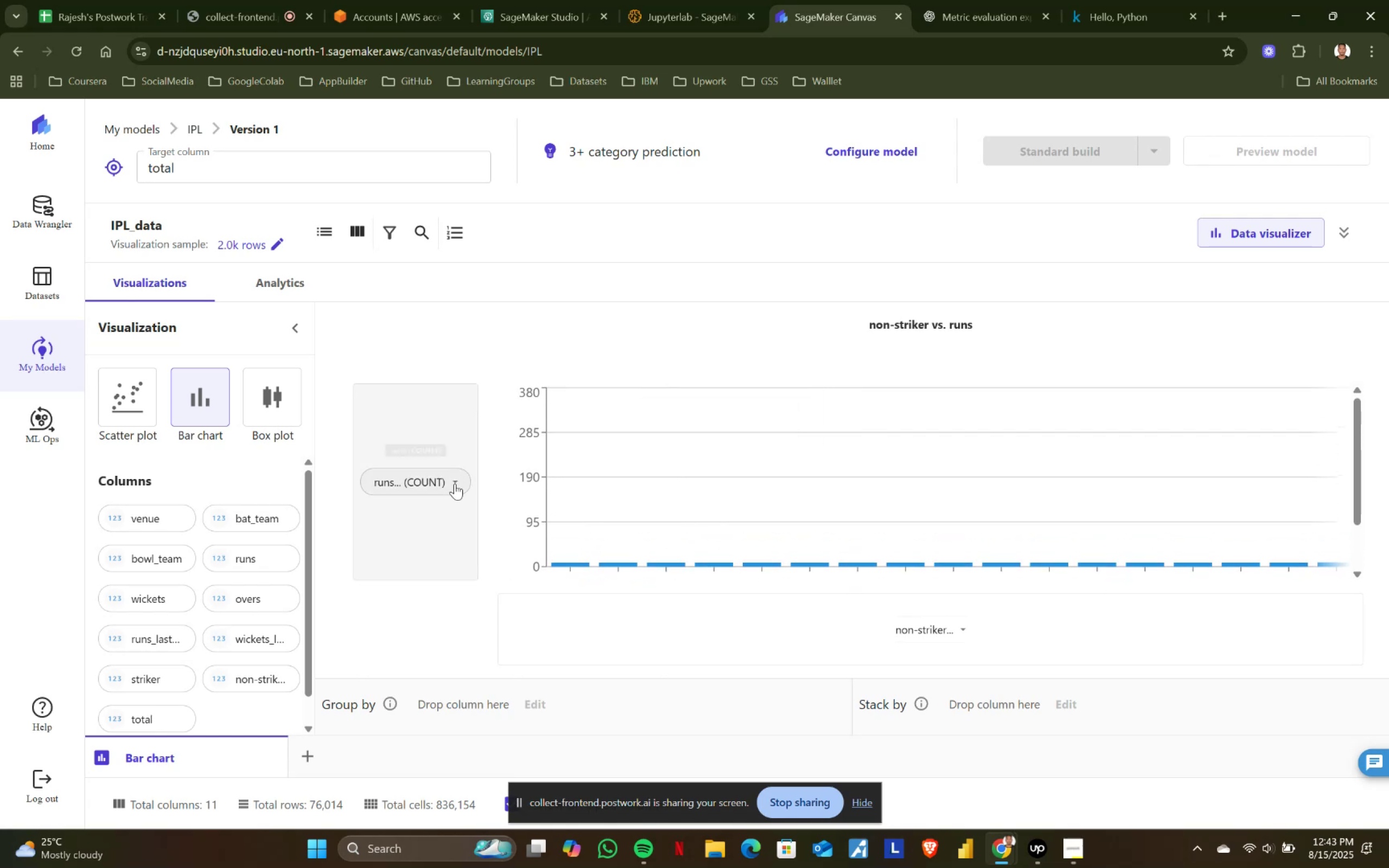 
left_click([455, 482])
 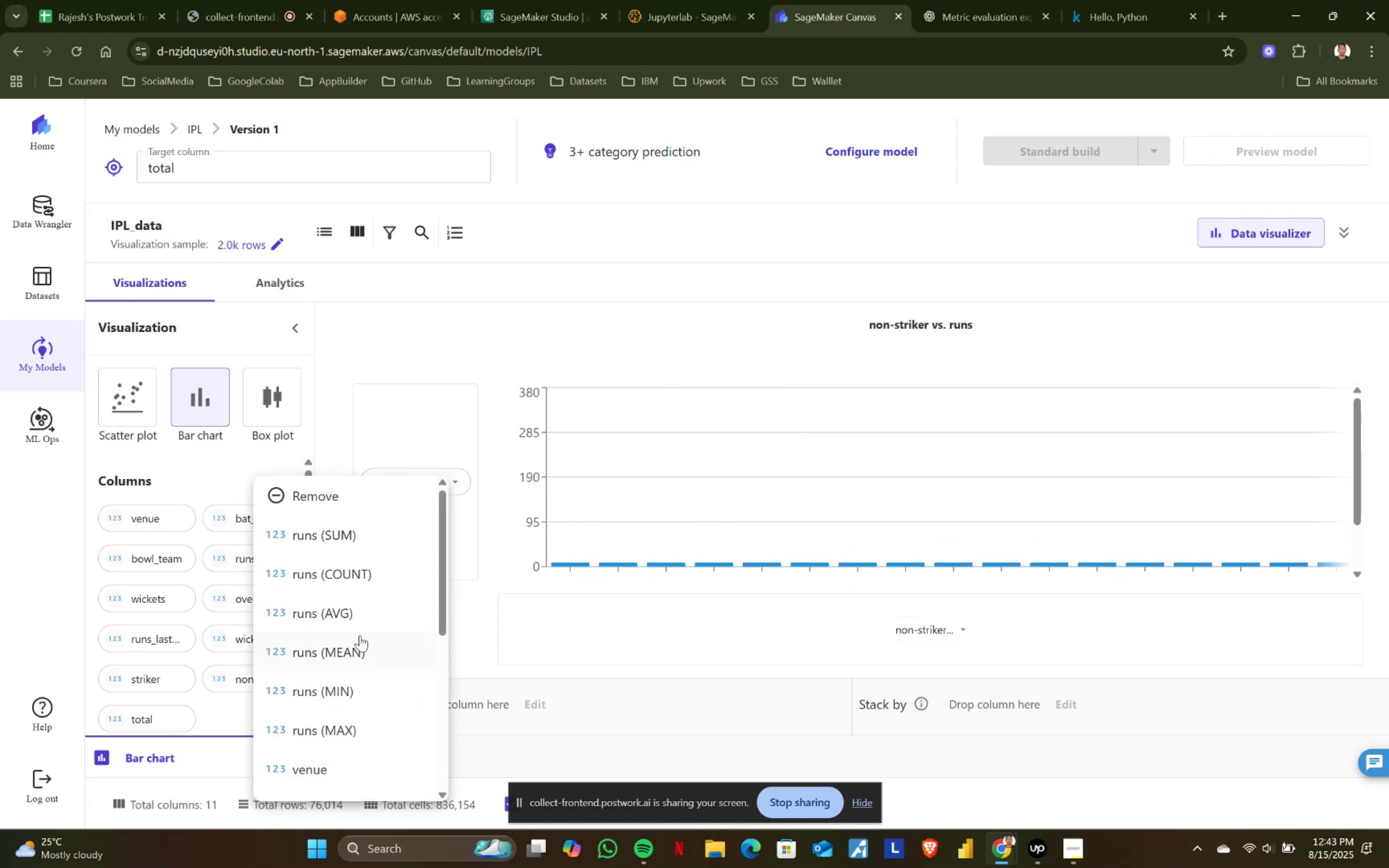 
left_click([346, 604])
 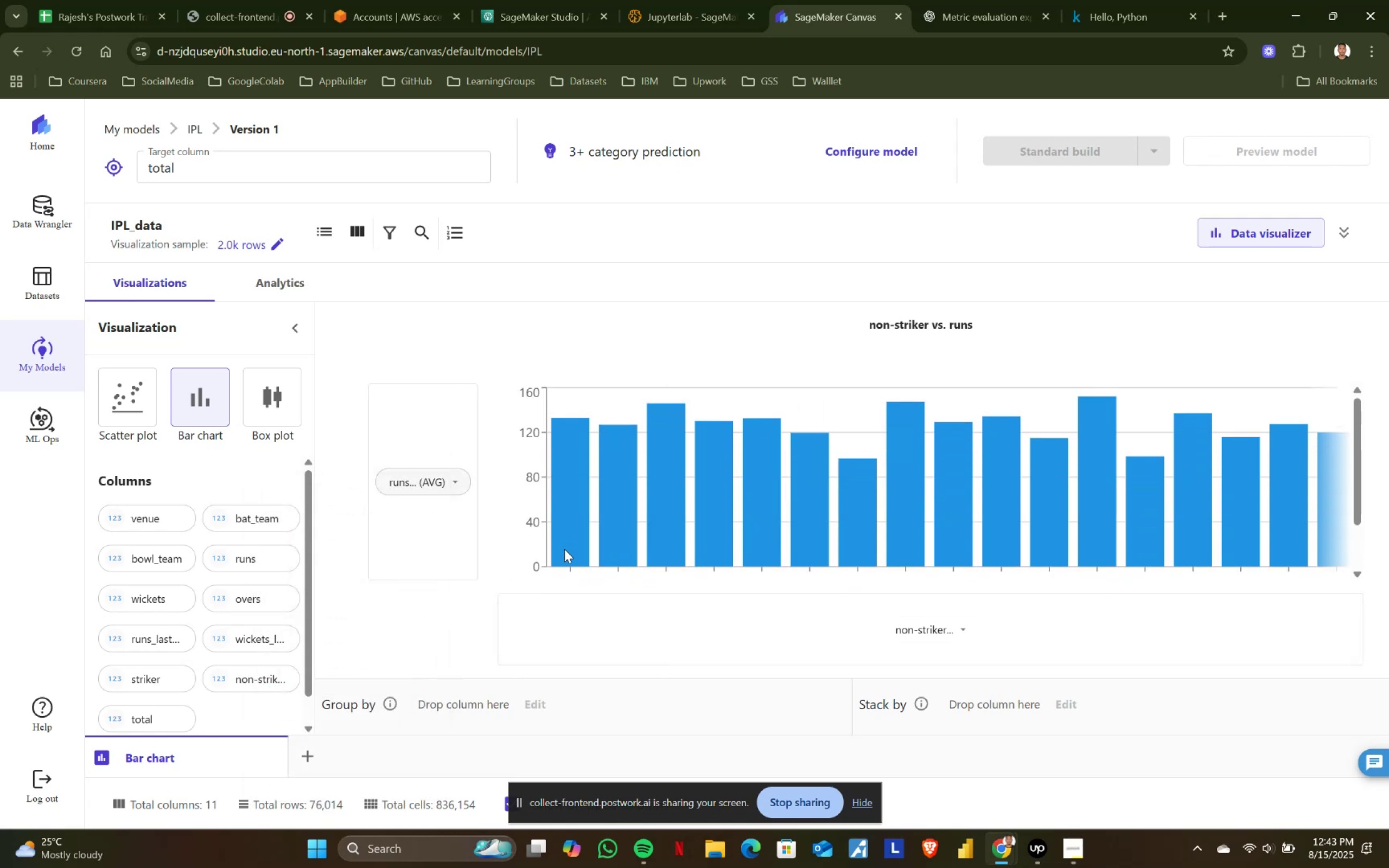 
scroll: coordinate [856, 494], scroll_direction: up, amount: 5.0
 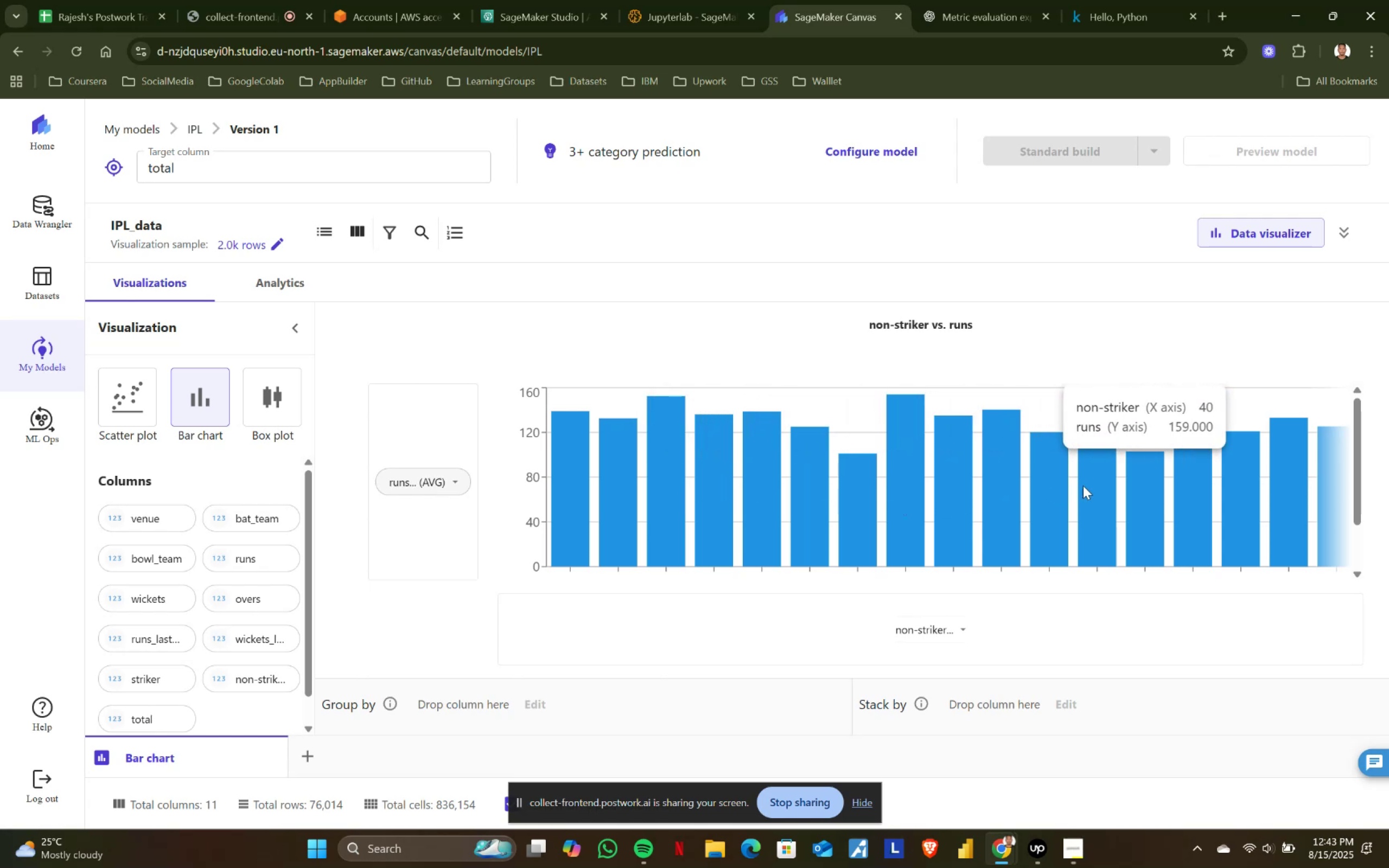 
scroll: coordinate [1155, 494], scroll_direction: down, amount: 2.0
 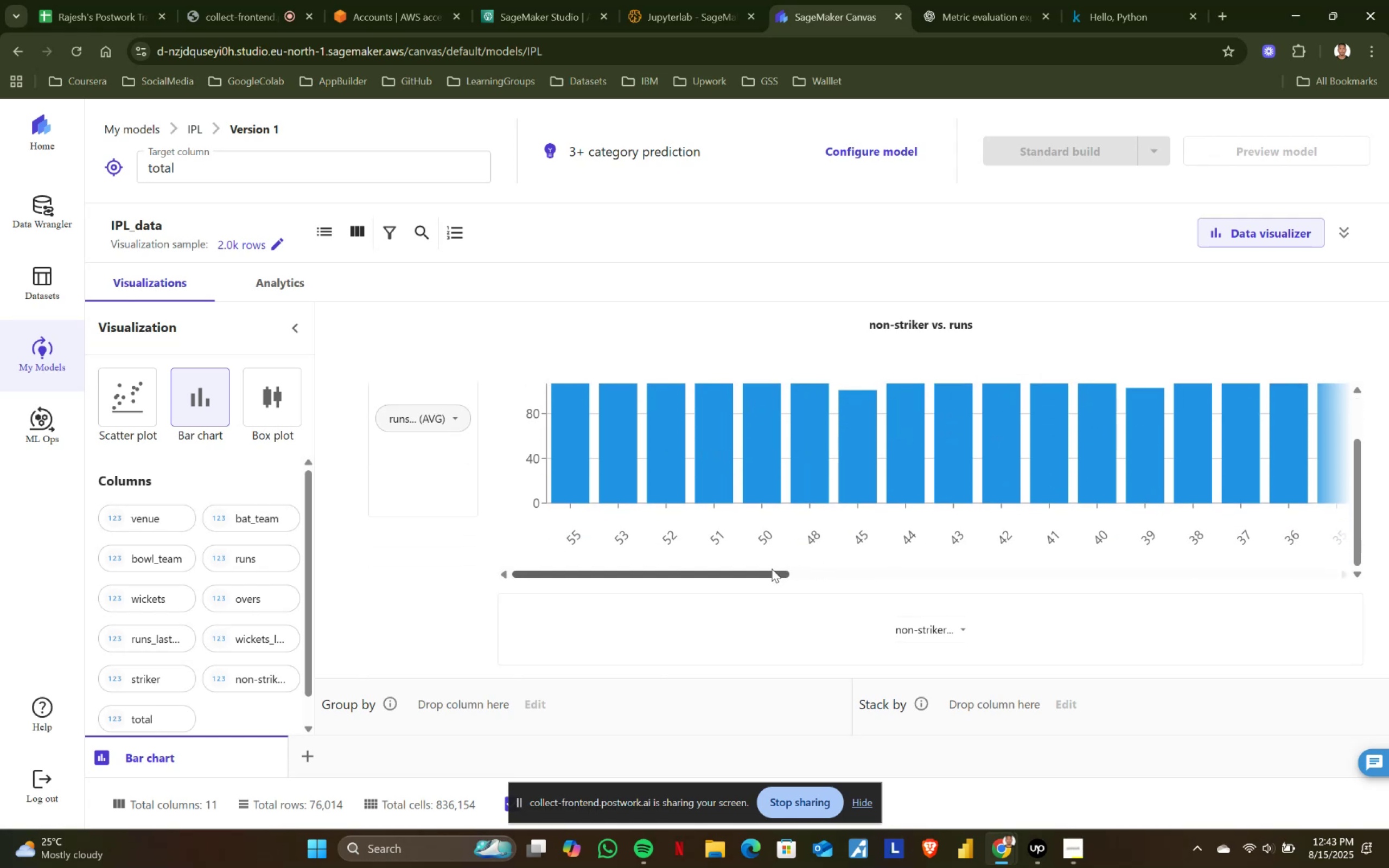 
left_click_drag(start_coordinate=[758, 571], to_coordinate=[1335, 570])
 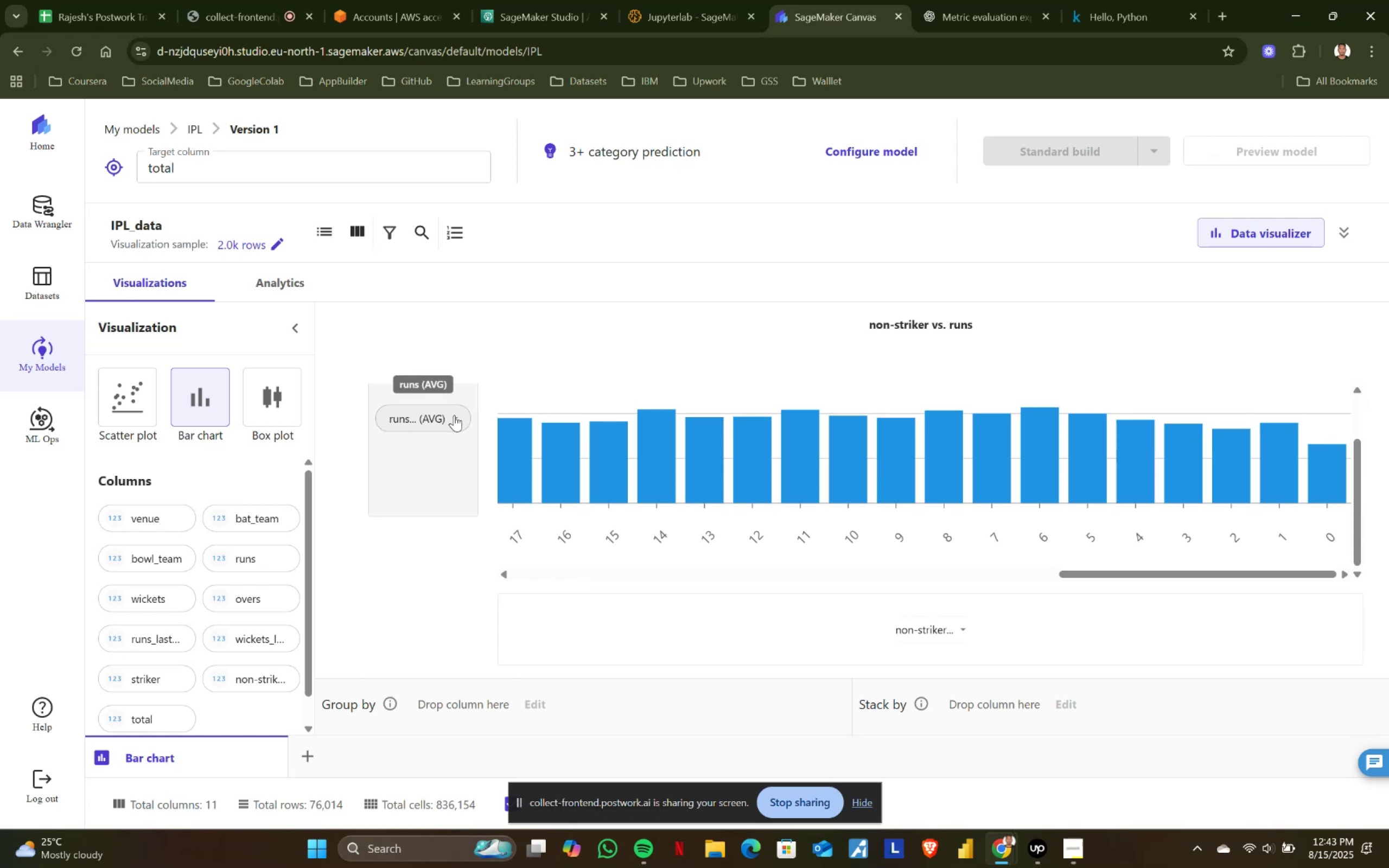 
left_click([453, 413])
 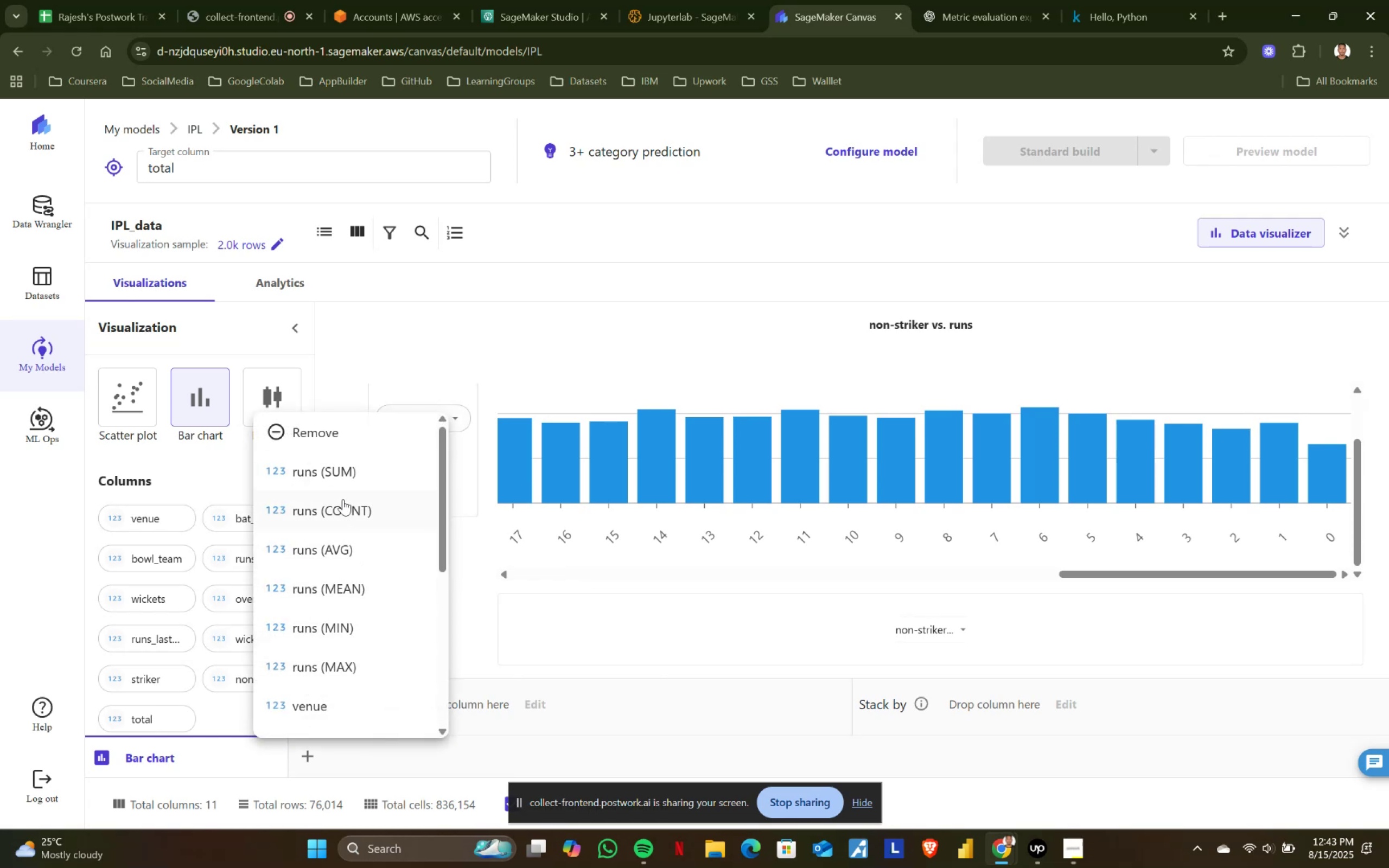 
left_click([451, 533])
 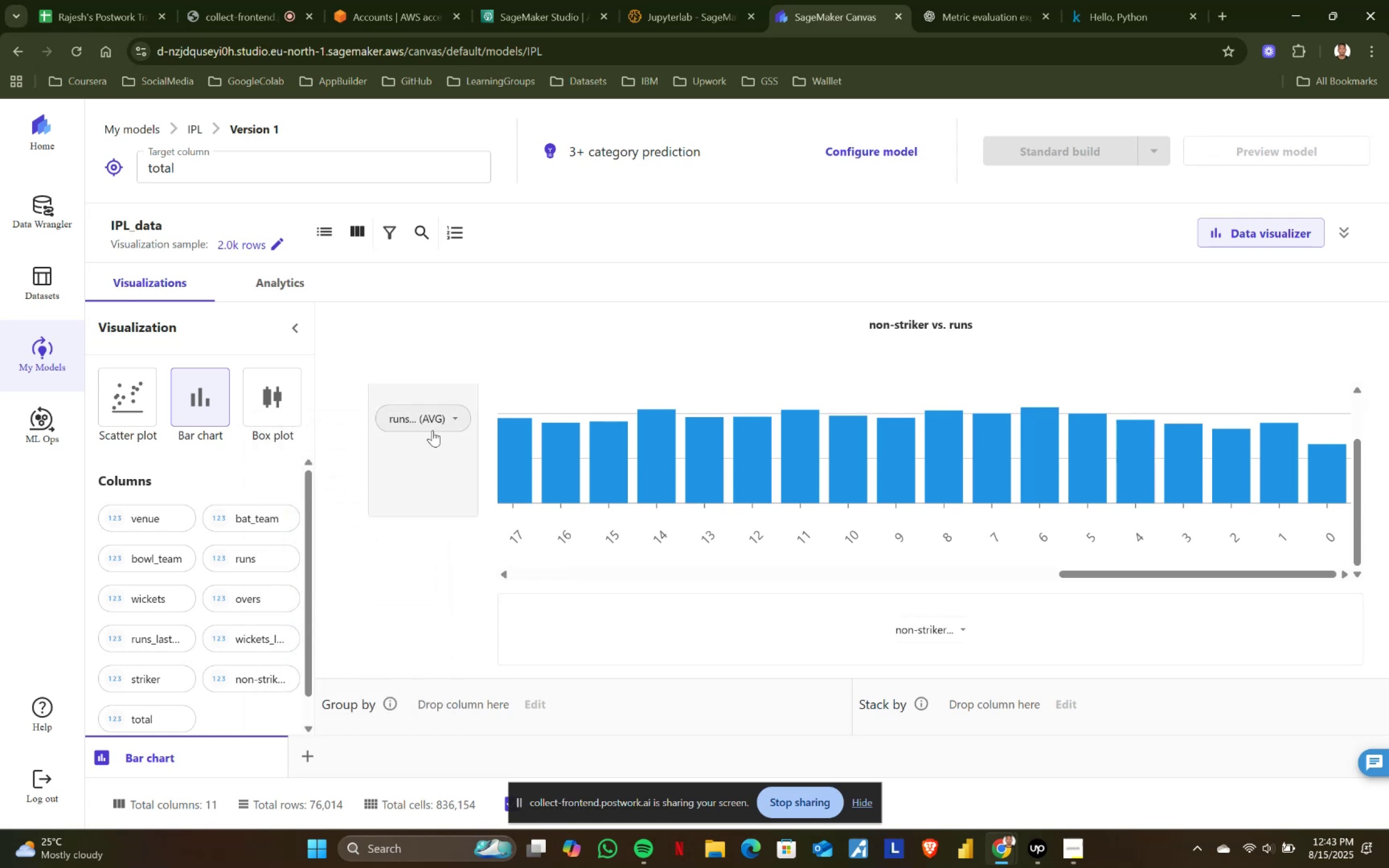 
left_click([445, 415])
 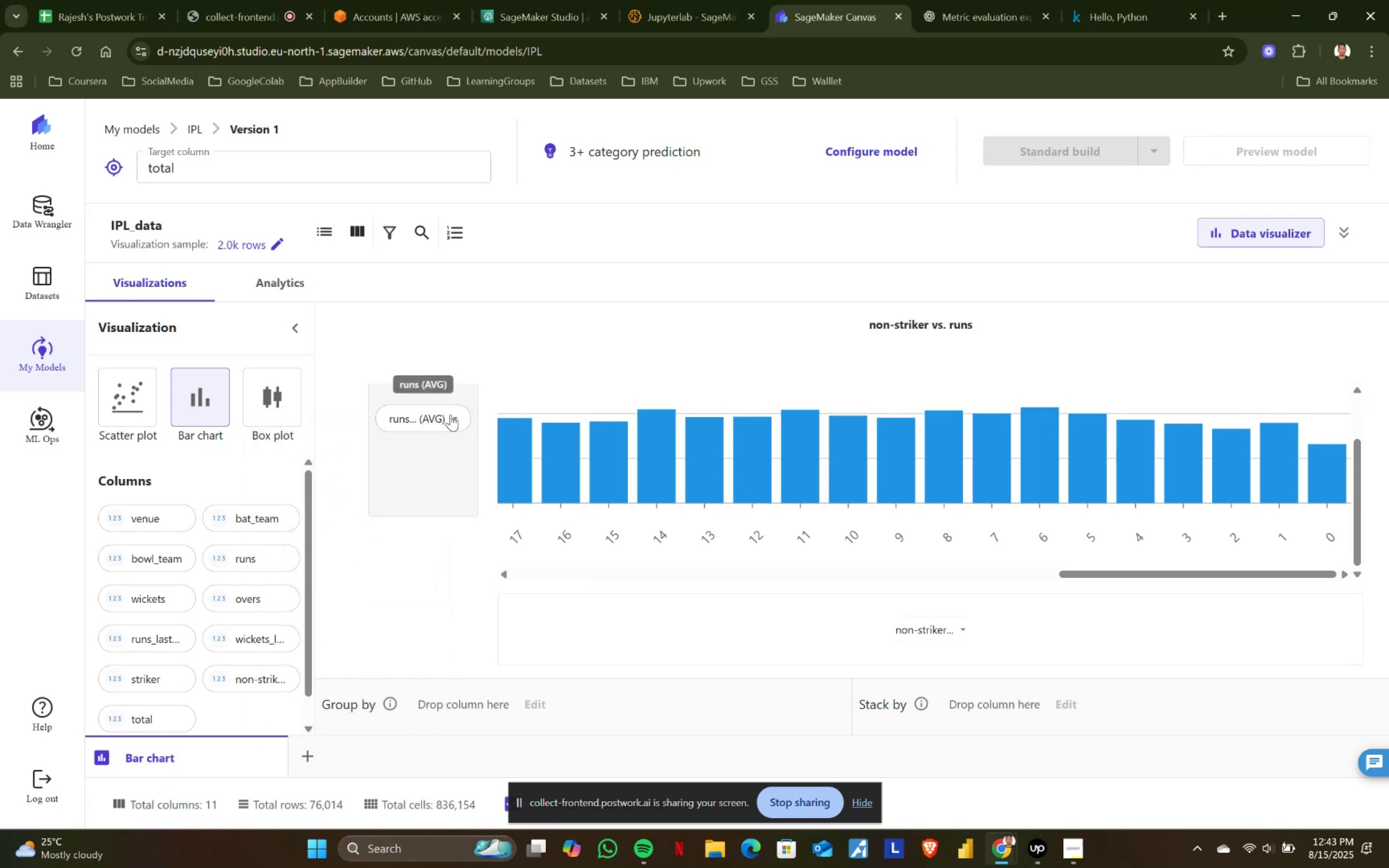 
left_click([457, 415])
 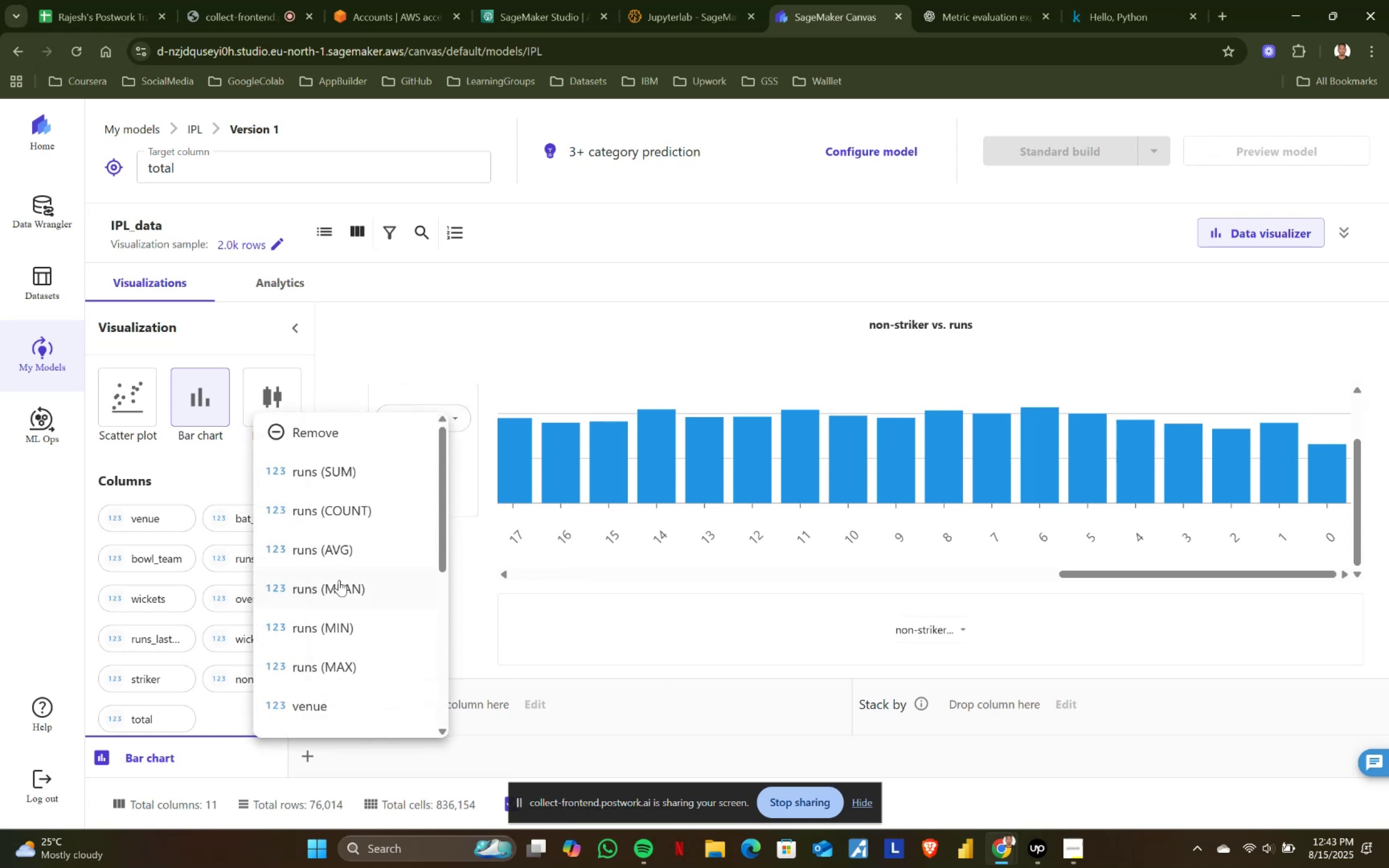 
left_click([340, 583])
 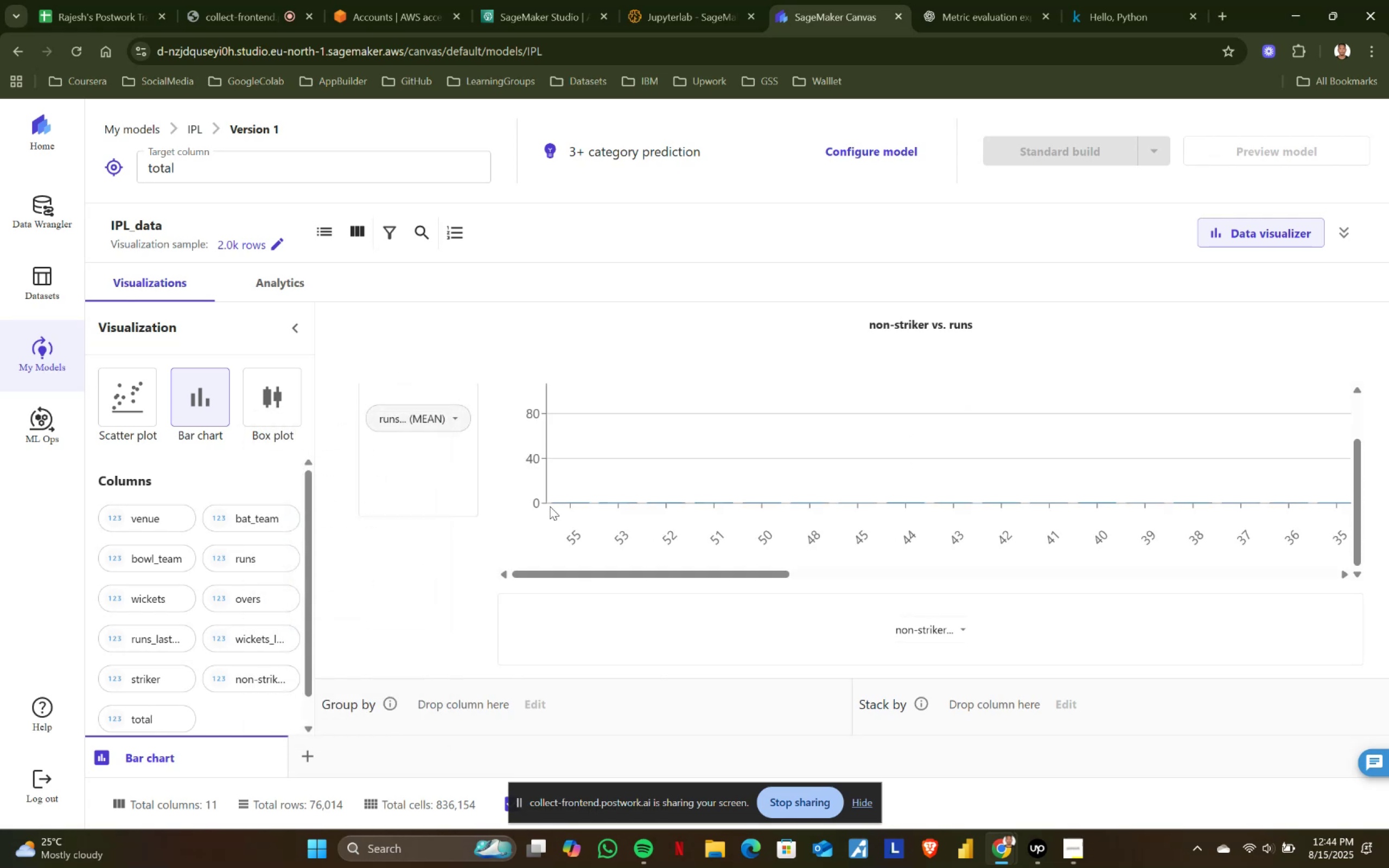 
scroll: coordinate [591, 512], scroll_direction: up, amount: 1.0
 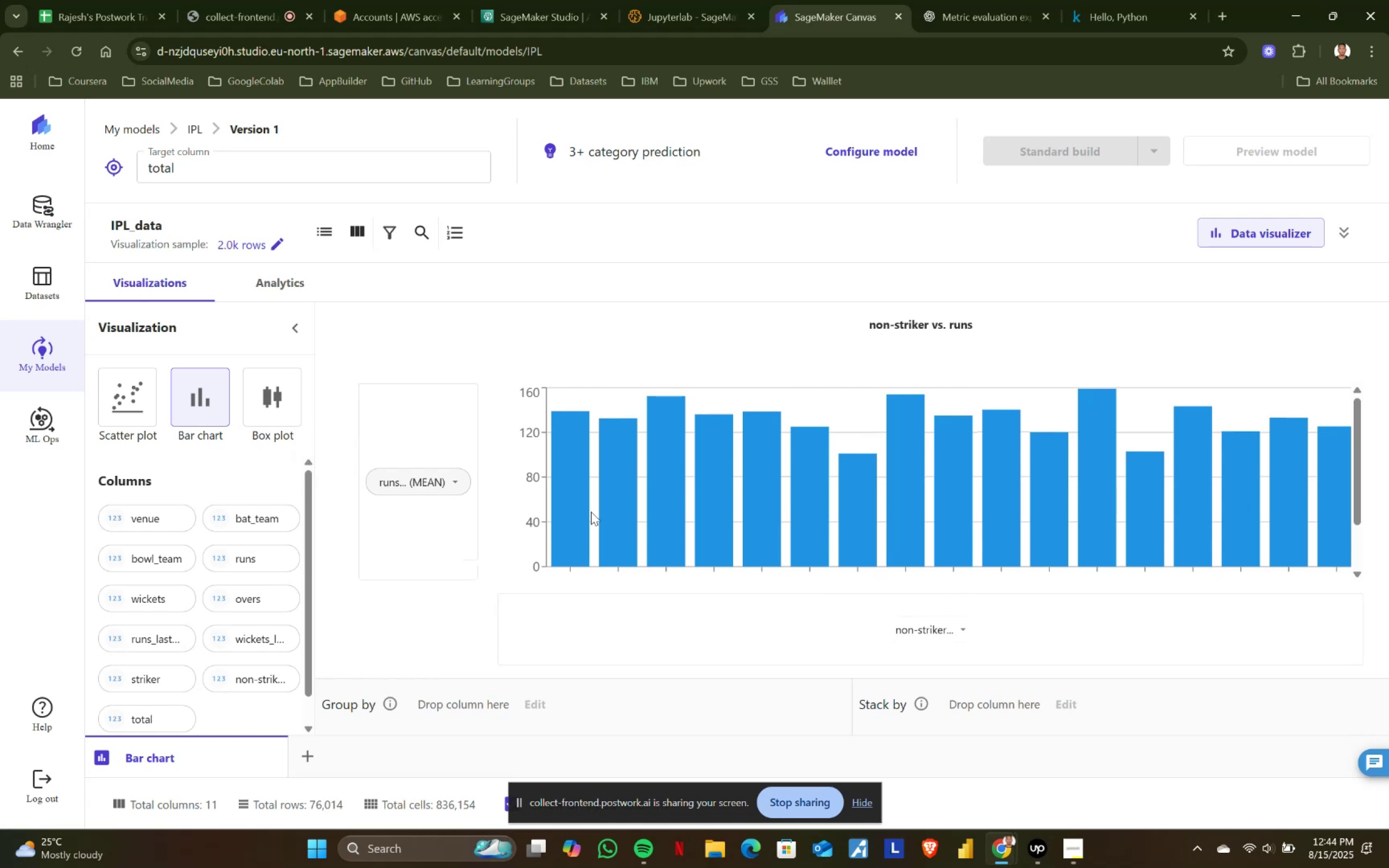 
scroll: coordinate [703, 546], scroll_direction: down, amount: 1.0
 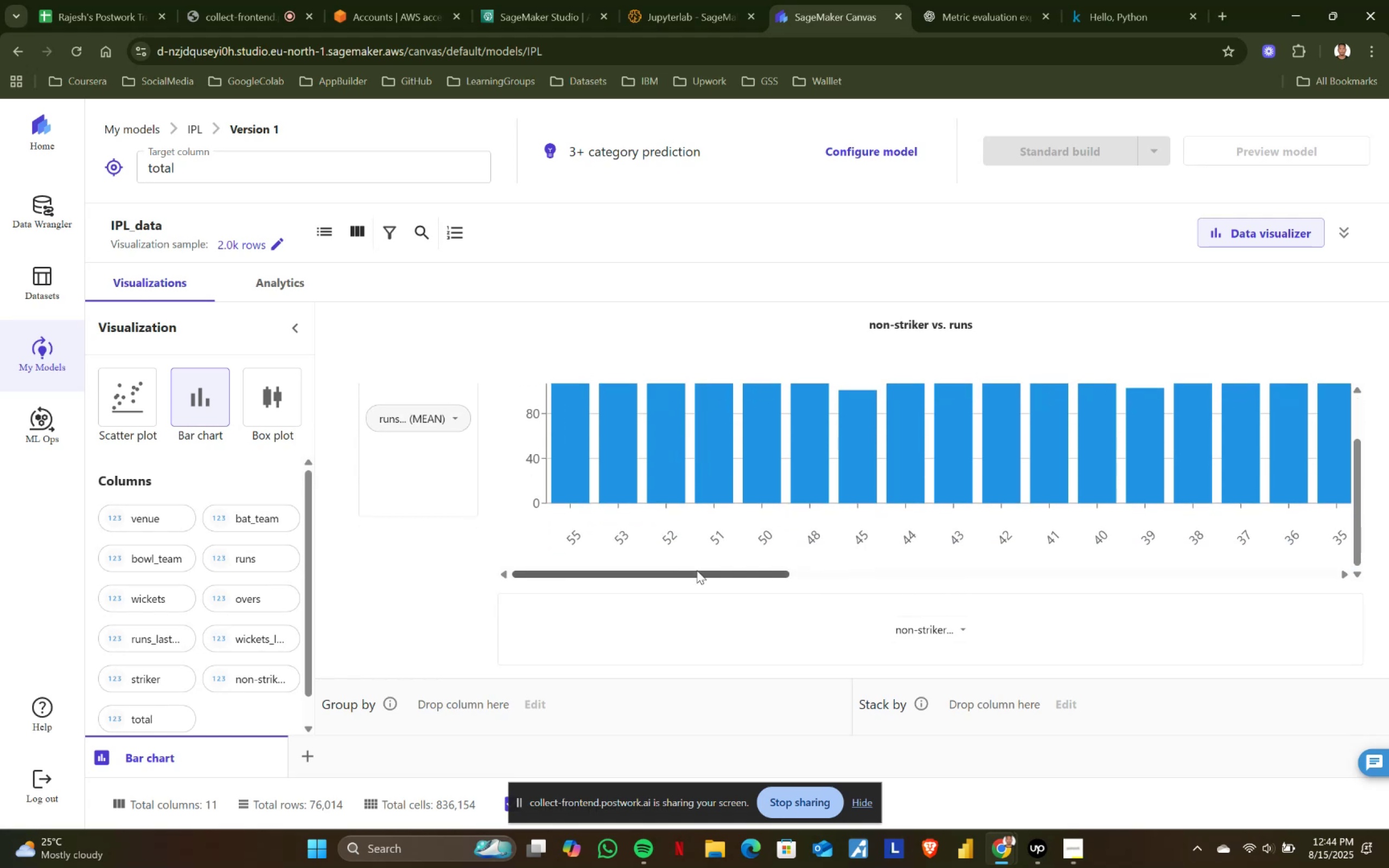 
left_click_drag(start_coordinate=[697, 570], to_coordinate=[797, 572])
 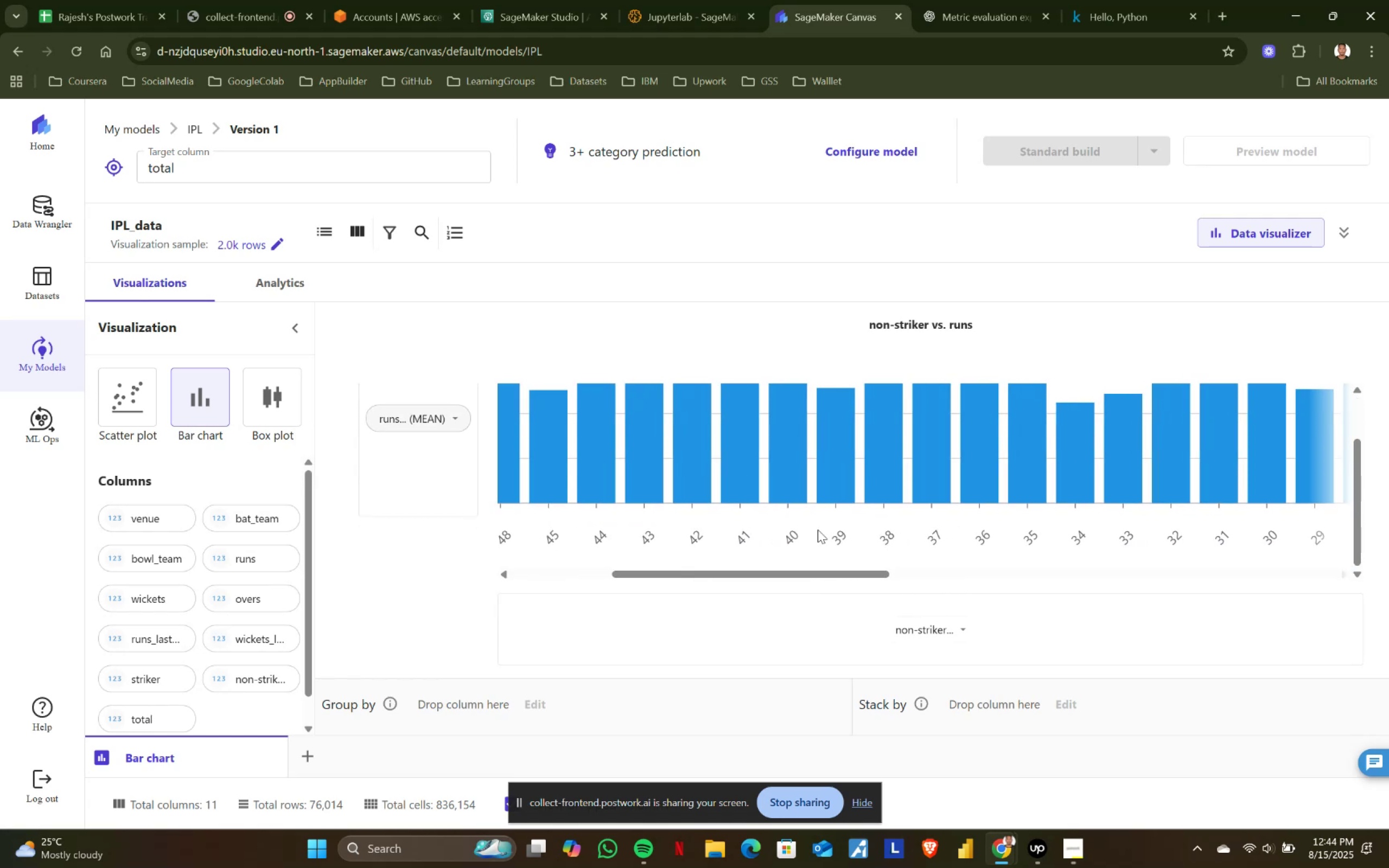 
scroll: coordinate [822, 524], scroll_direction: up, amount: 3.0
 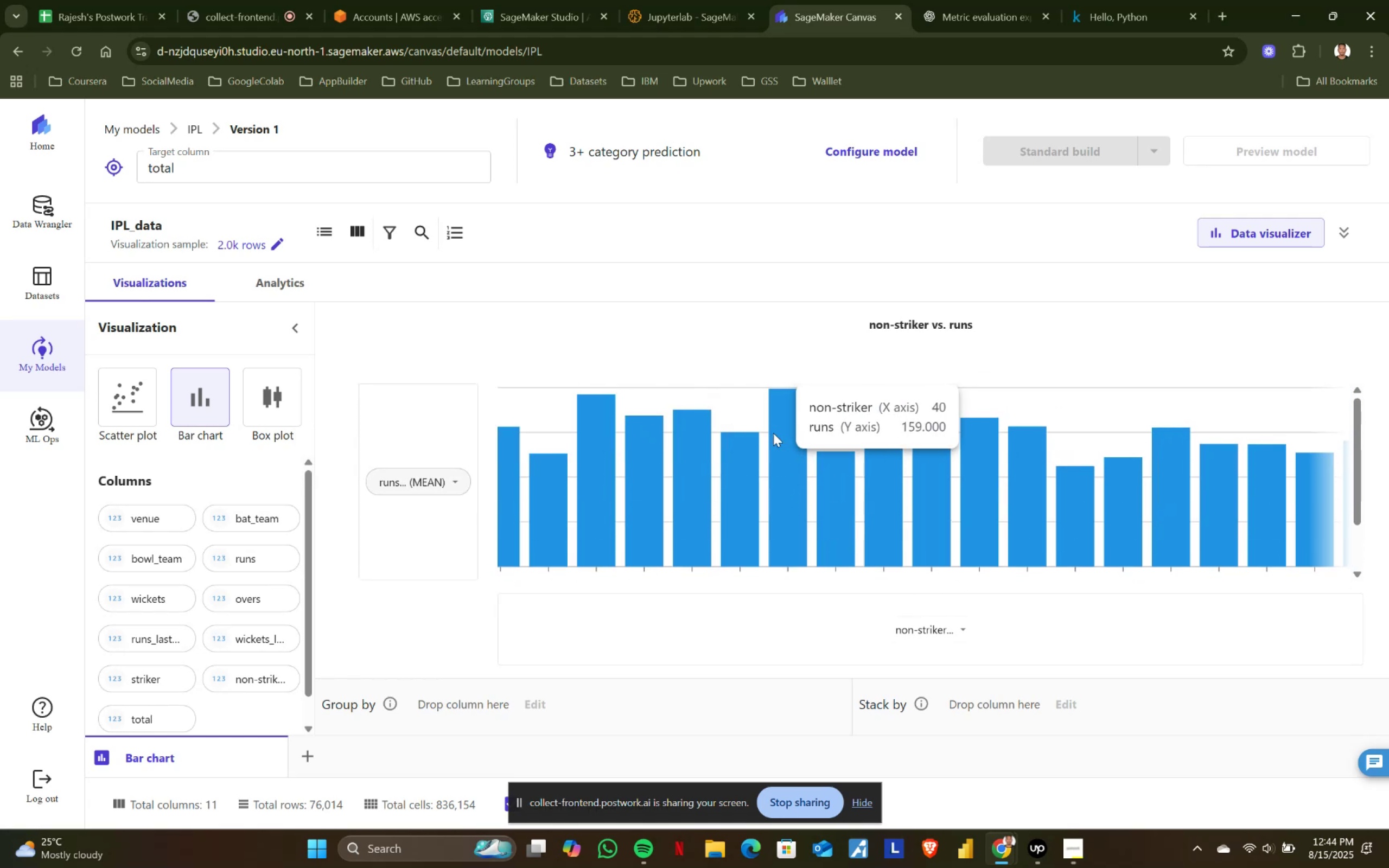 
scroll: coordinate [773, 433], scroll_direction: down, amount: 2.0
 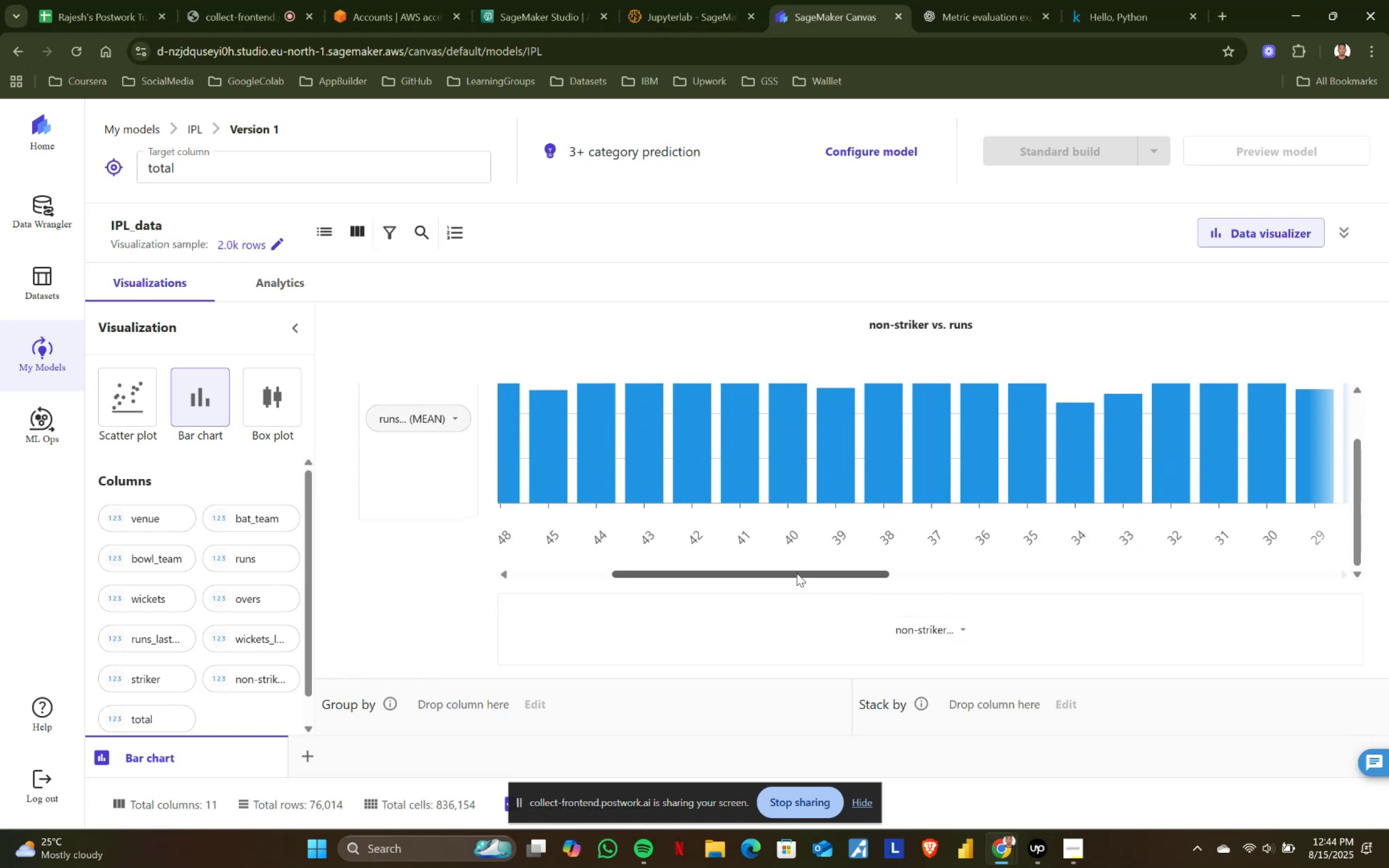 
left_click_drag(start_coordinate=[797, 573], to_coordinate=[1308, 567])
 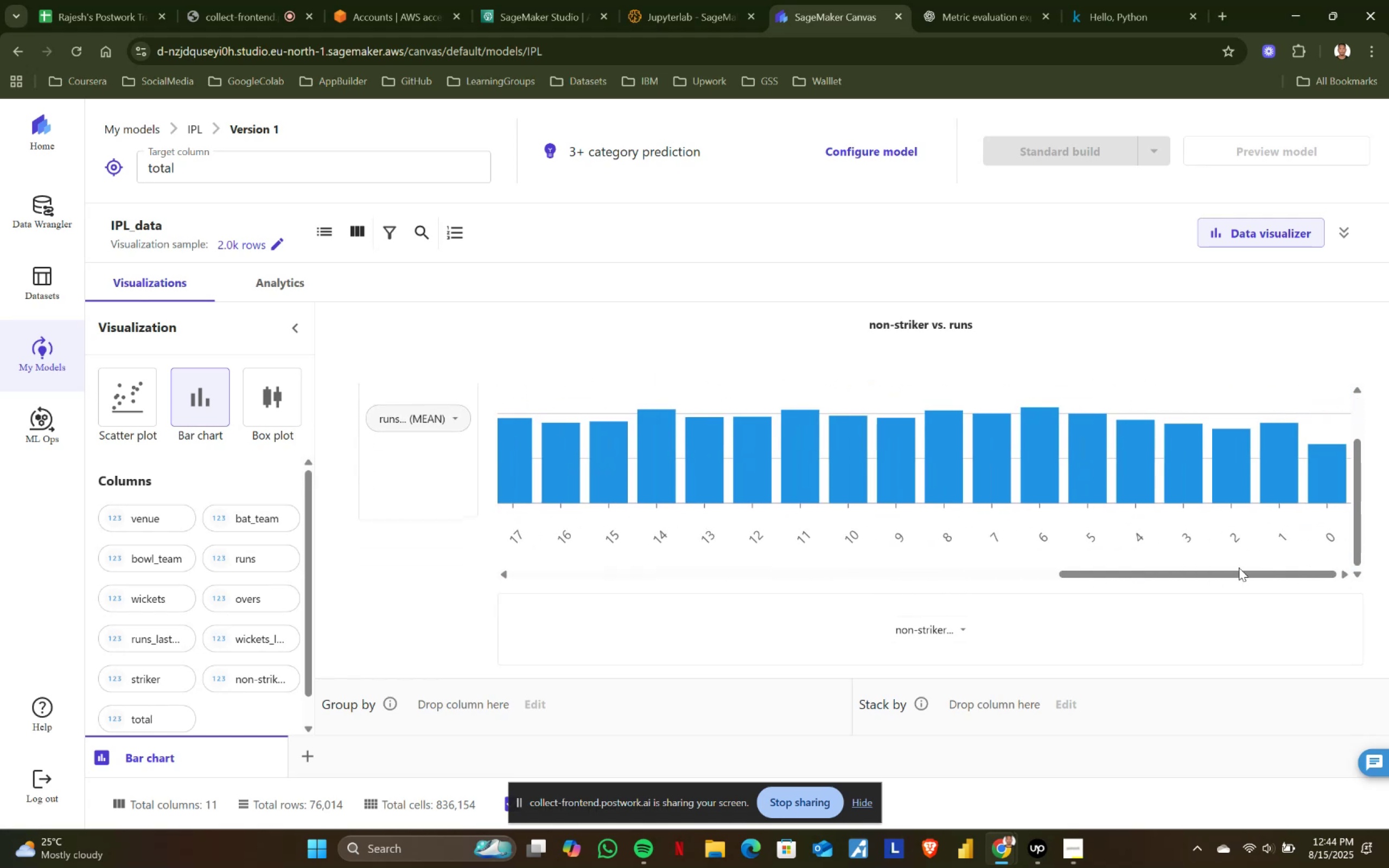 
left_click_drag(start_coordinate=[1239, 567], to_coordinate=[526, 535])
 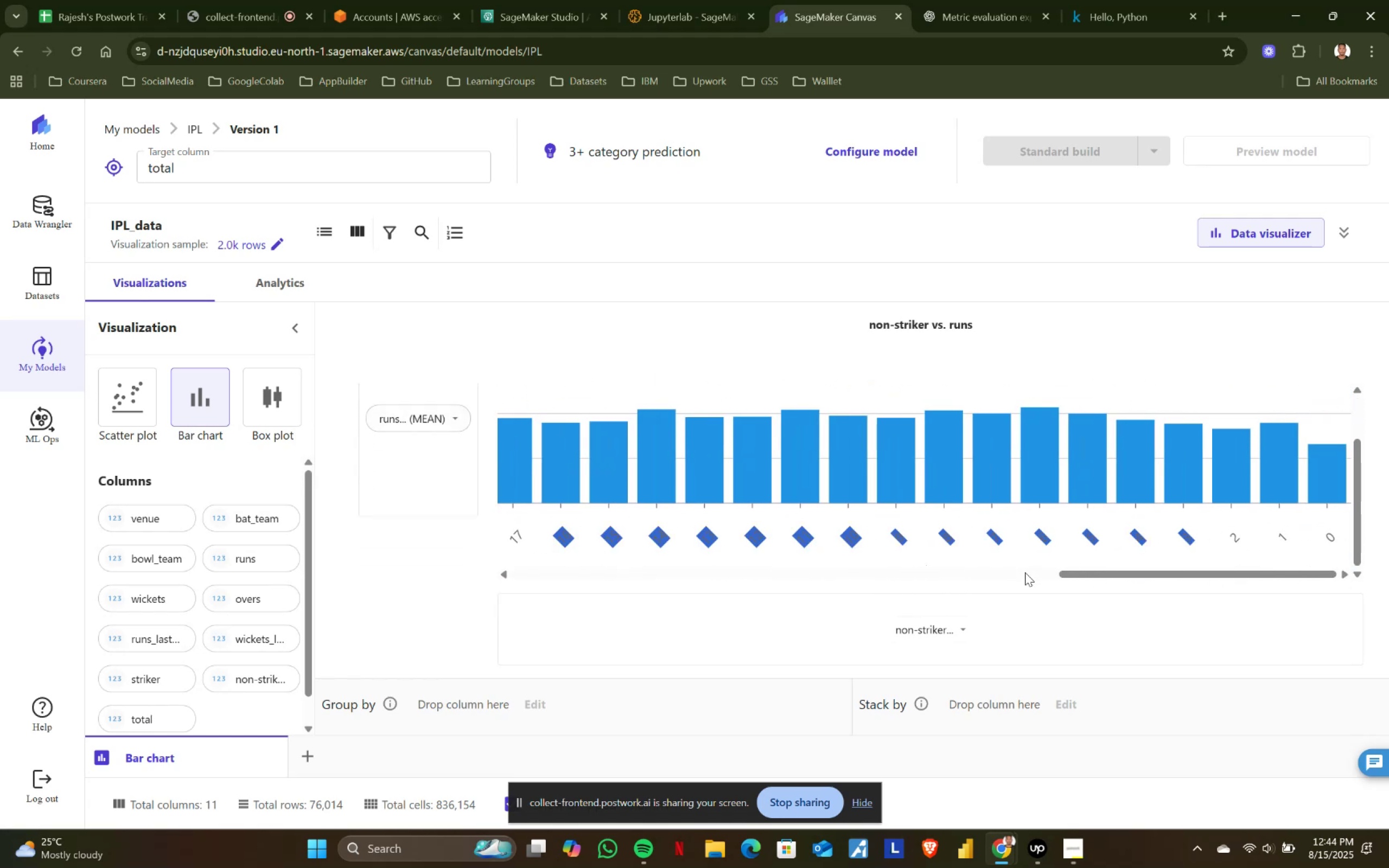 
scroll: coordinate [1045, 572], scroll_direction: up, amount: 4.0
 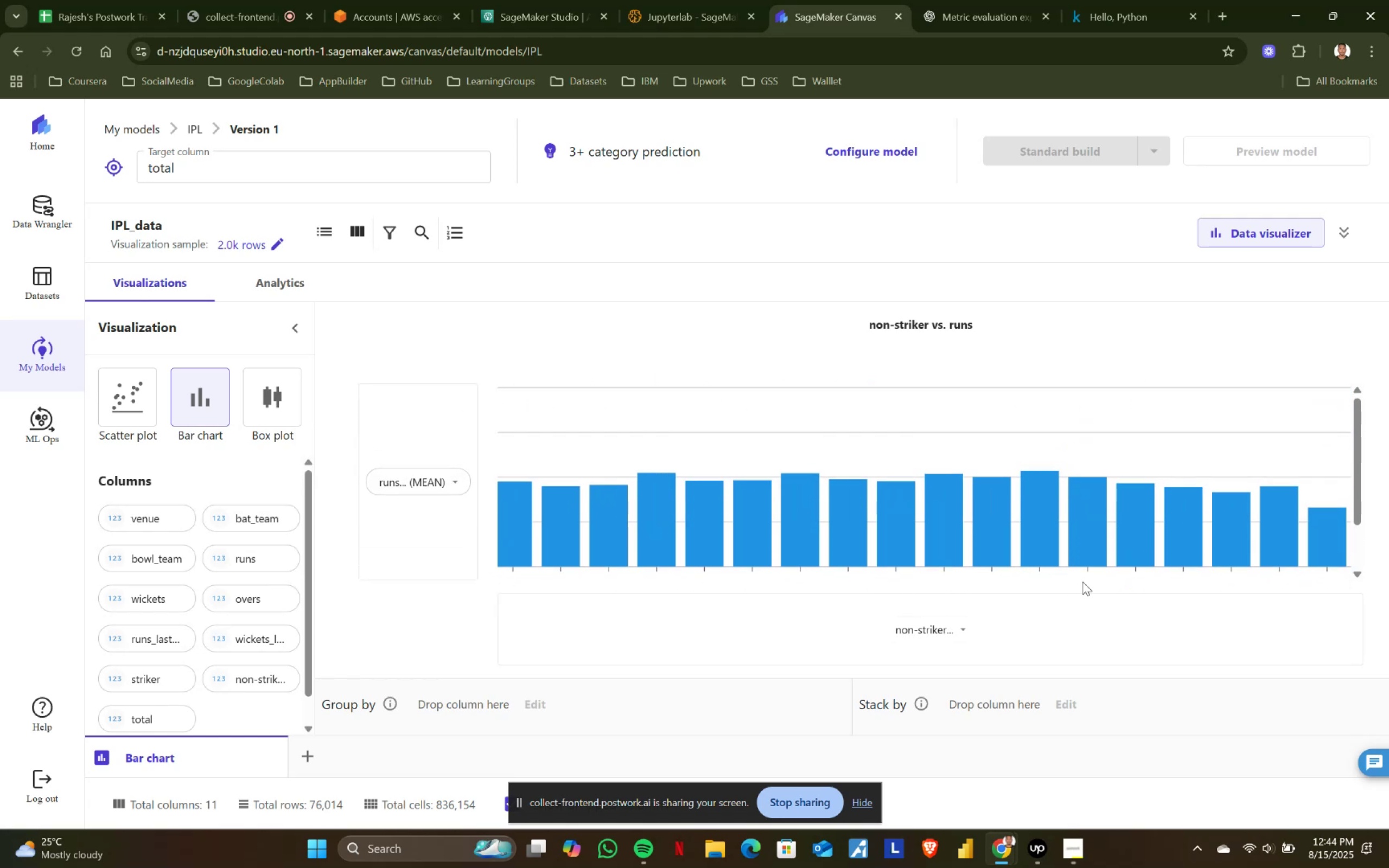 
scroll: coordinate [1140, 482], scroll_direction: down, amount: 5.0
 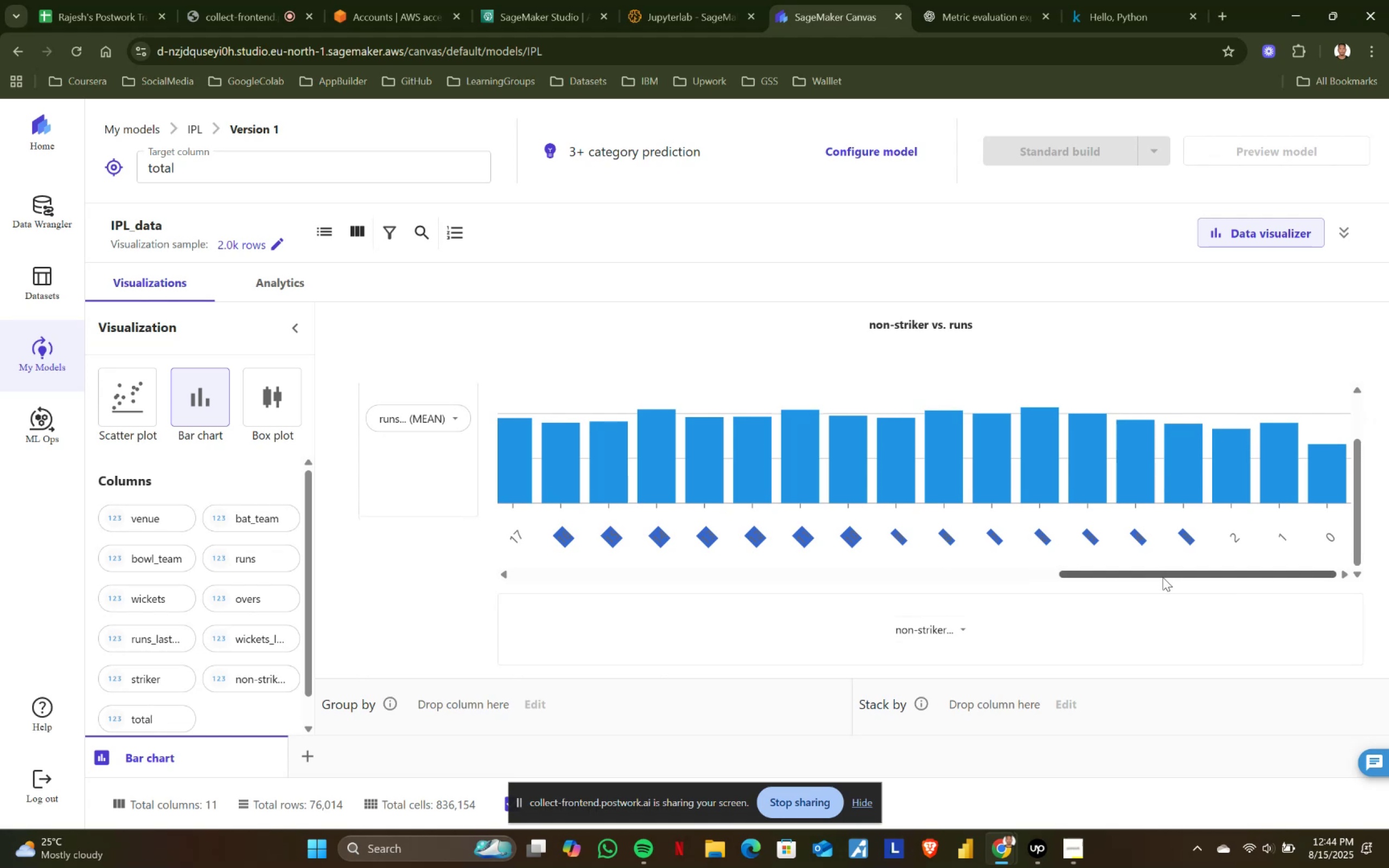 
left_click_drag(start_coordinate=[1163, 577], to_coordinate=[763, 592])
 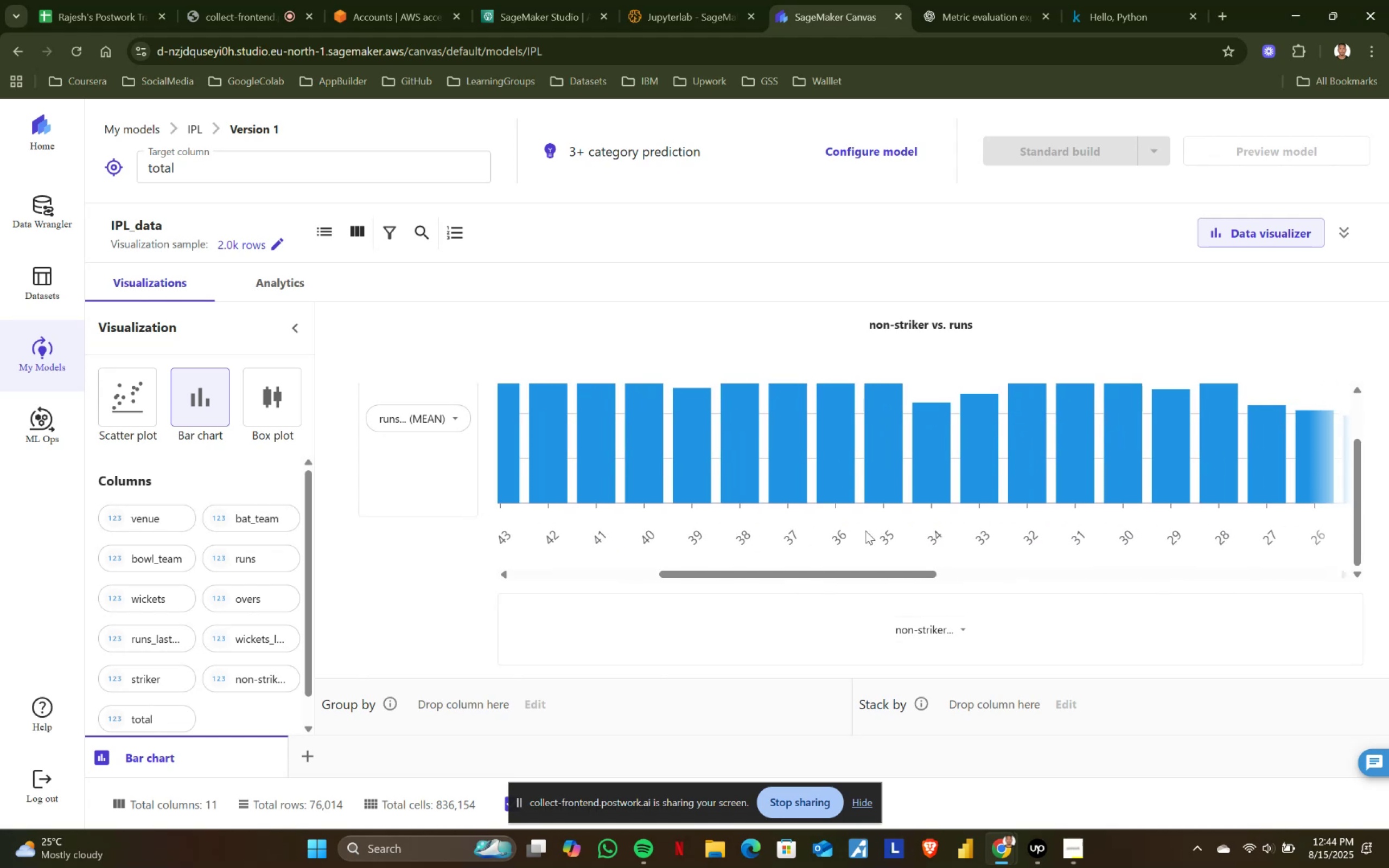 
scroll: coordinate [866, 531], scroll_direction: up, amount: 3.0
 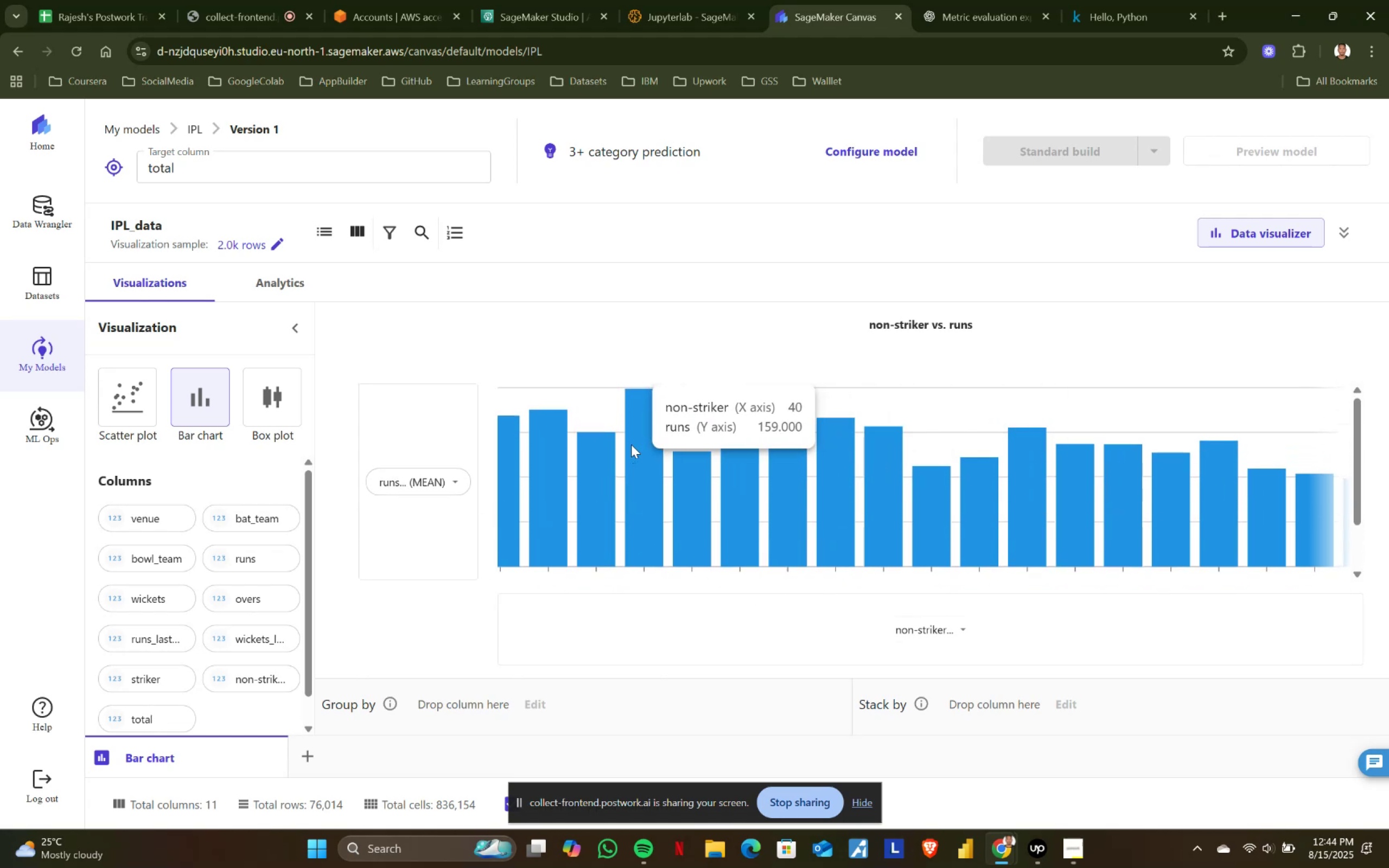 
scroll: coordinate [652, 426], scroll_direction: down, amount: 3.0
 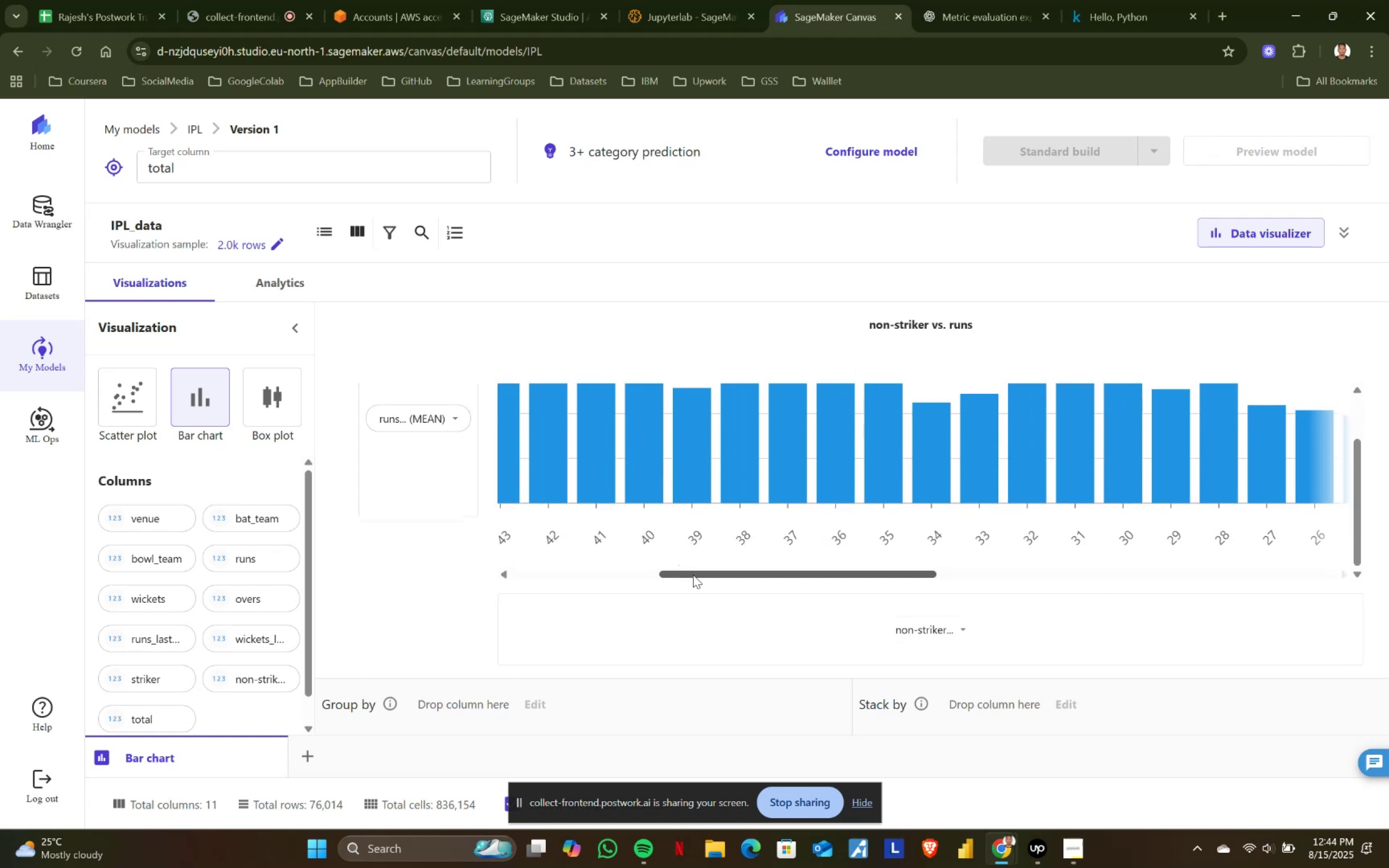 
left_click([693, 575])
 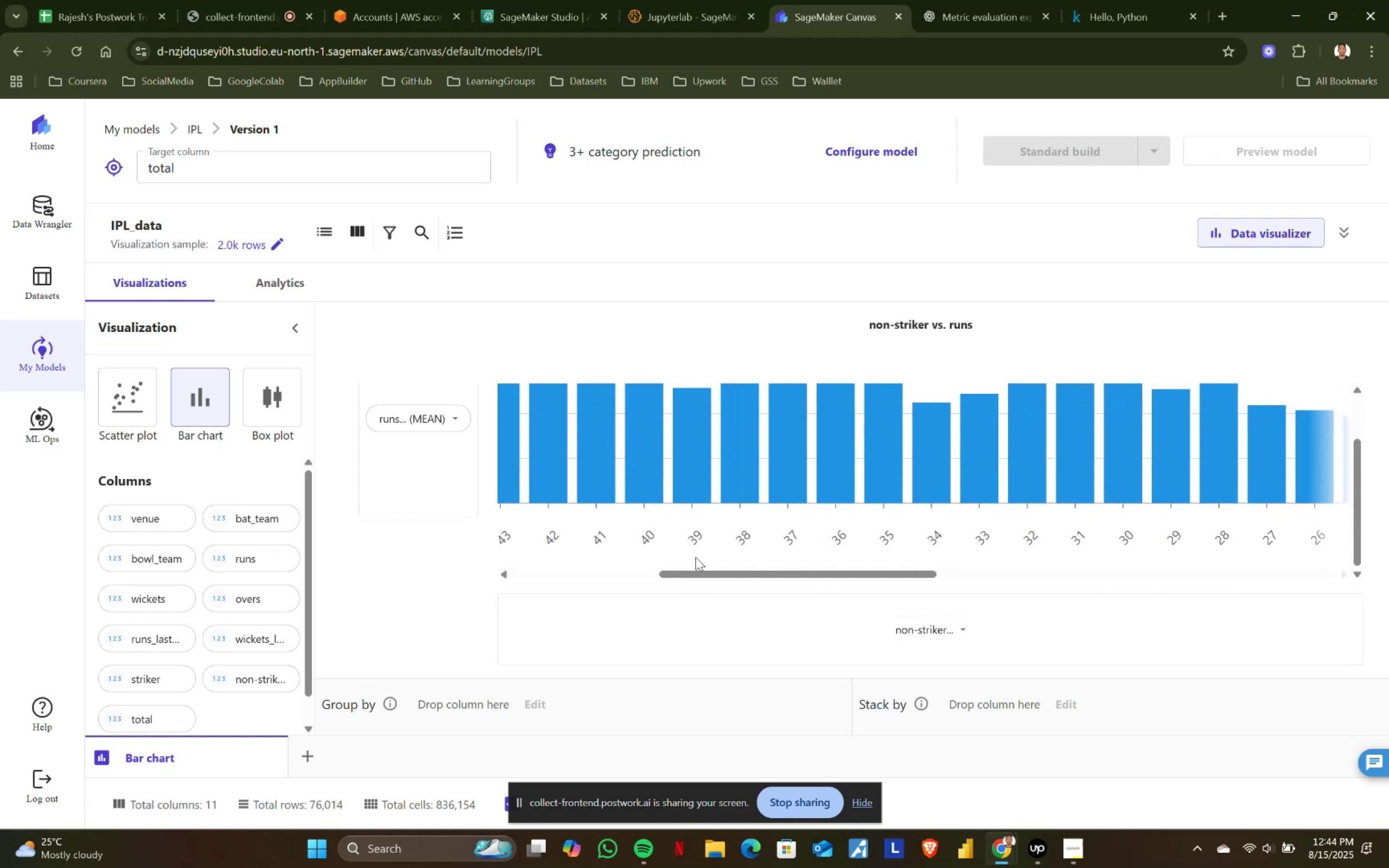 
scroll: coordinate [696, 555], scroll_direction: up, amount: 5.0
 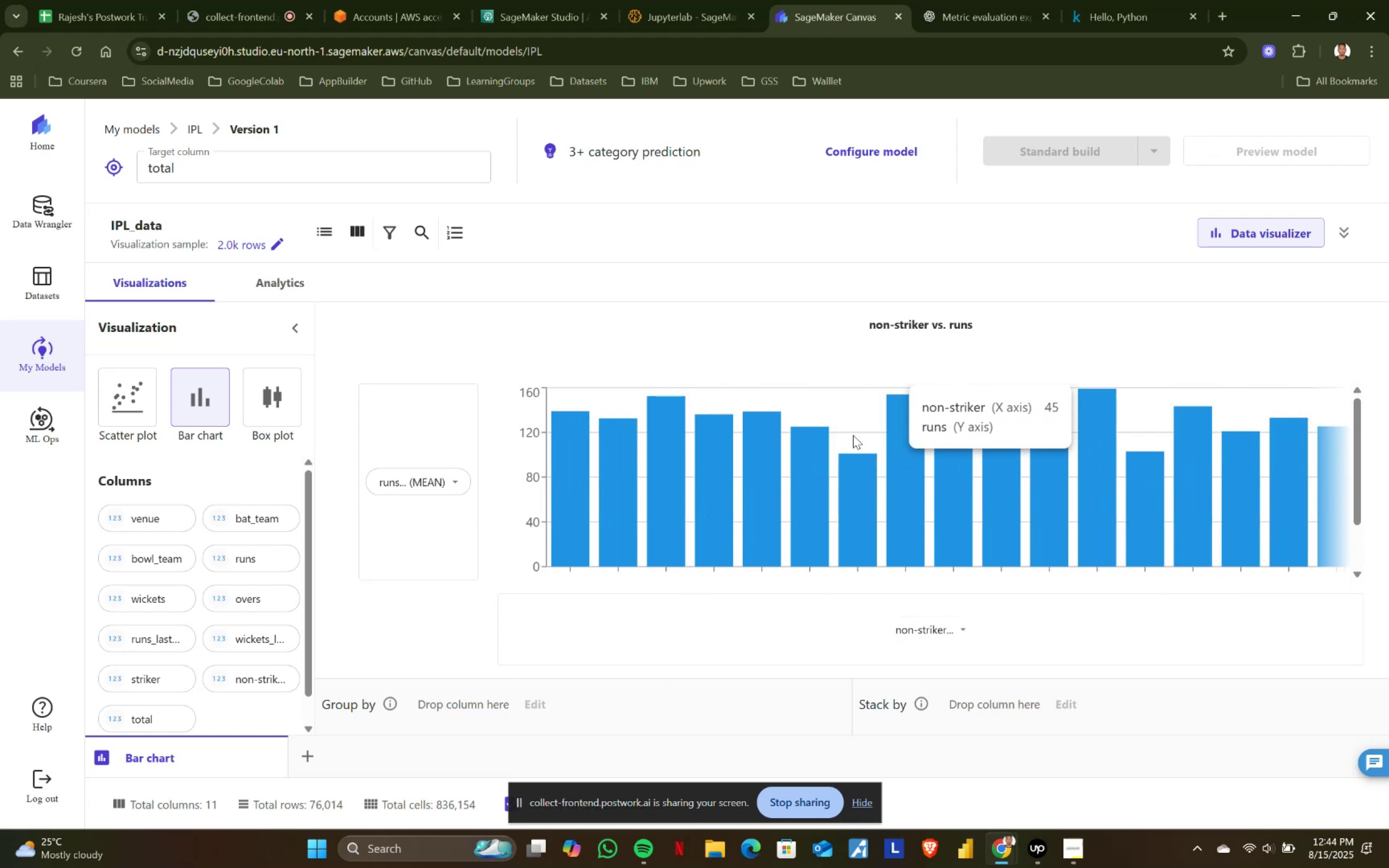 
left_click([460, 477])
 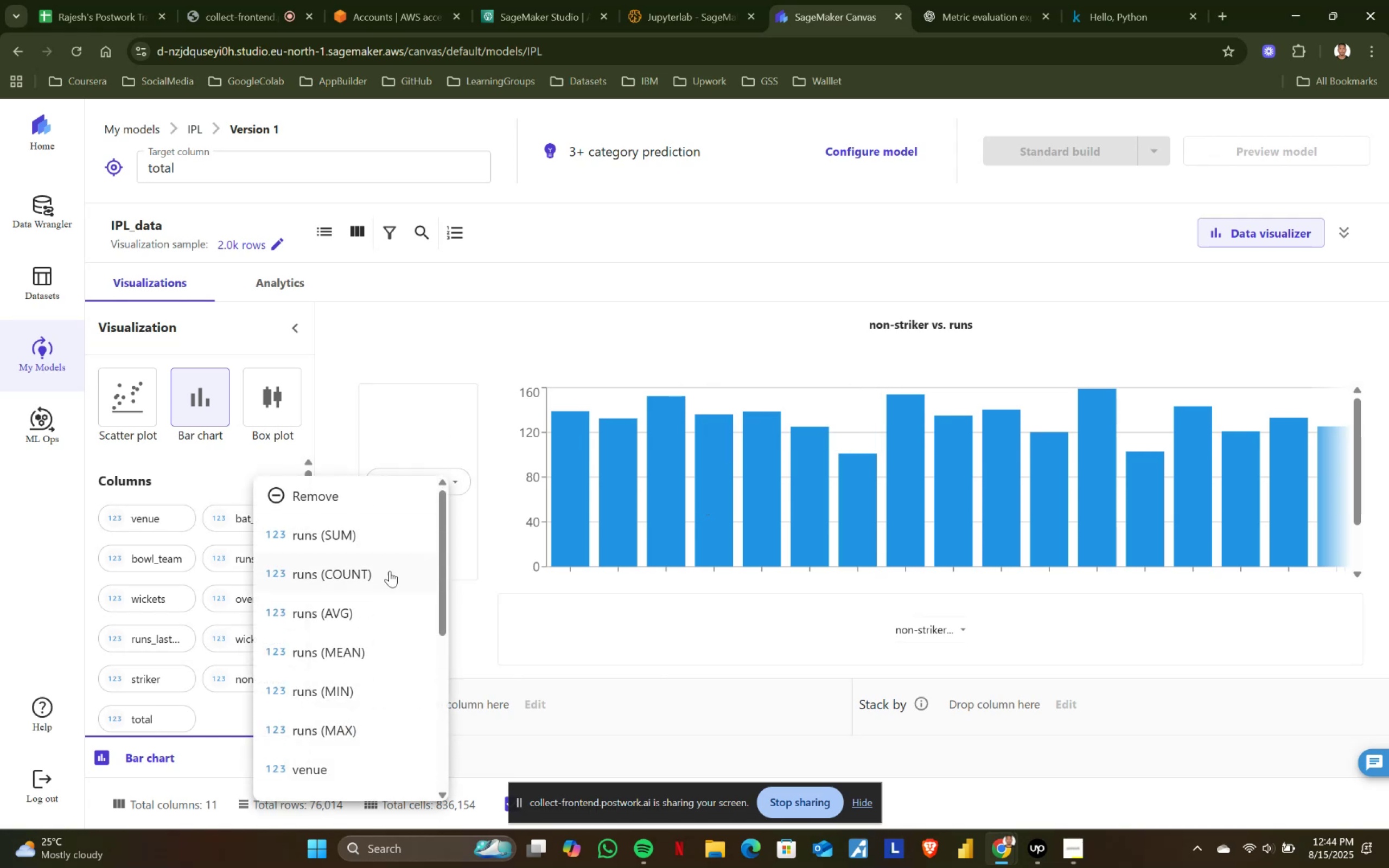 
scroll: coordinate [379, 681], scroll_direction: down, amount: 1.0
 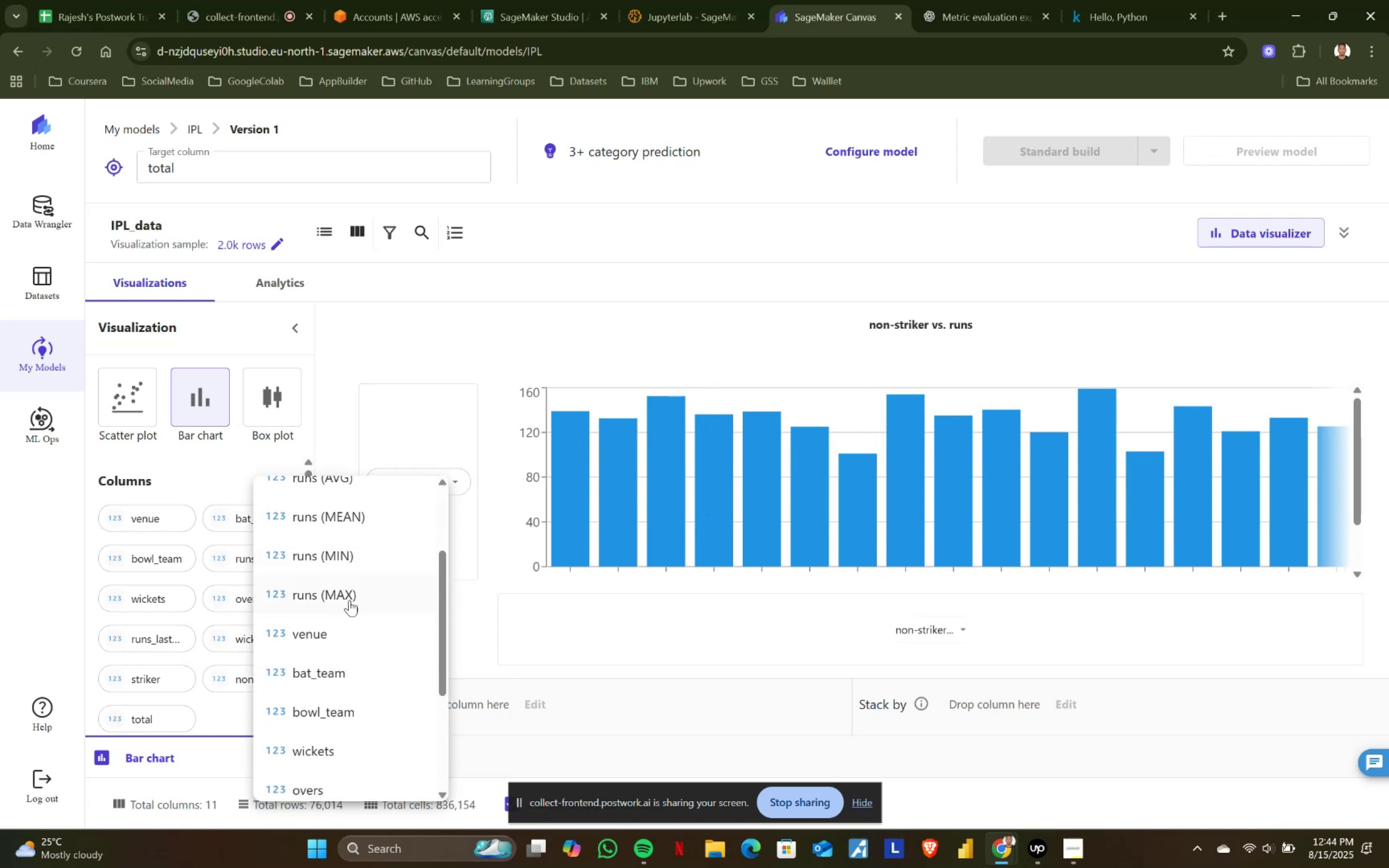 
scroll: coordinate [351, 578], scroll_direction: up, amount: 1.0
 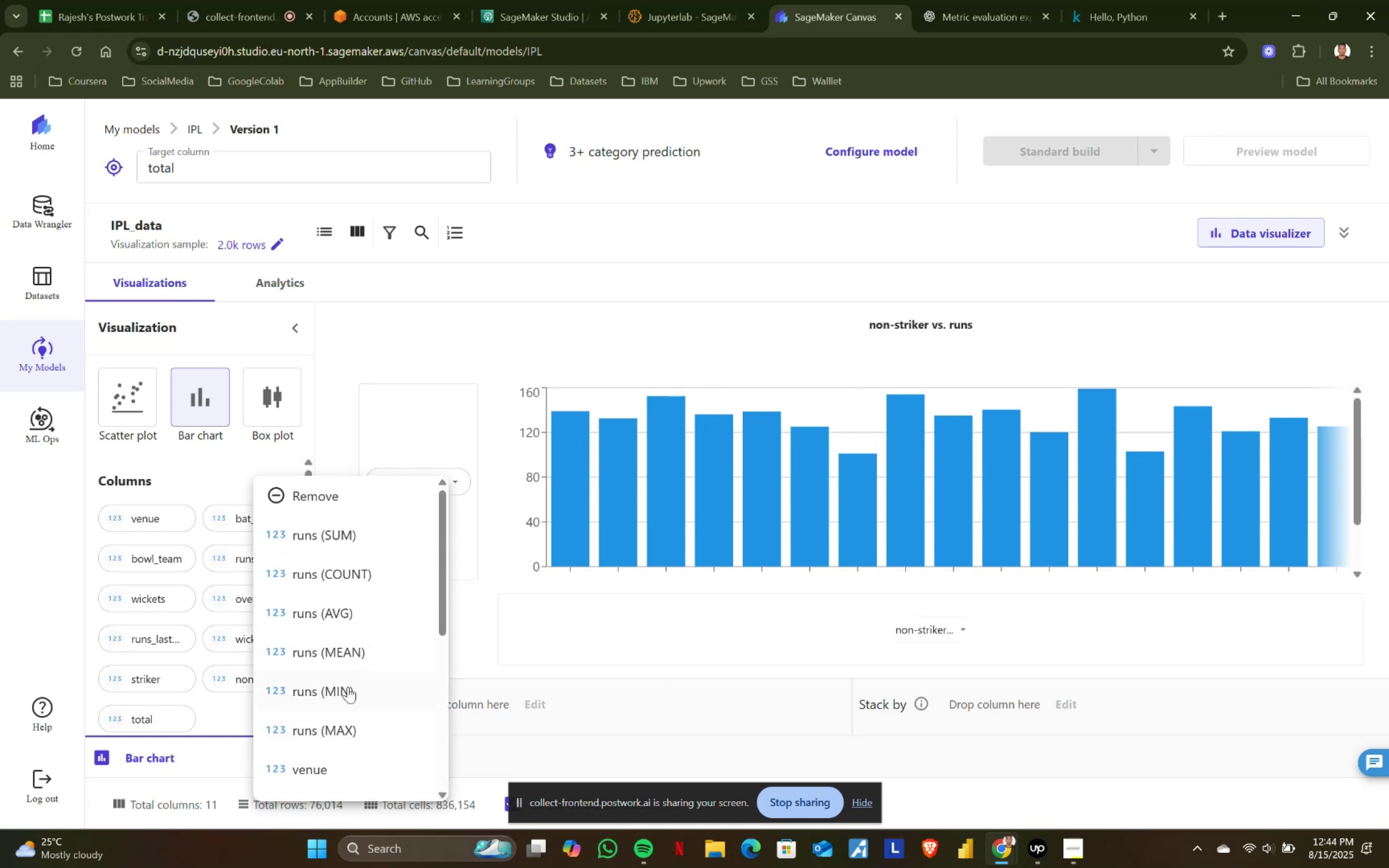 
left_click([348, 688])
 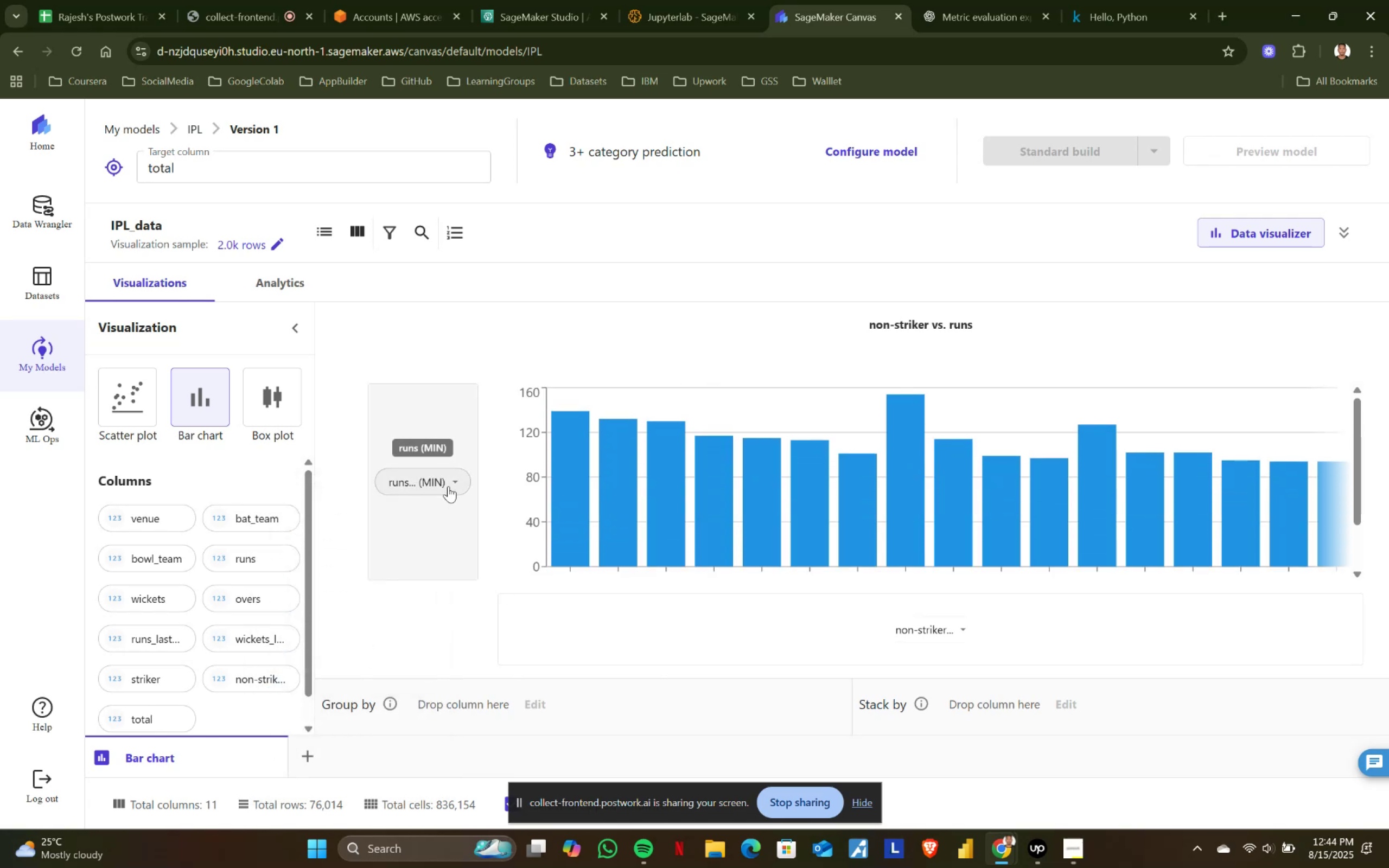 
left_click([457, 480])
 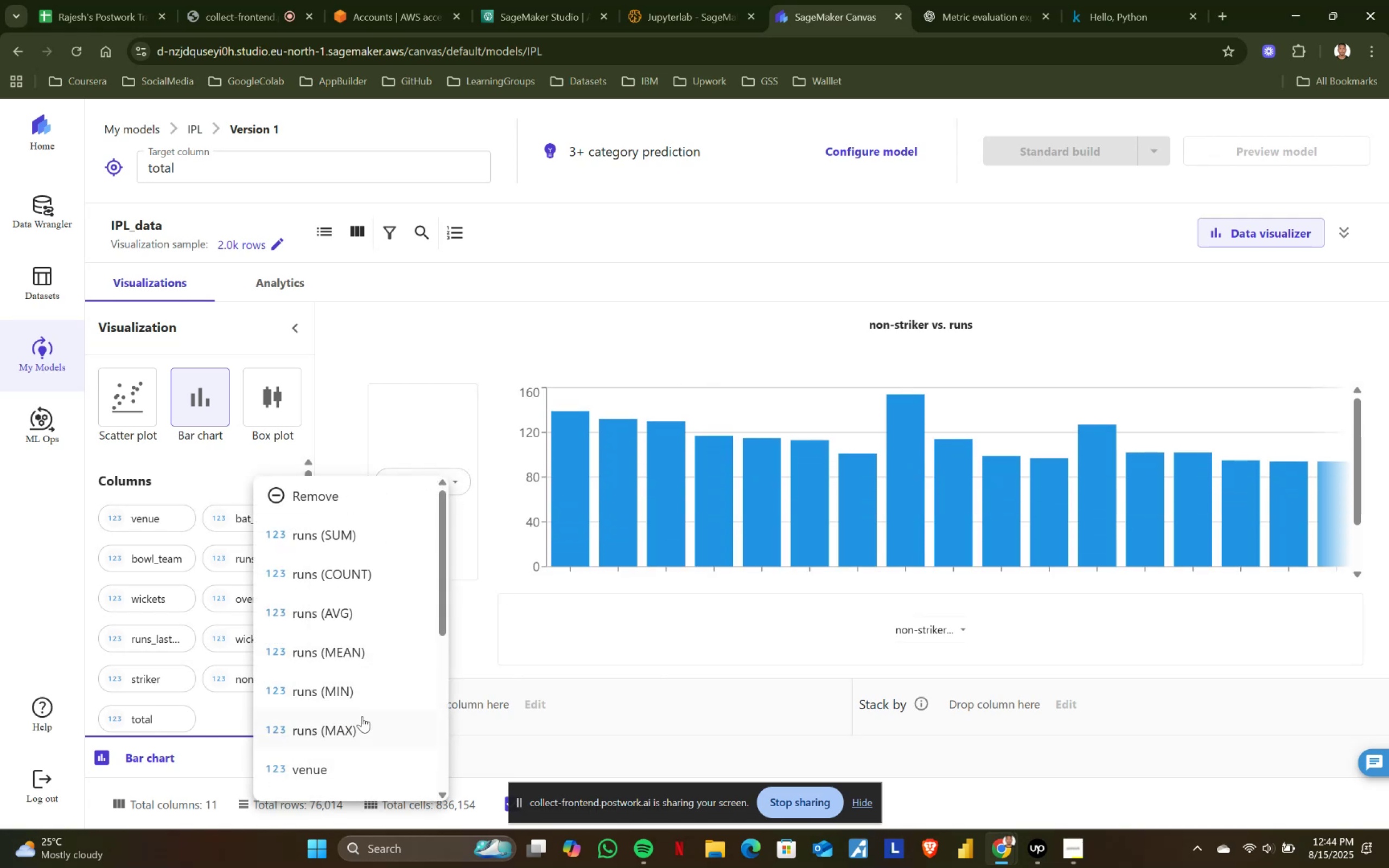 
left_click([354, 728])
 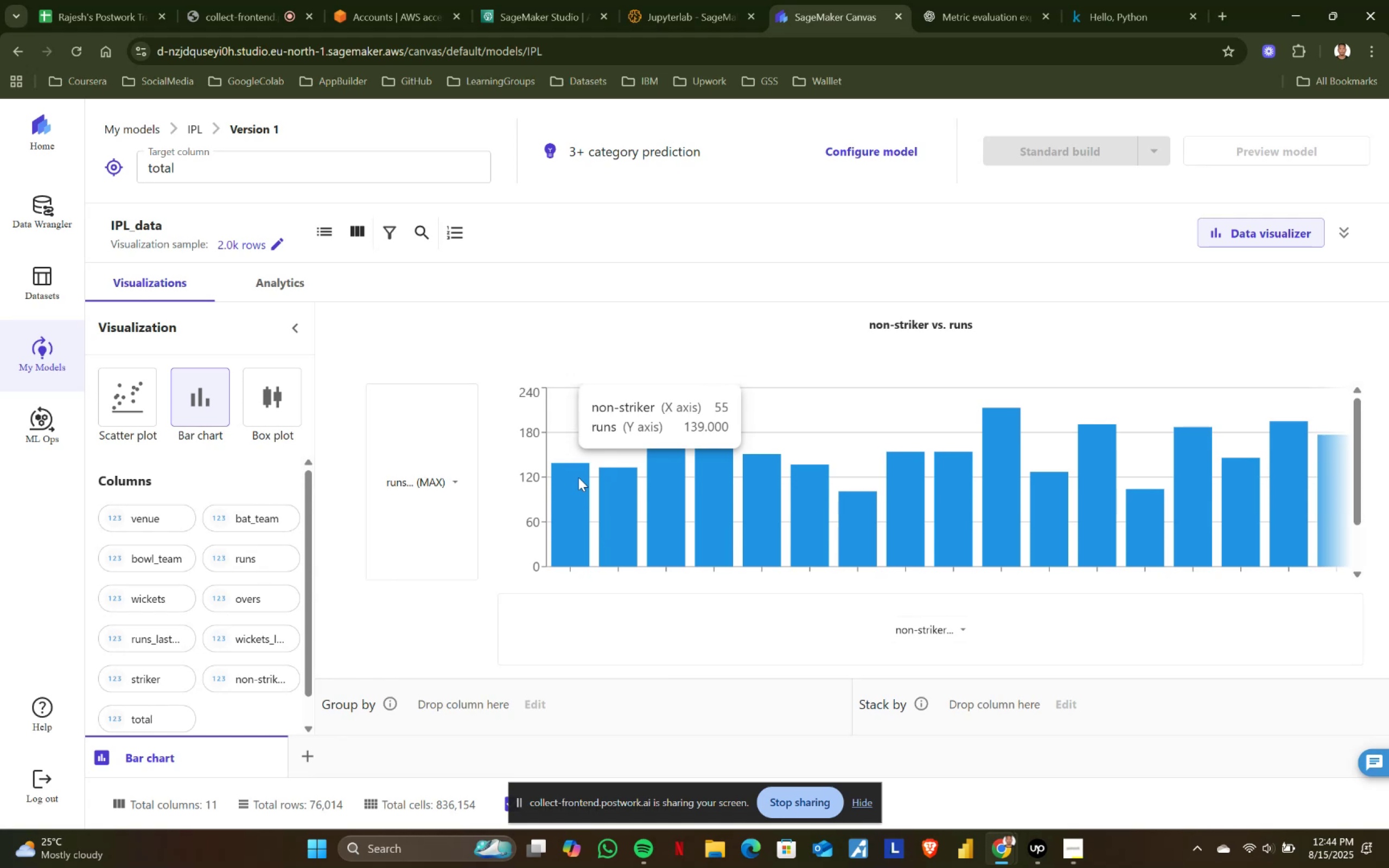 
wait(25.32)
 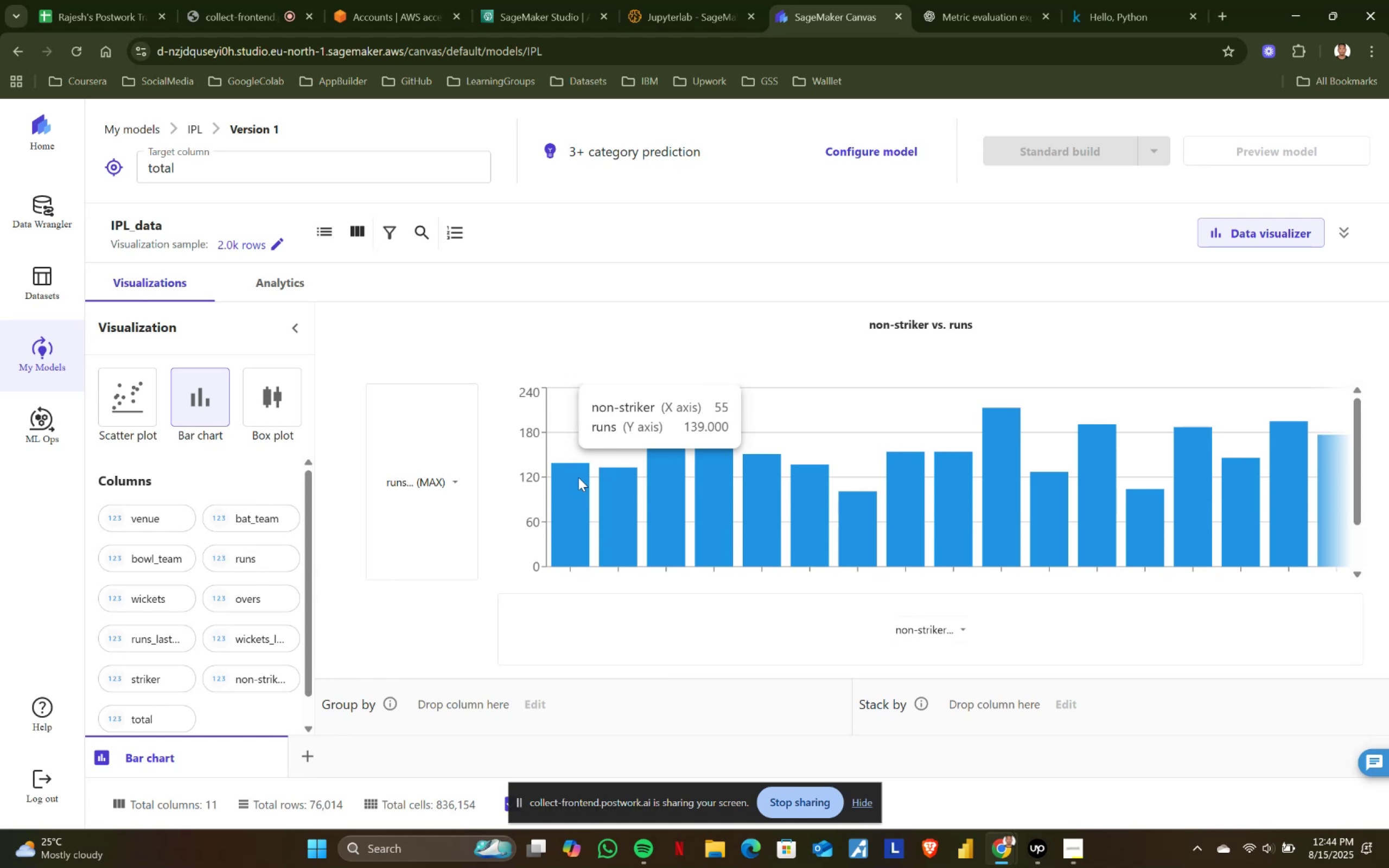 
left_click([960, 633])
 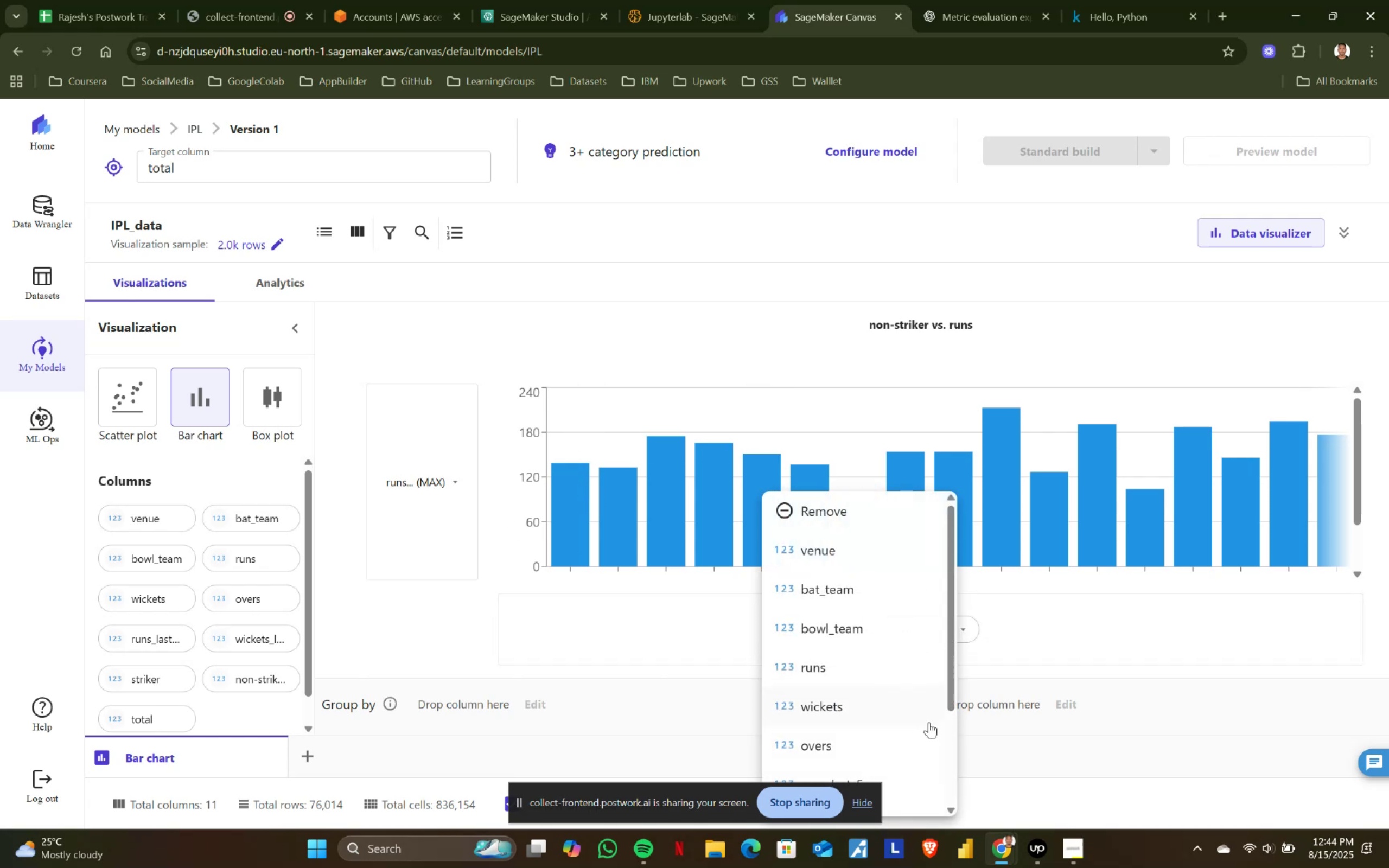 
scroll: coordinate [923, 769], scroll_direction: down, amount: 4.0
 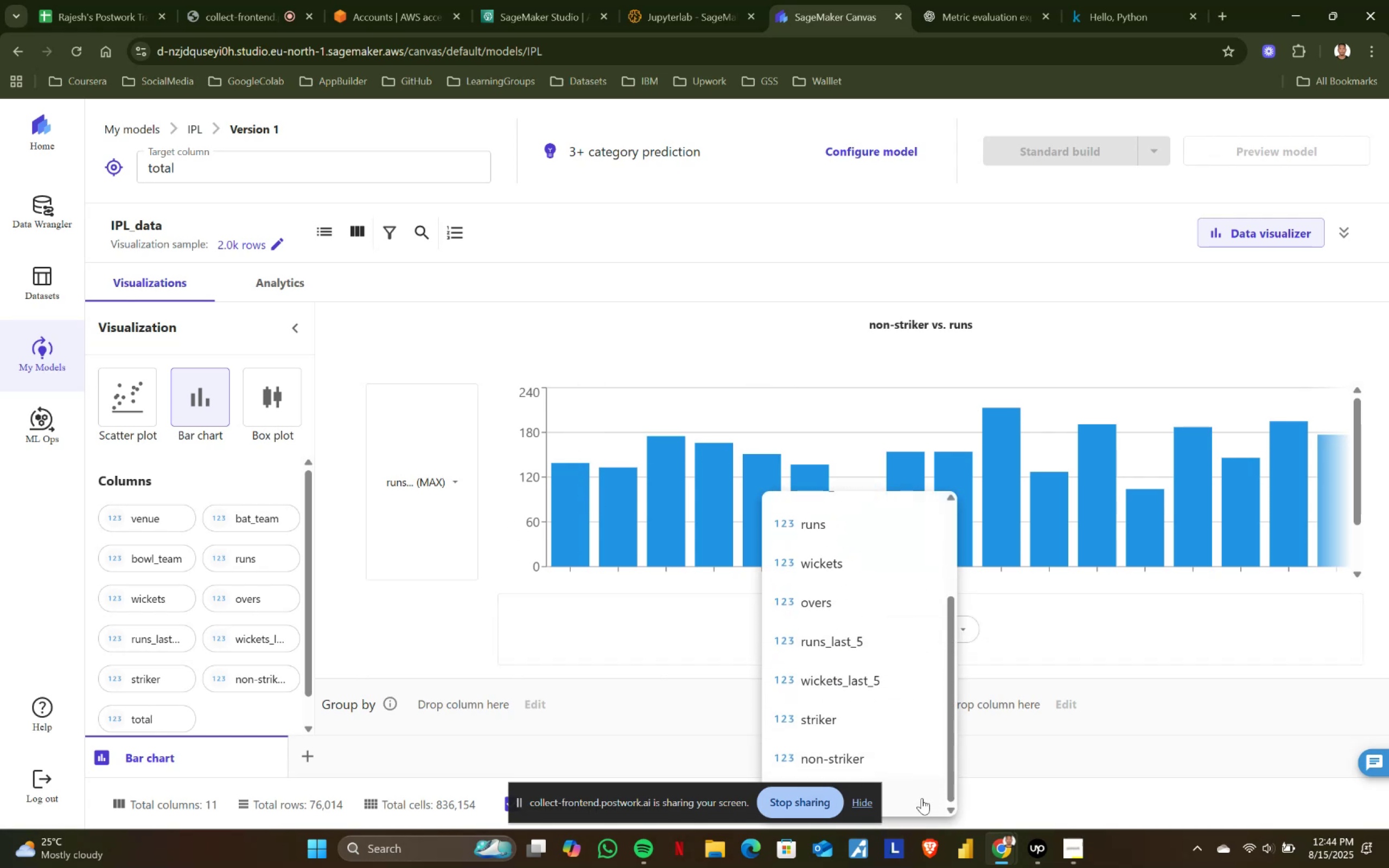 
left_click([922, 798])
 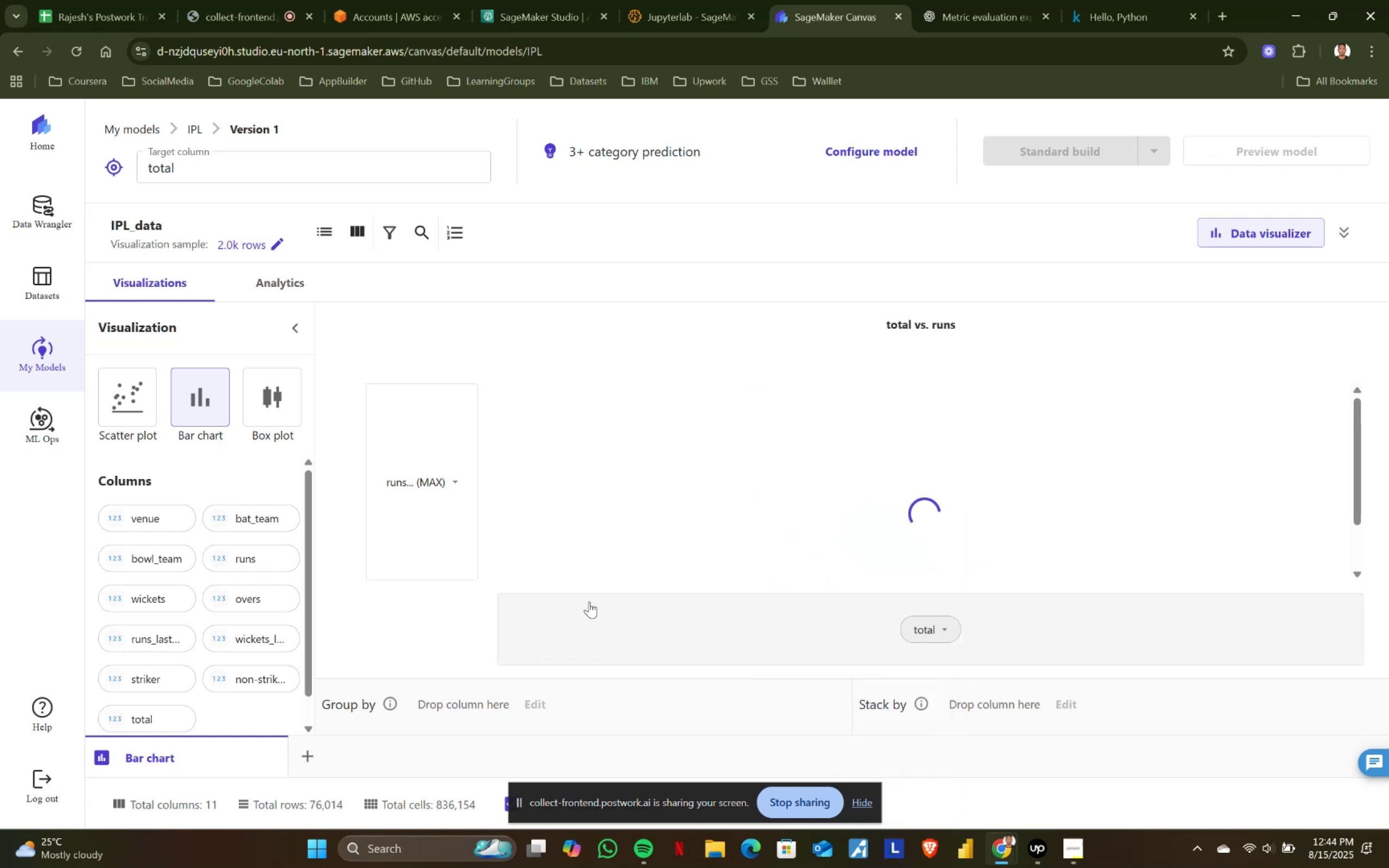 
scroll: coordinate [750, 462], scroll_direction: up, amount: 7.0
 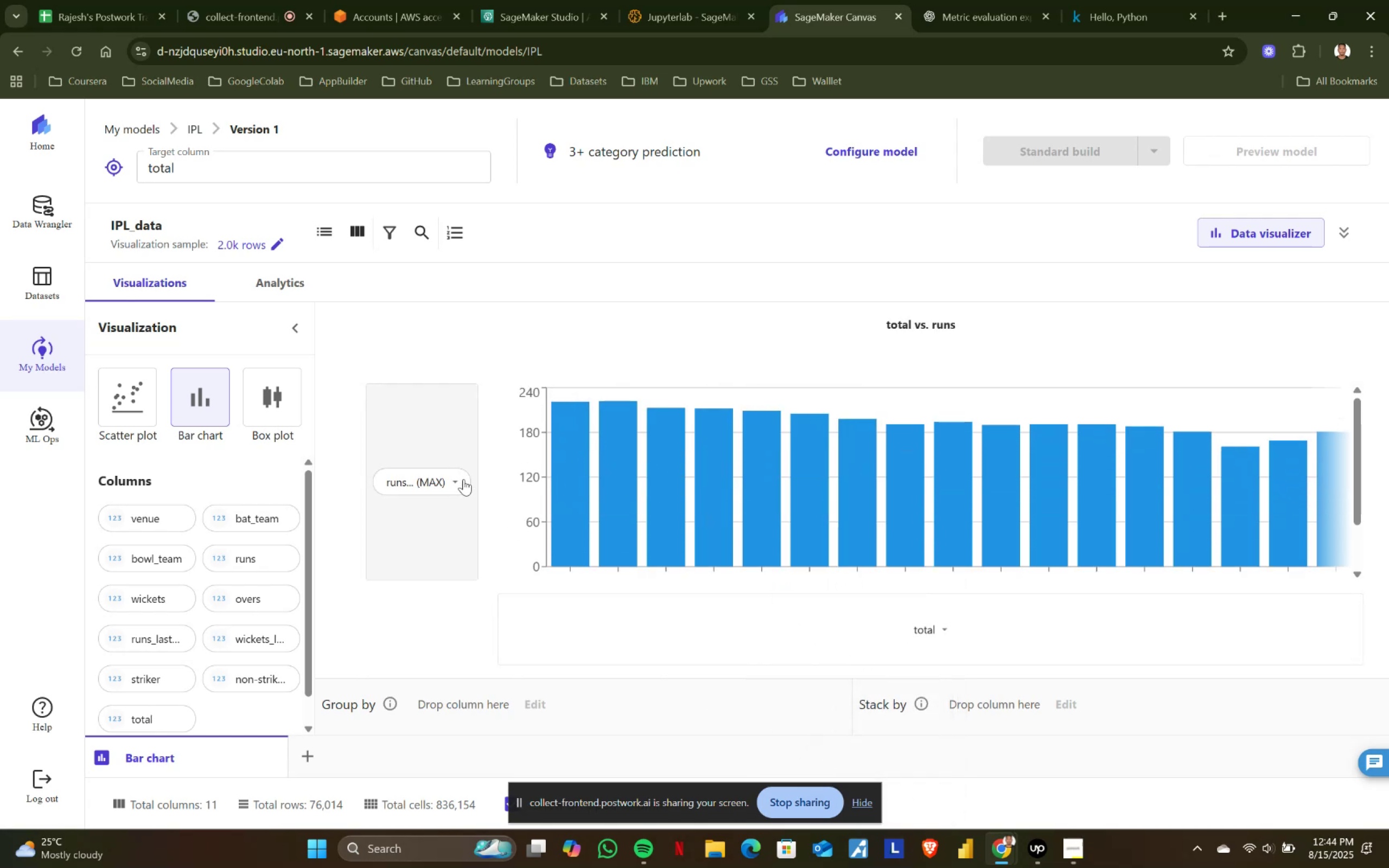 
left_click([460, 474])
 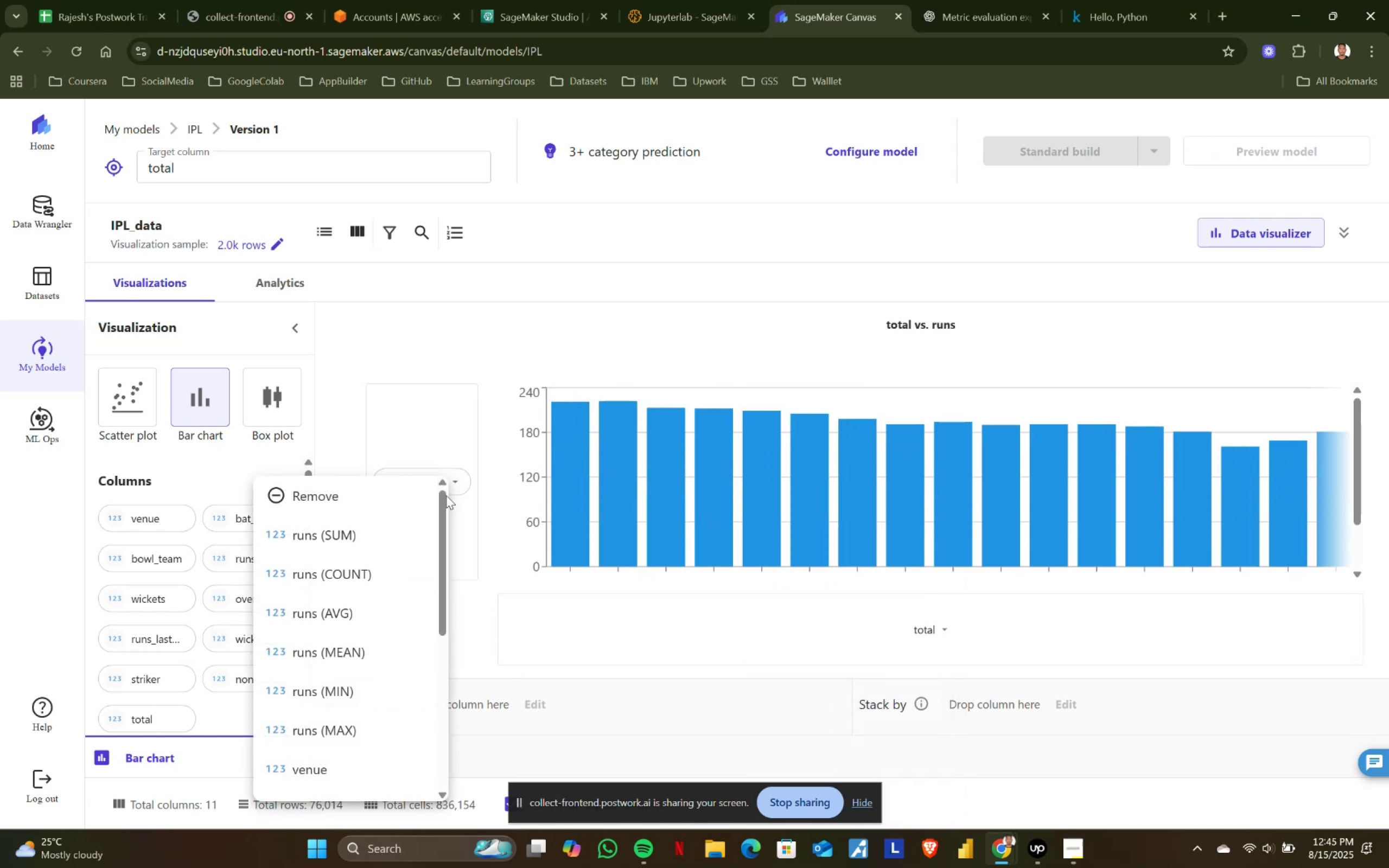 
left_click([387, 535])
 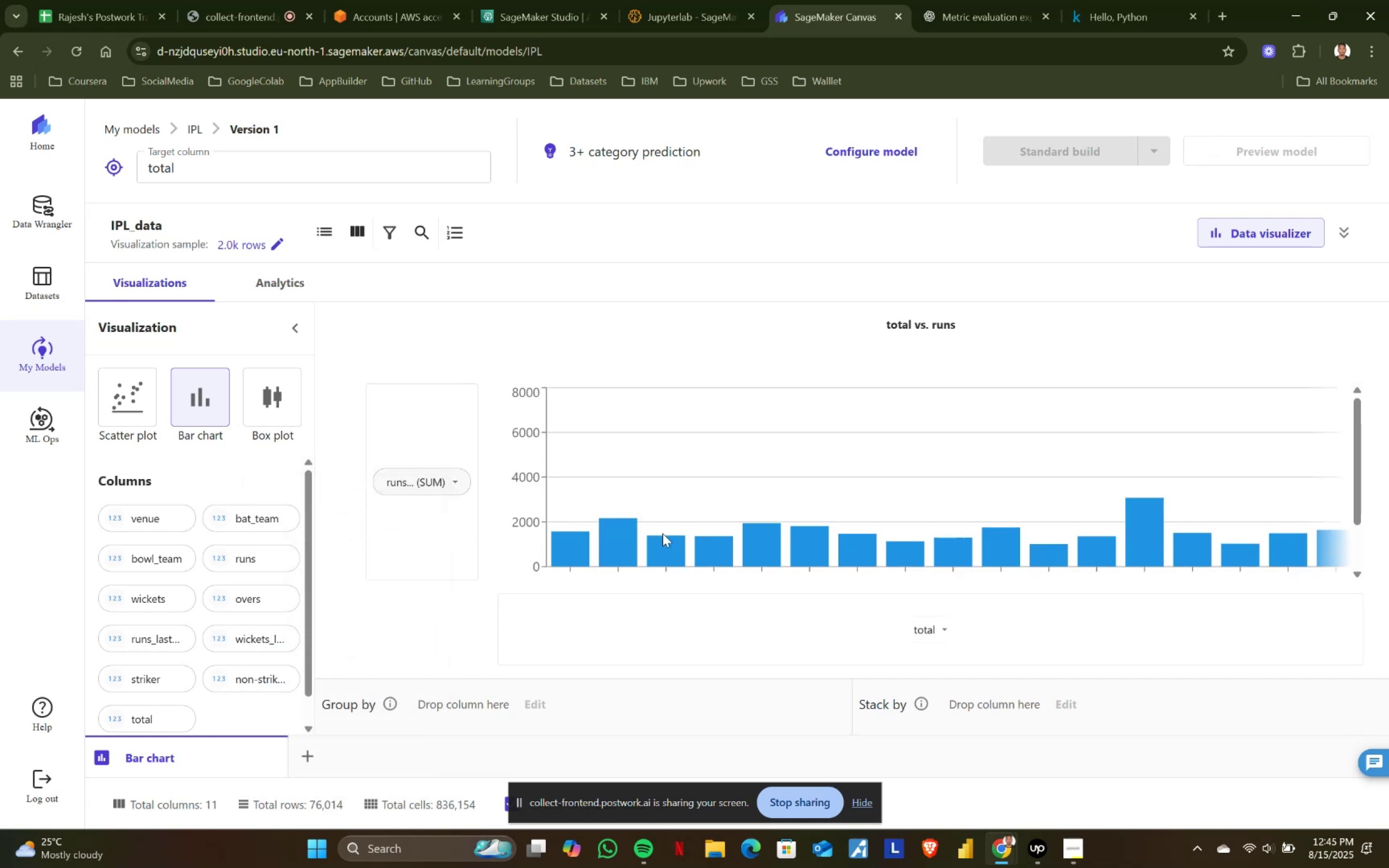 
scroll: coordinate [674, 499], scroll_direction: down, amount: 2.0
 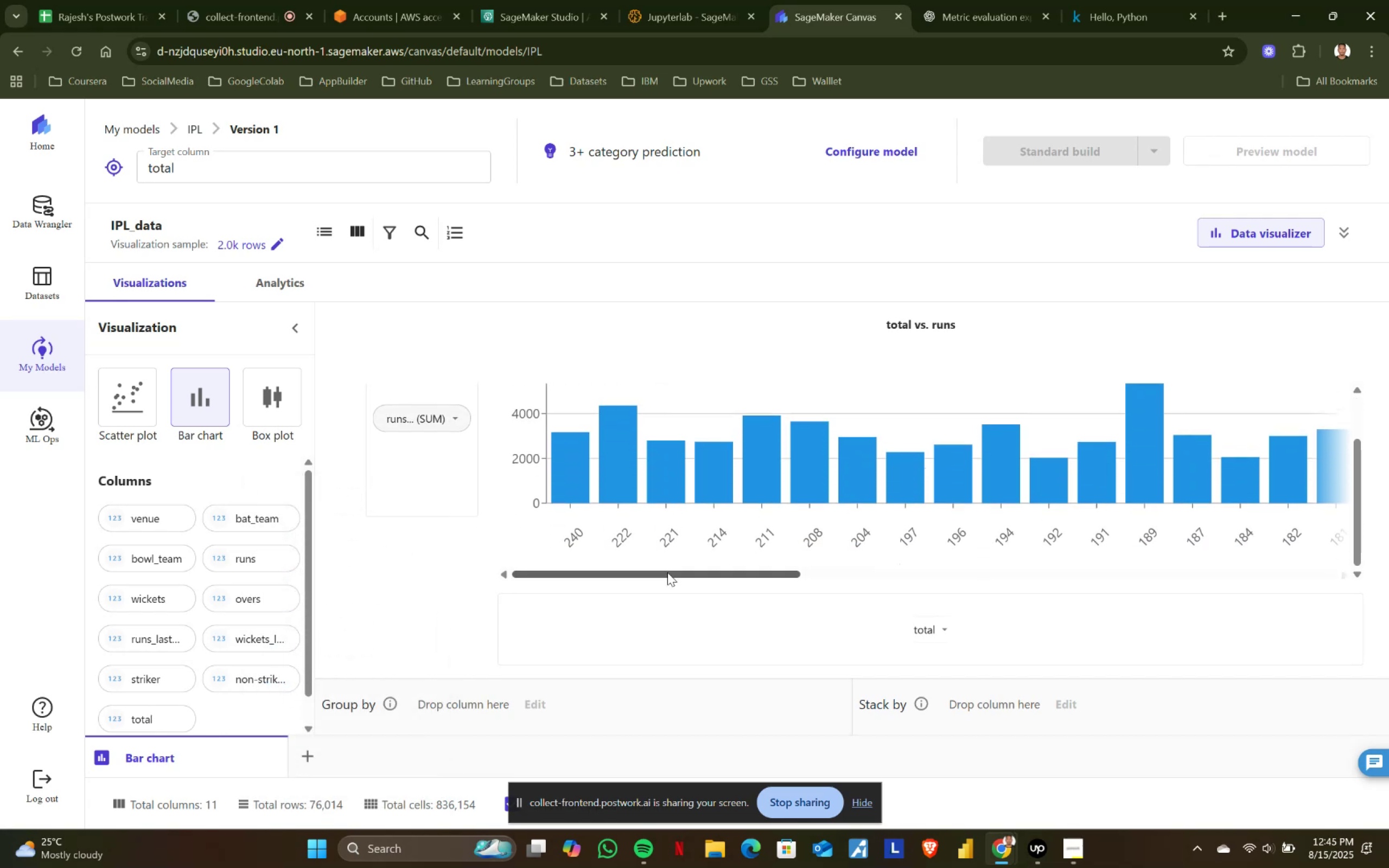 
left_click_drag(start_coordinate=[667, 572], to_coordinate=[593, 552])
 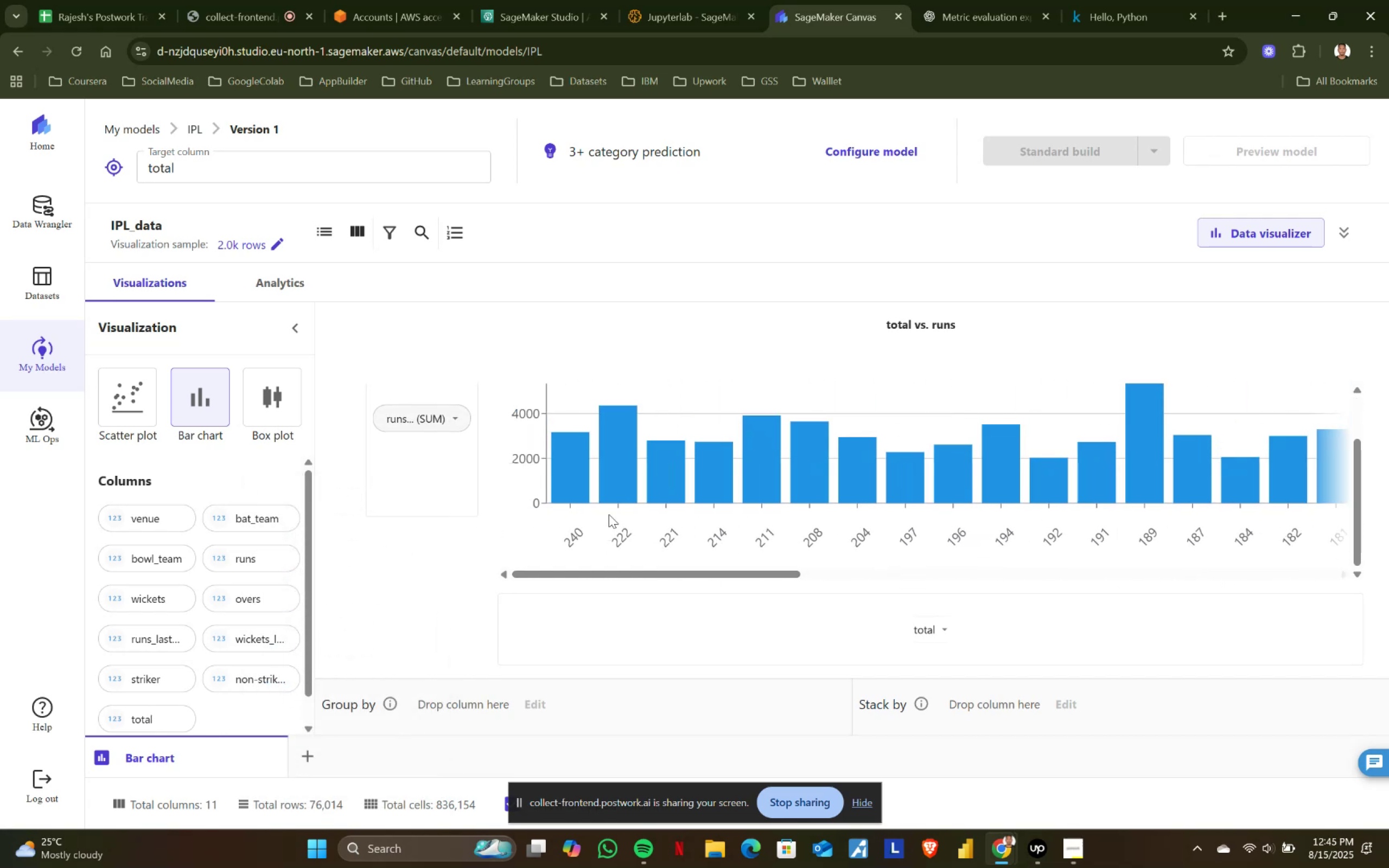 
scroll: coordinate [609, 514], scroll_direction: up, amount: 2.0
 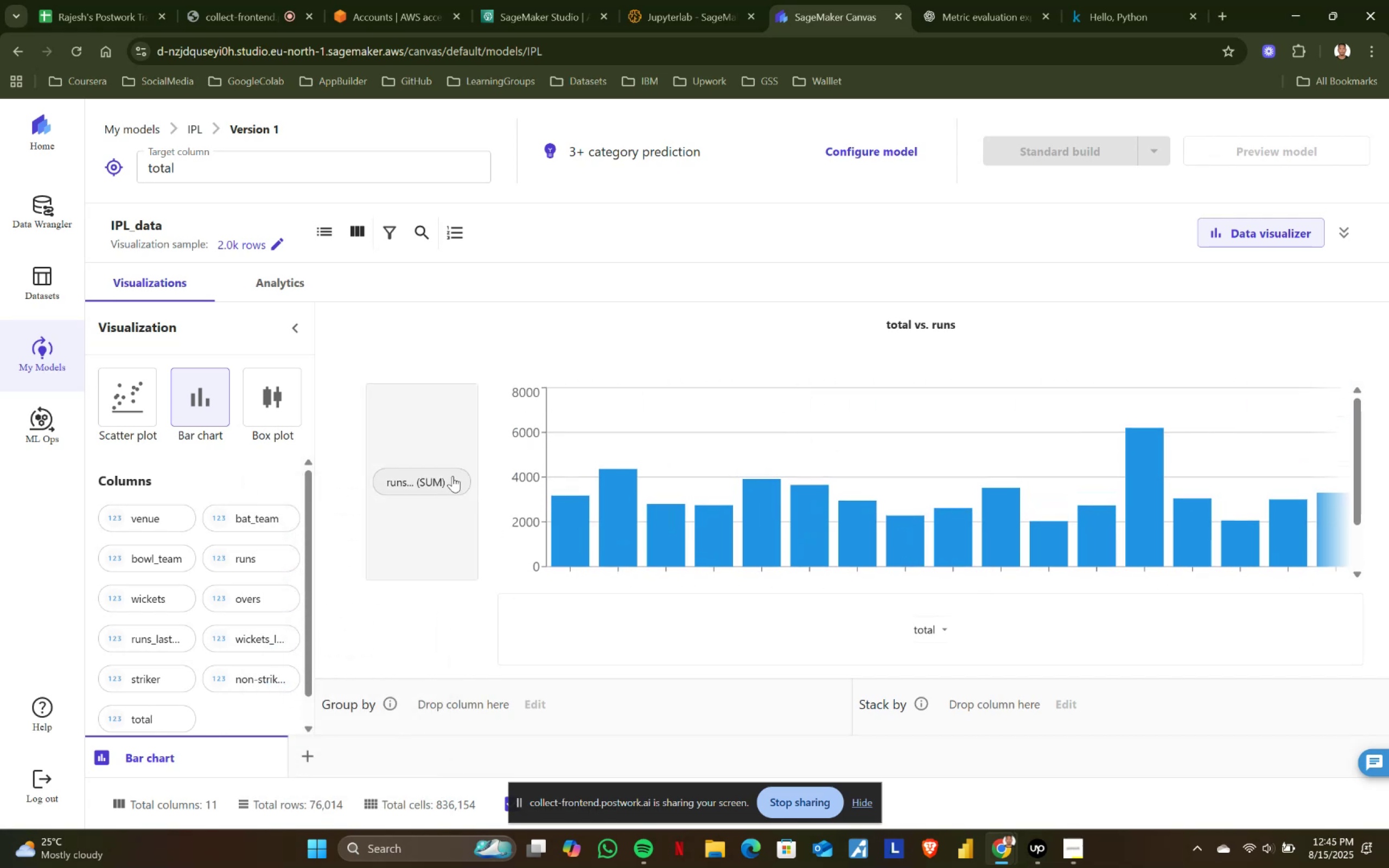 
left_click([453, 476])
 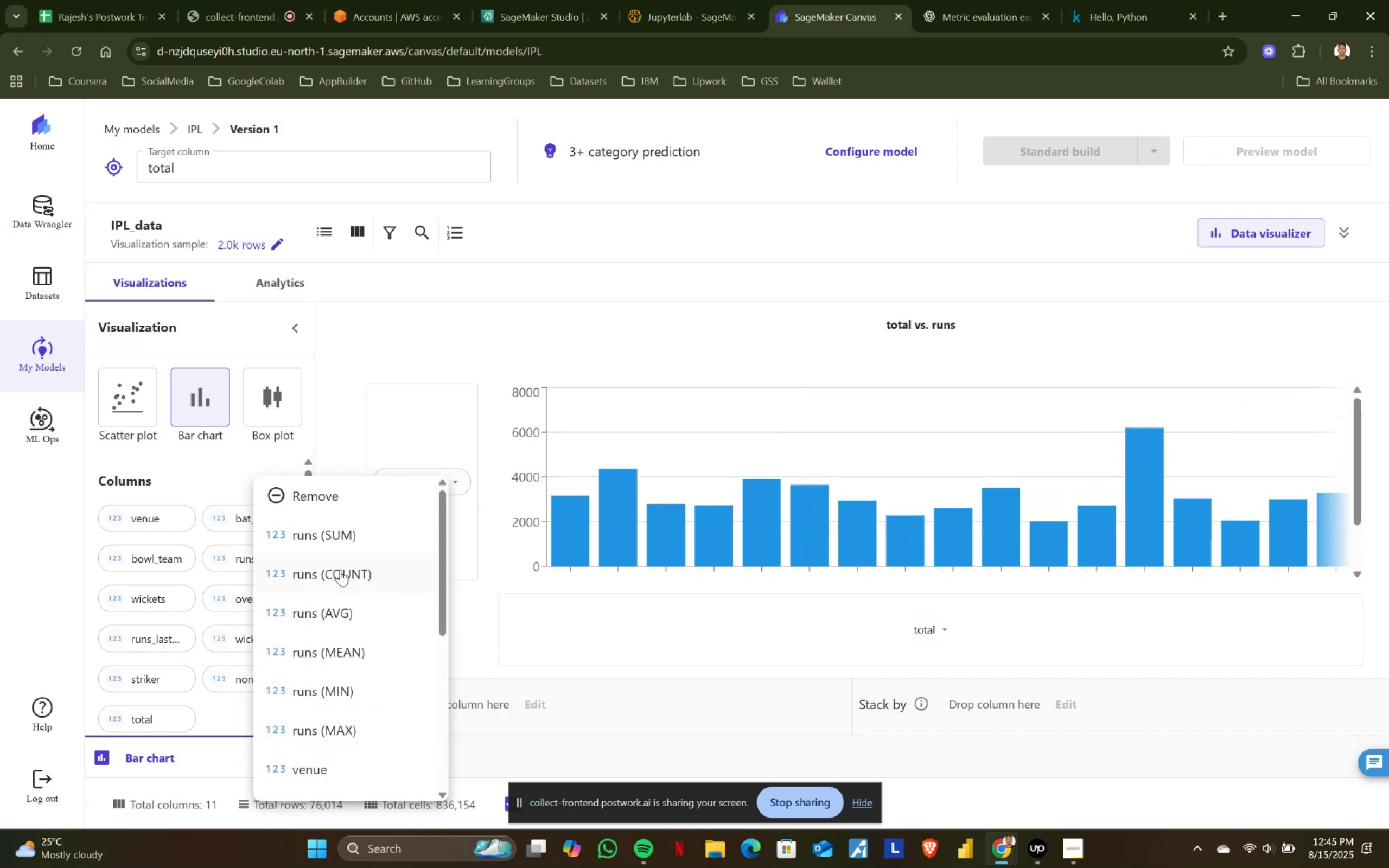 
left_click([340, 570])
 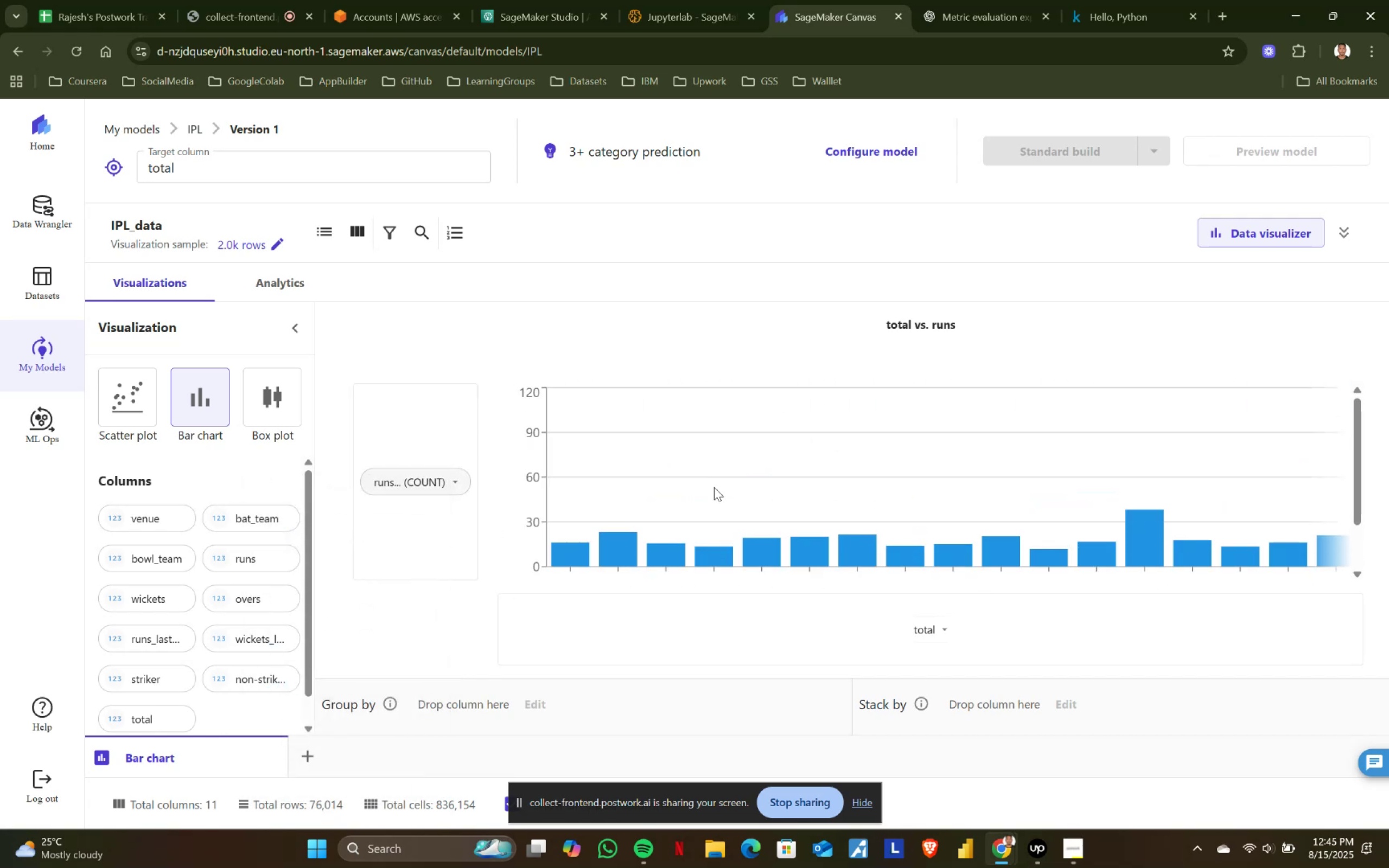 
scroll: coordinate [684, 503], scroll_direction: down, amount: 1.0
 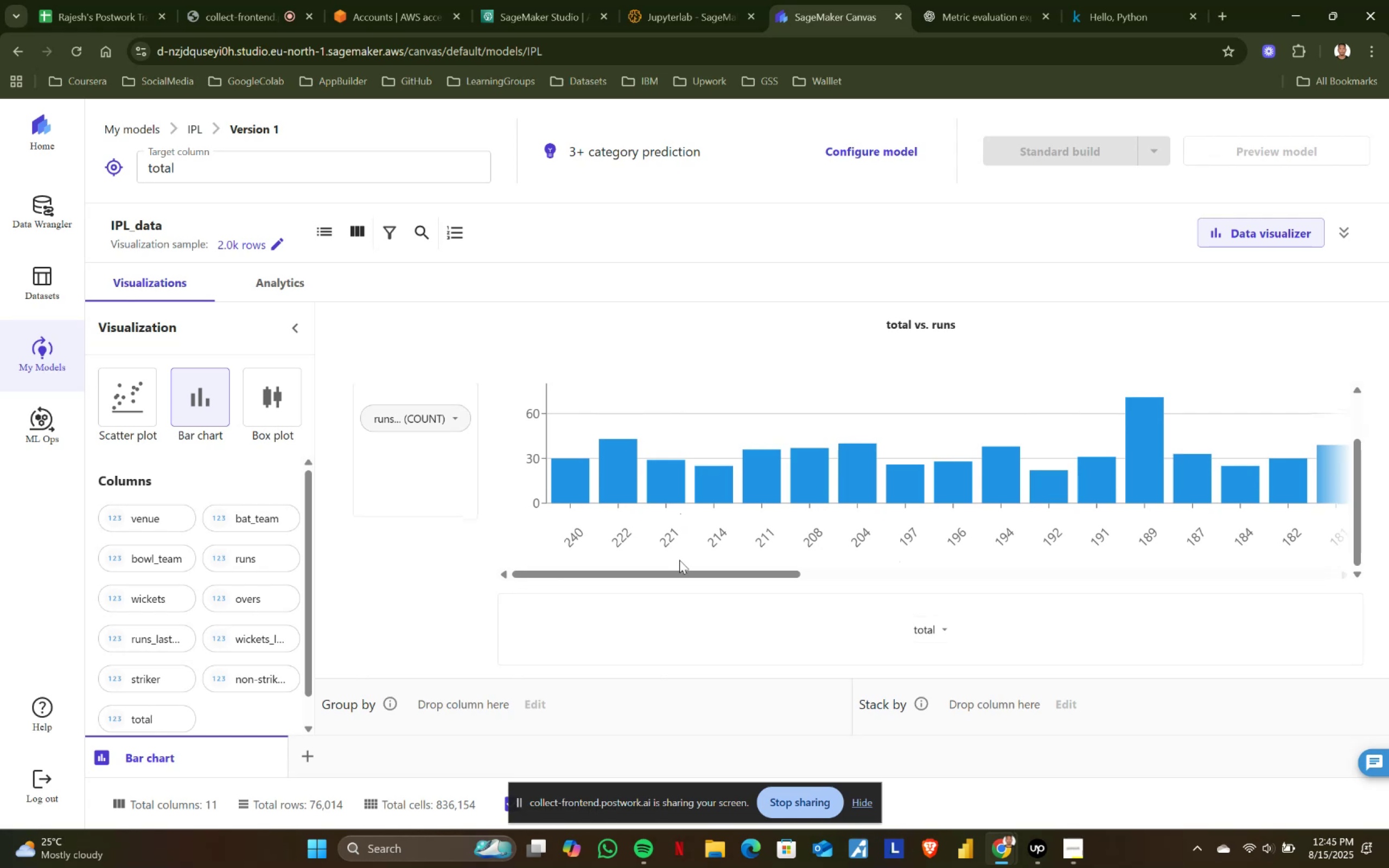 
left_click_drag(start_coordinate=[687, 574], to_coordinate=[1283, 570])
 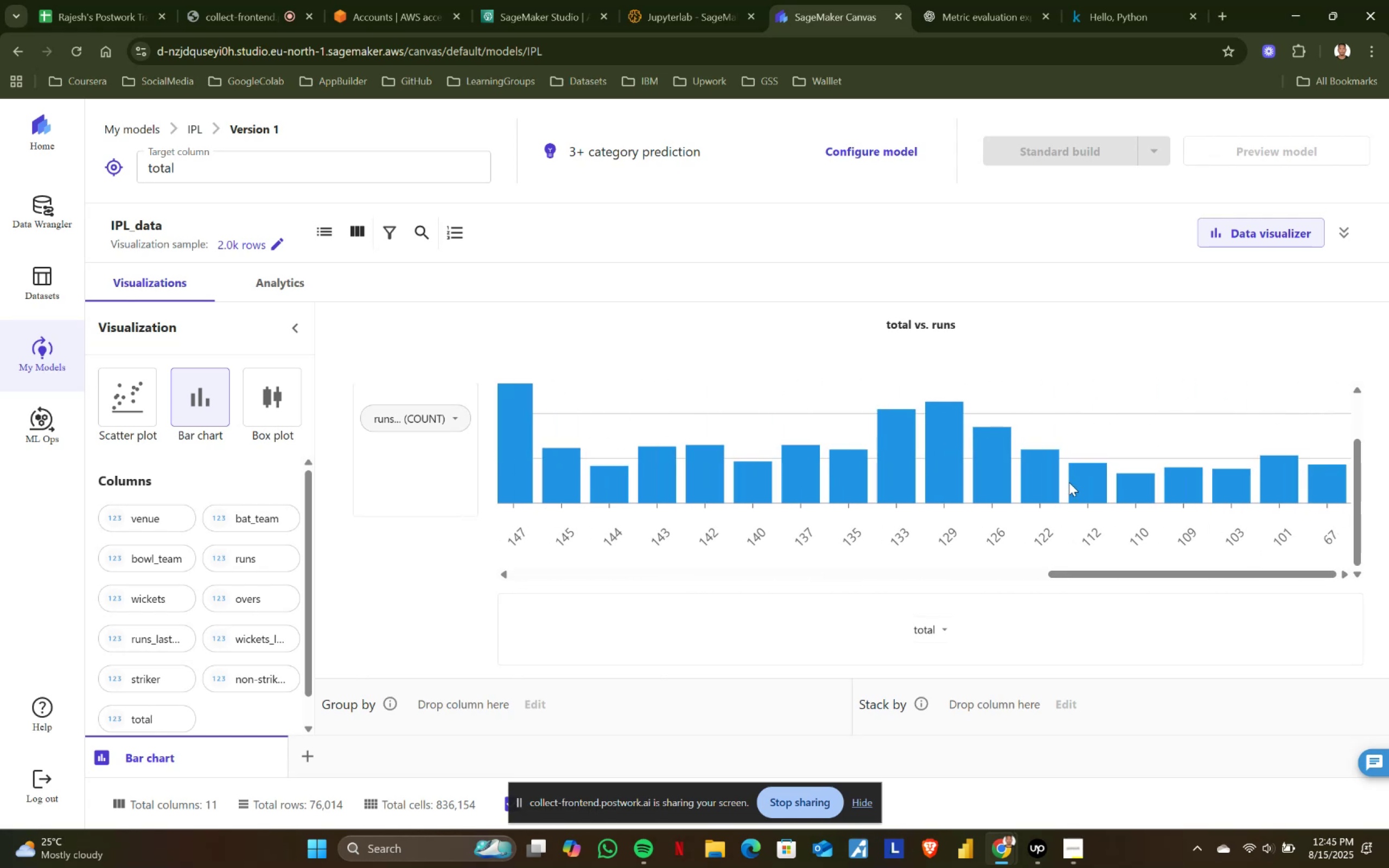 
scroll: coordinate [527, 428], scroll_direction: up, amount: 5.0
 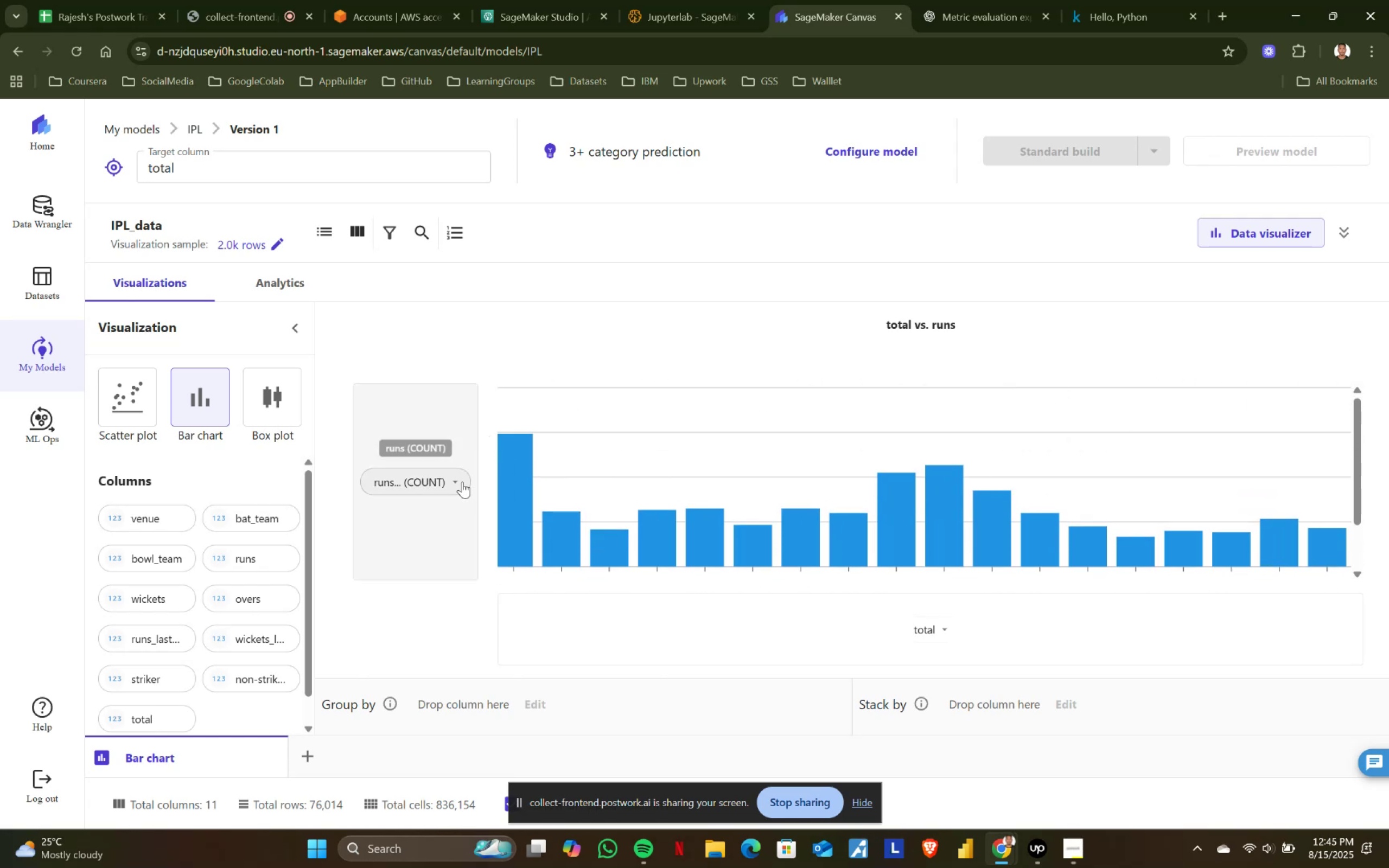 
left_click([458, 480])
 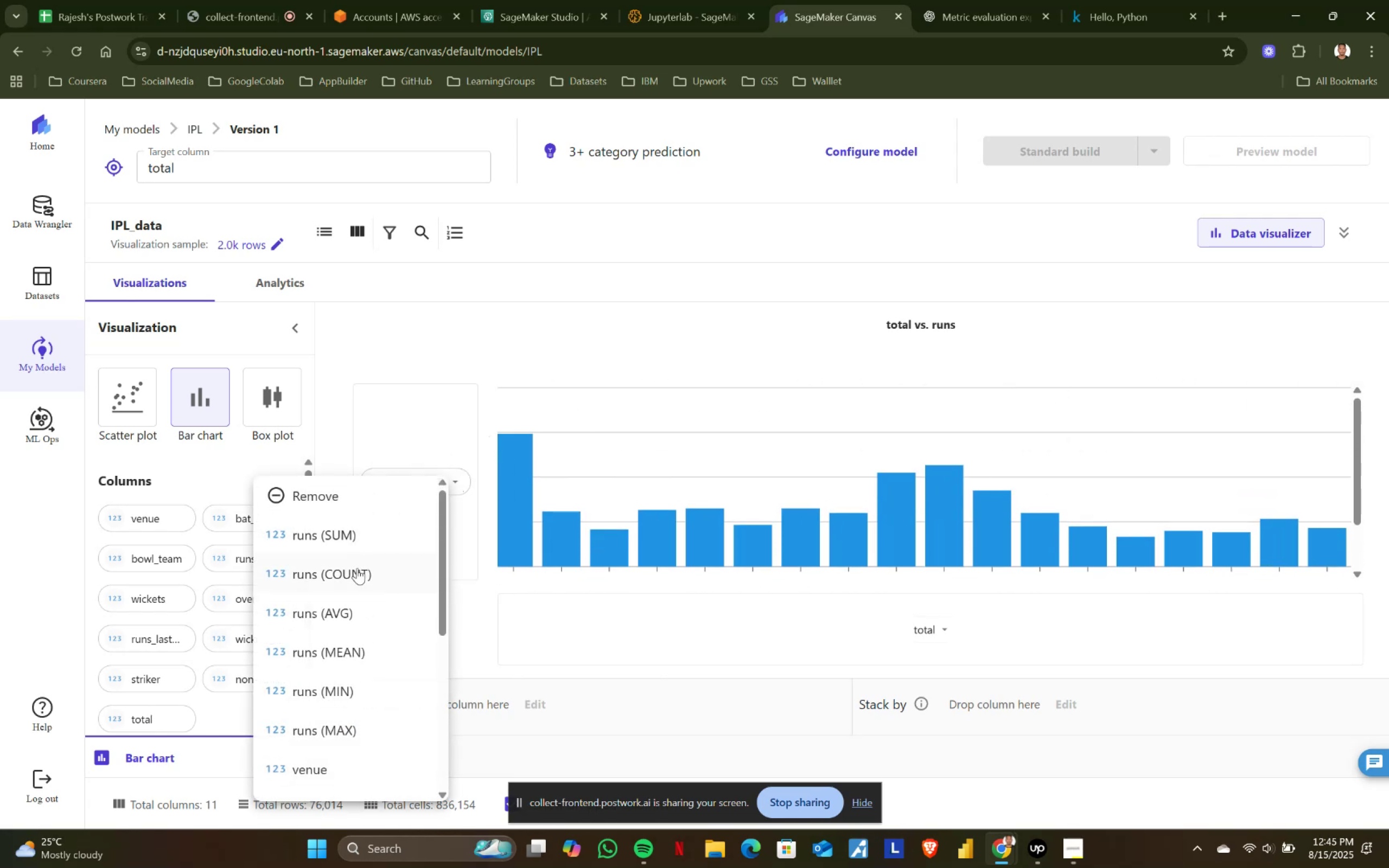 
left_click([357, 568])
 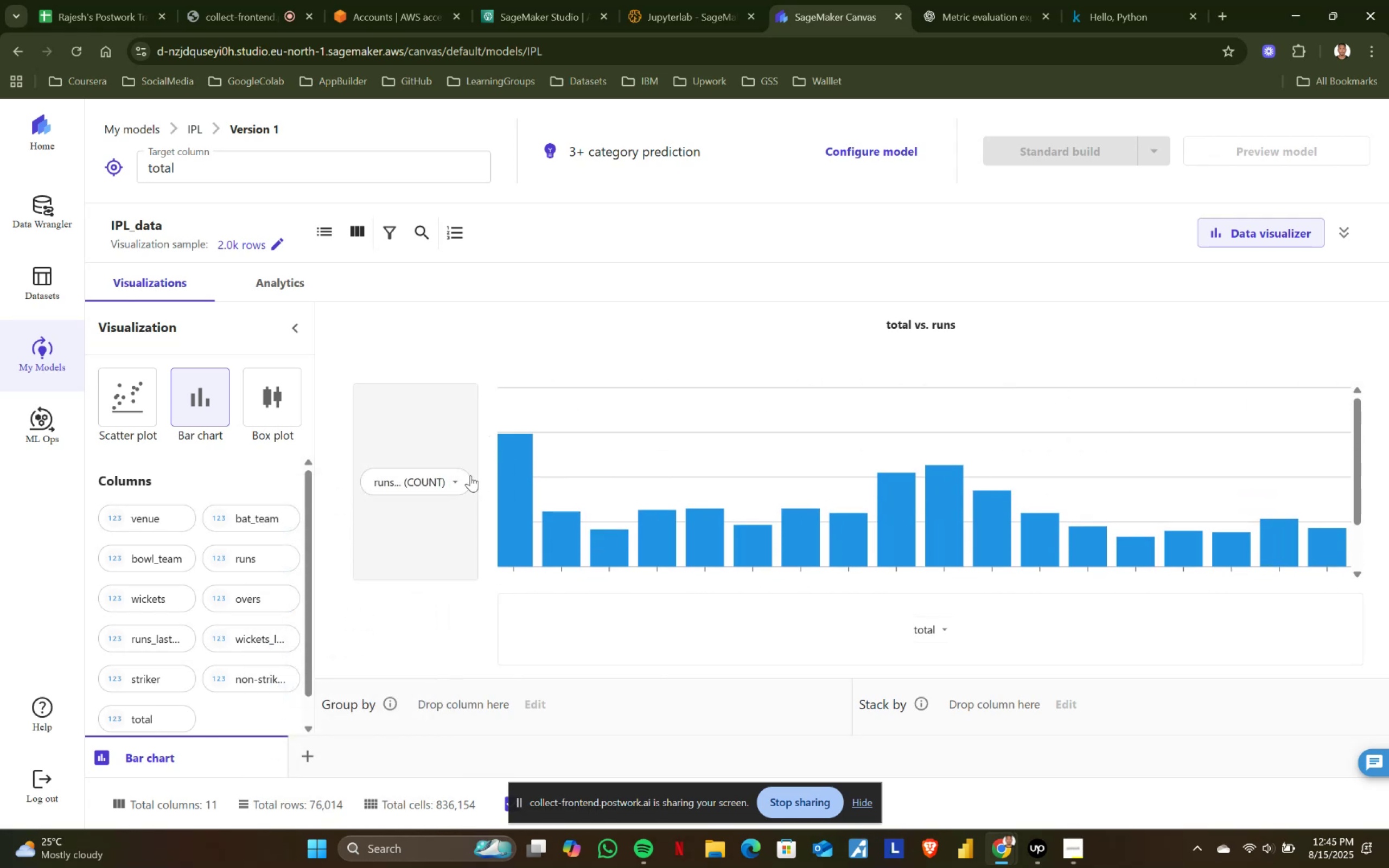 
left_click([456, 475])
 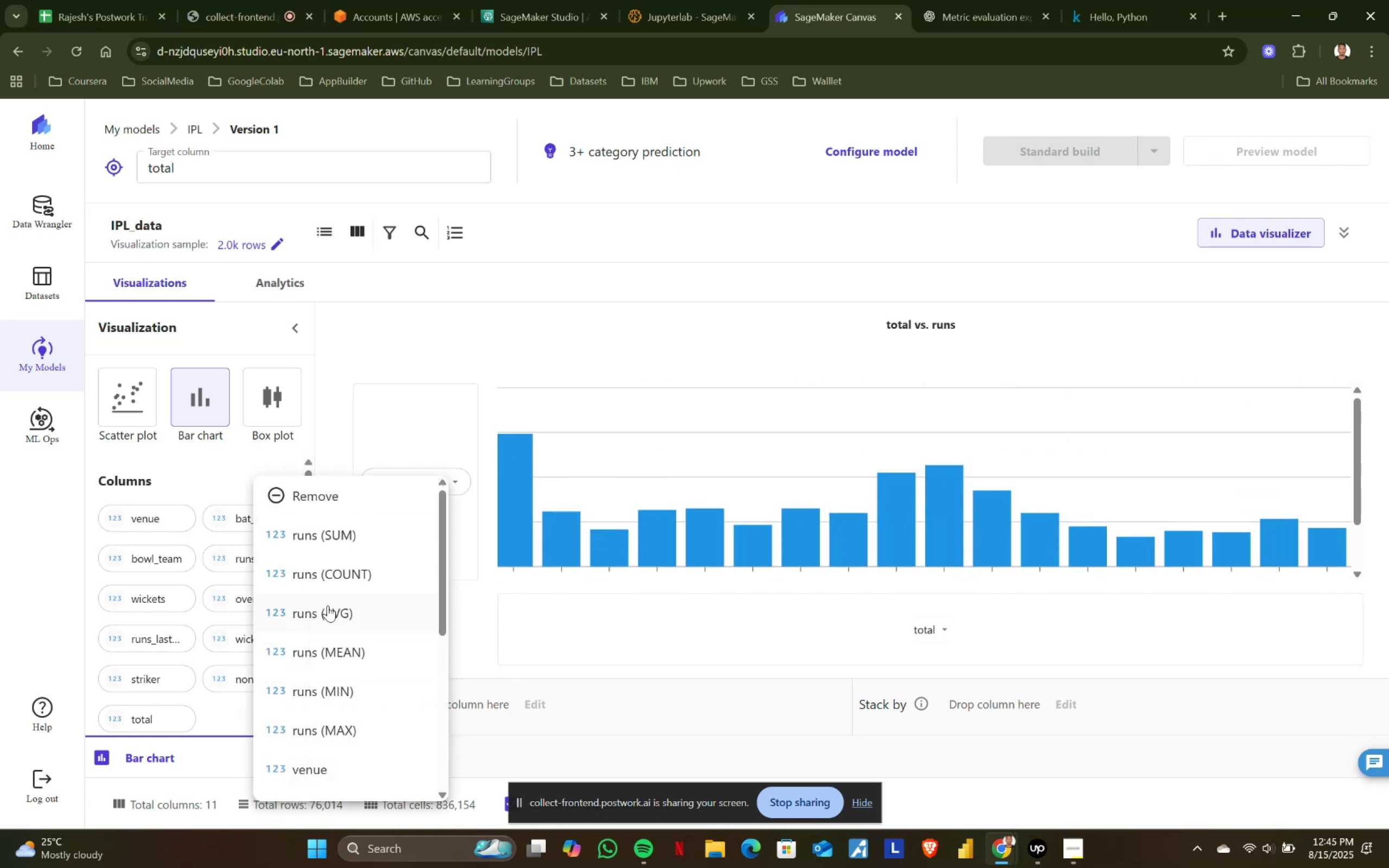 
left_click([328, 607])
 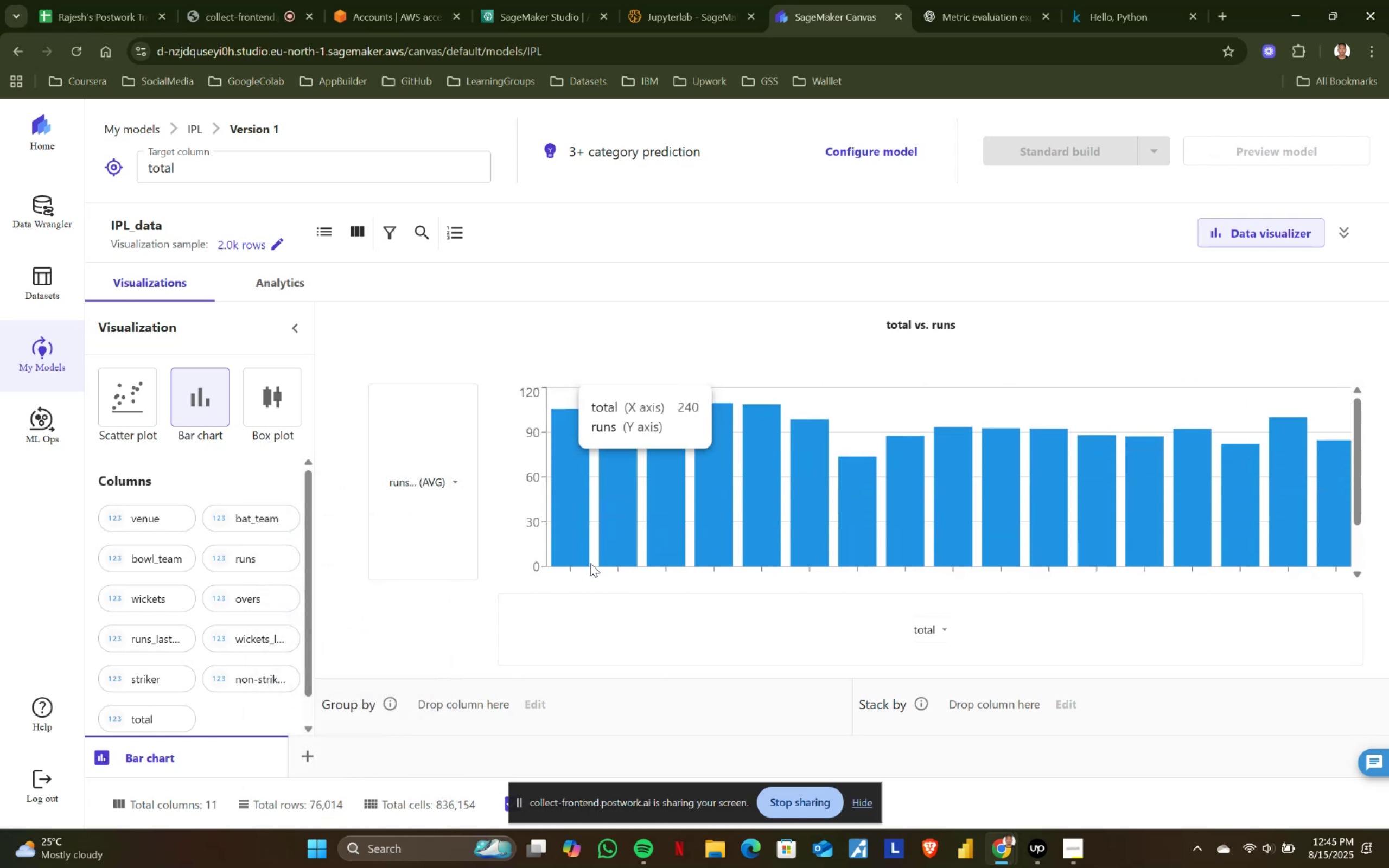 
scroll: coordinate [588, 538], scroll_direction: none, amount: 0.0
 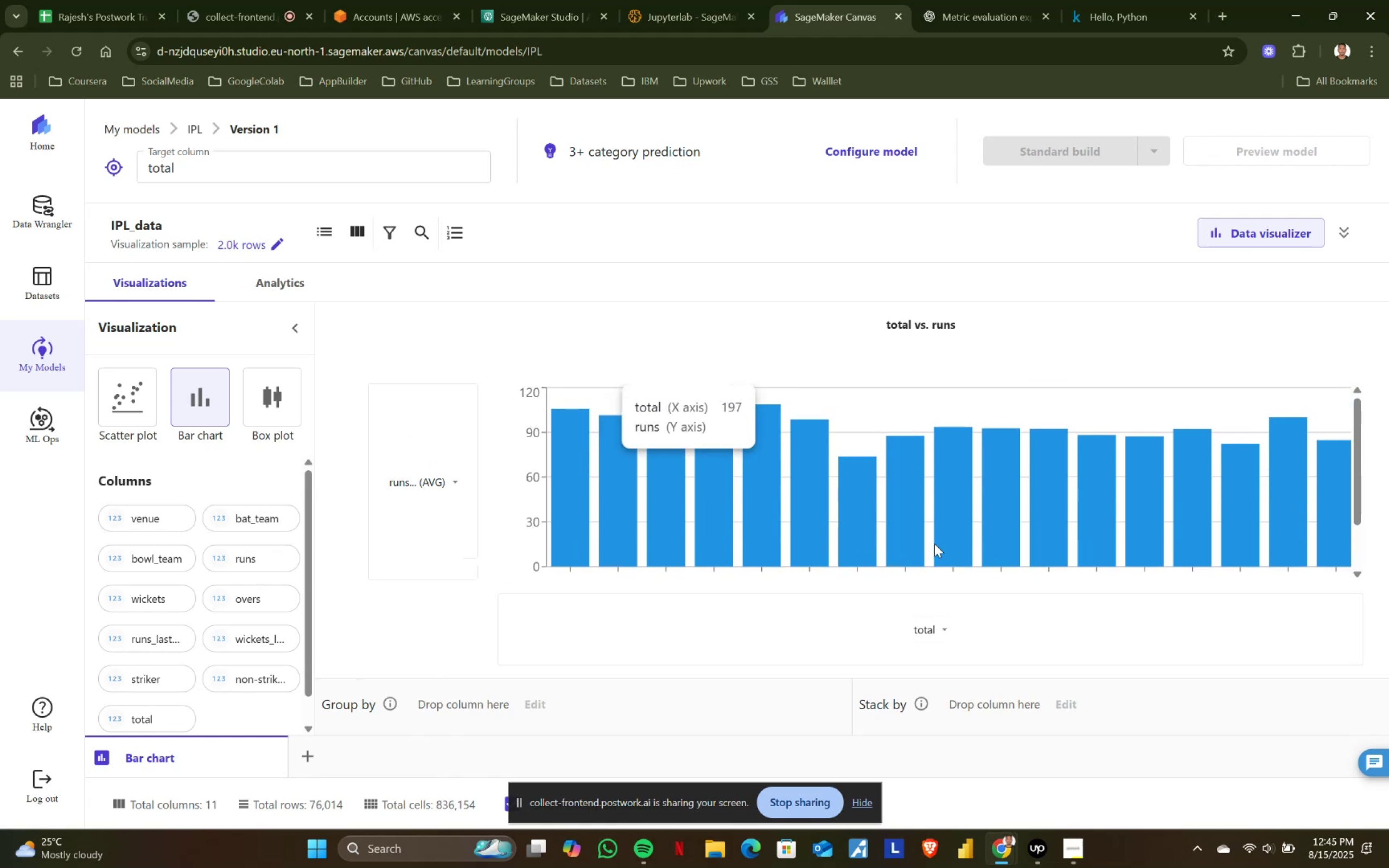 
mouse_move([1030, 515])
 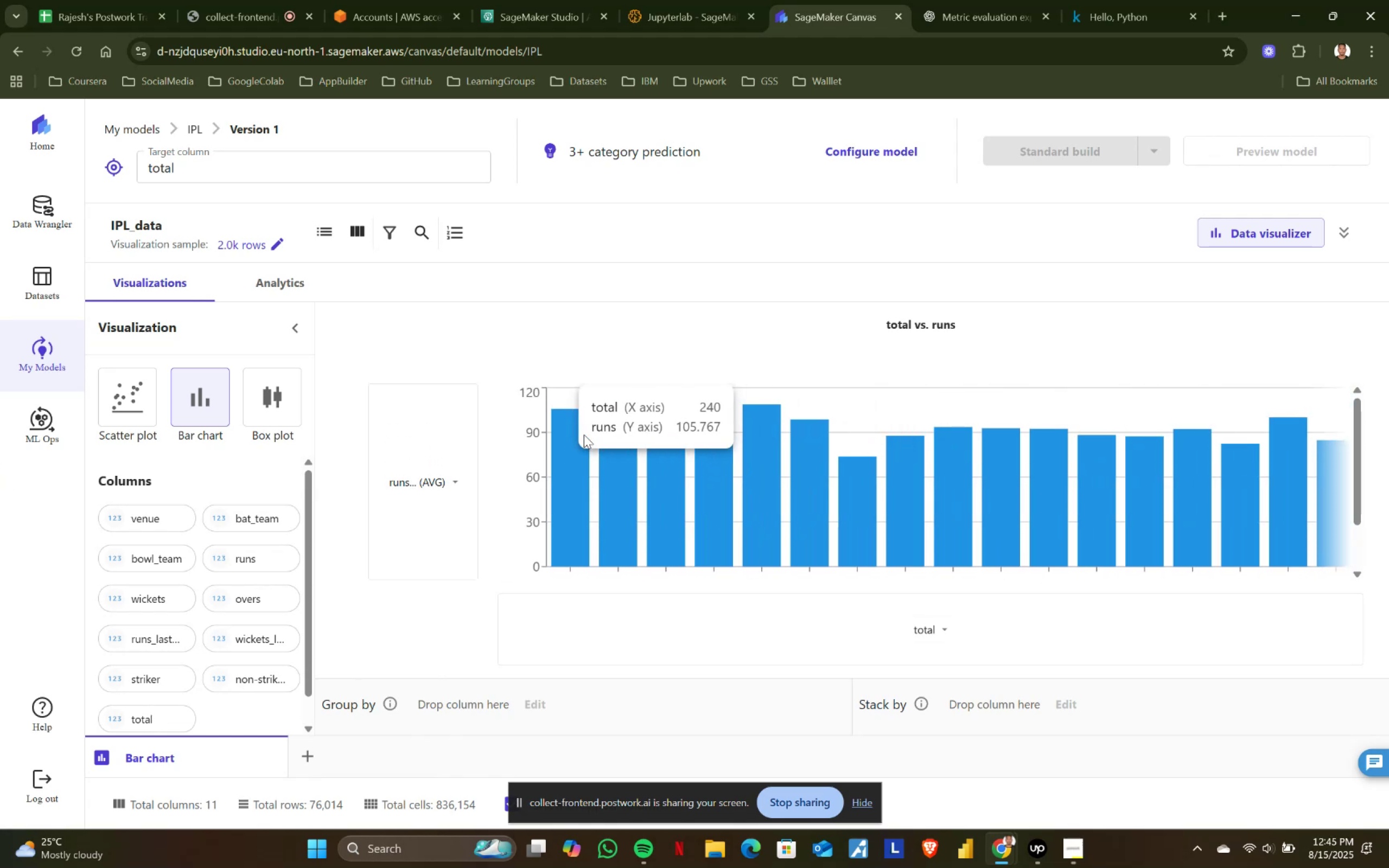 
wait(8.69)
 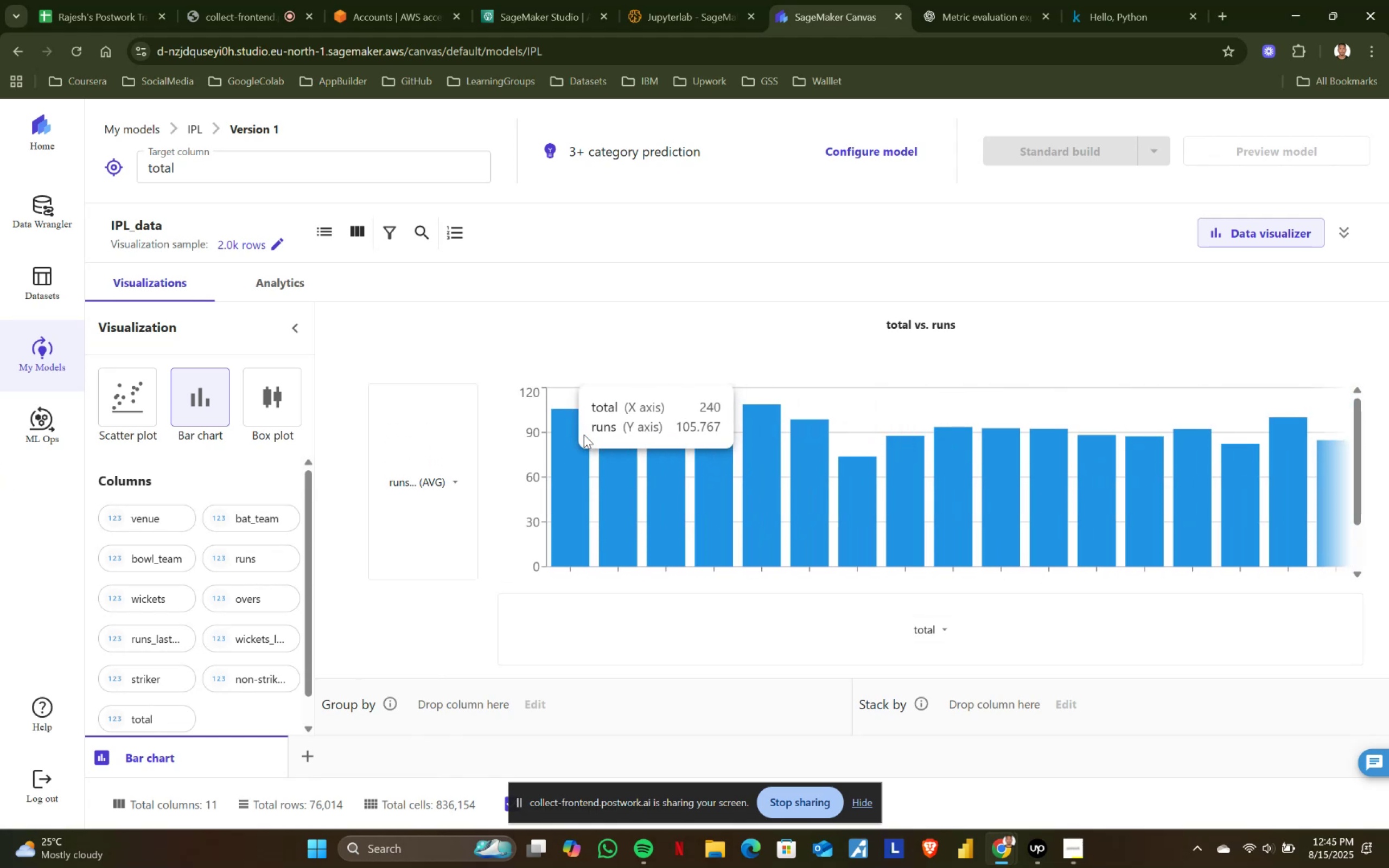 
left_click([459, 483])
 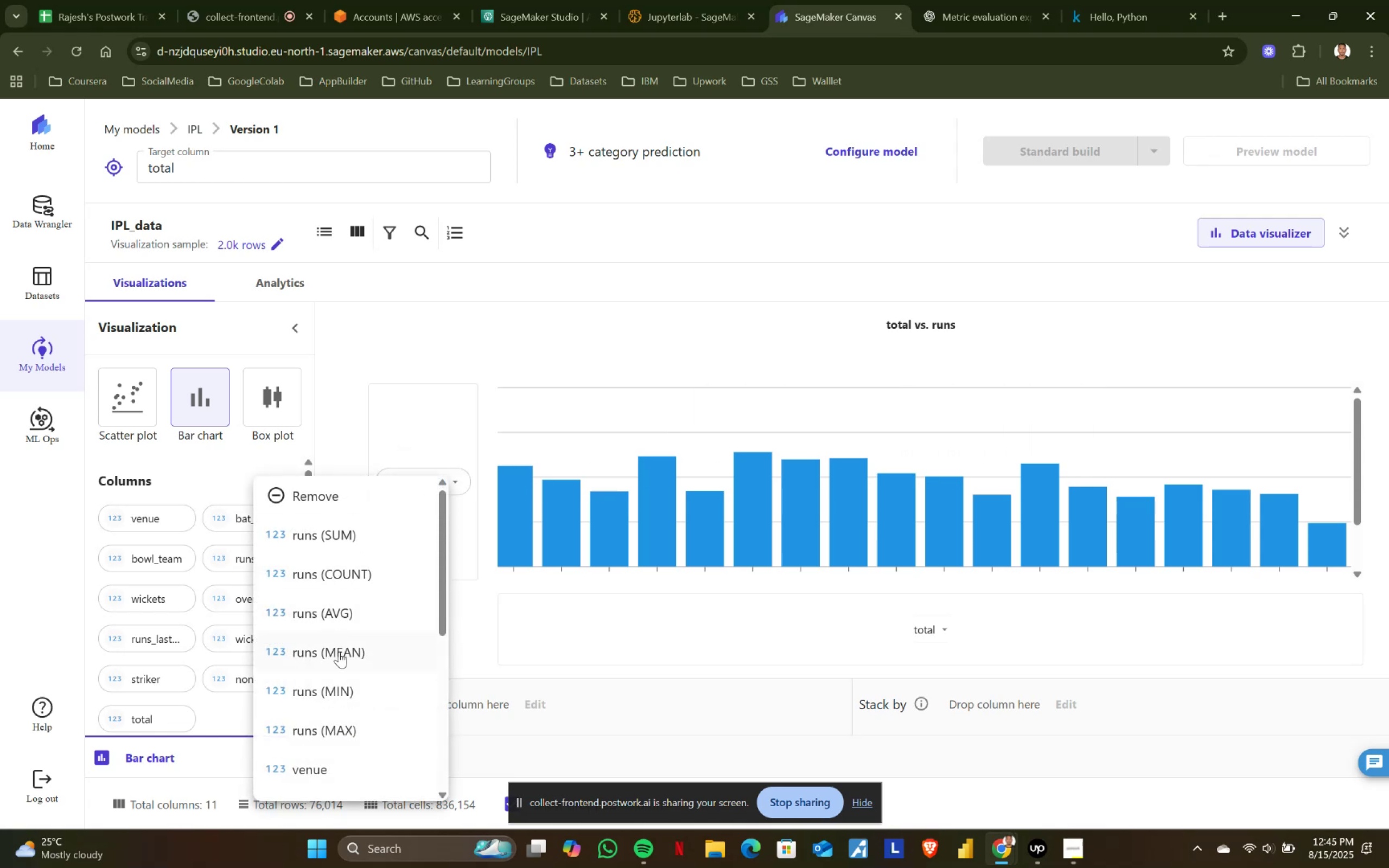 
left_click([339, 652])
 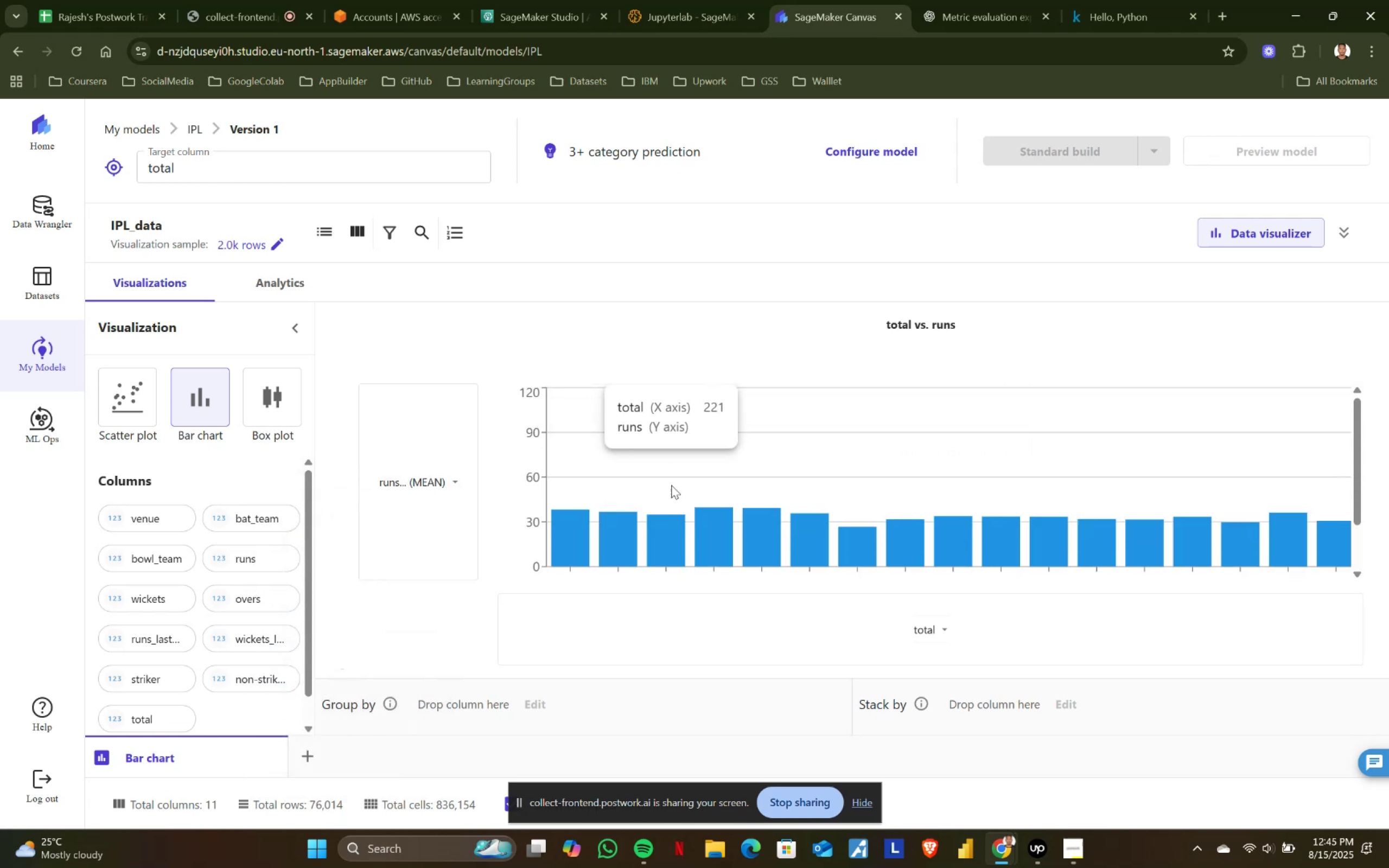 
mouse_move([623, 479])
 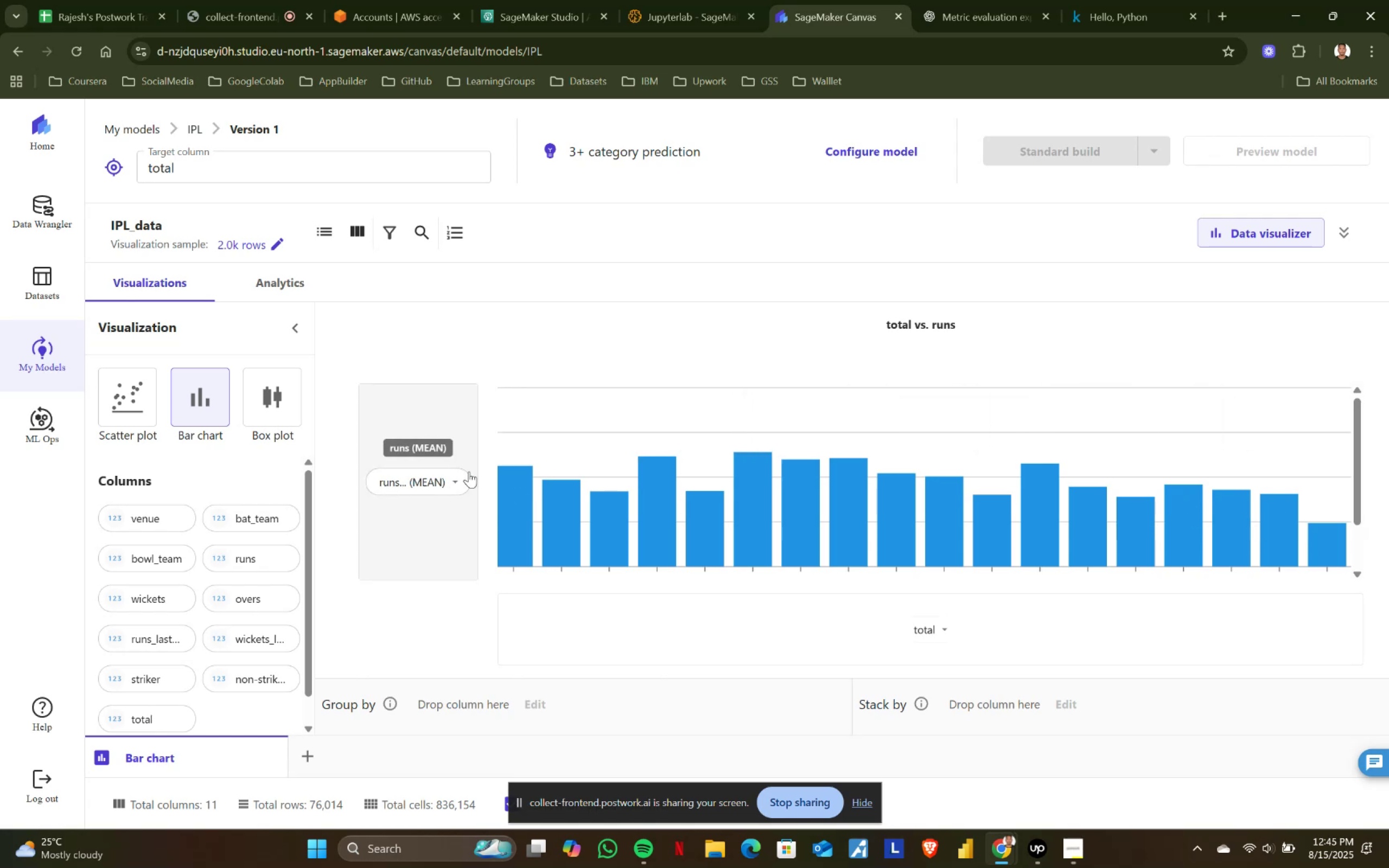 
left_click([460, 480])
 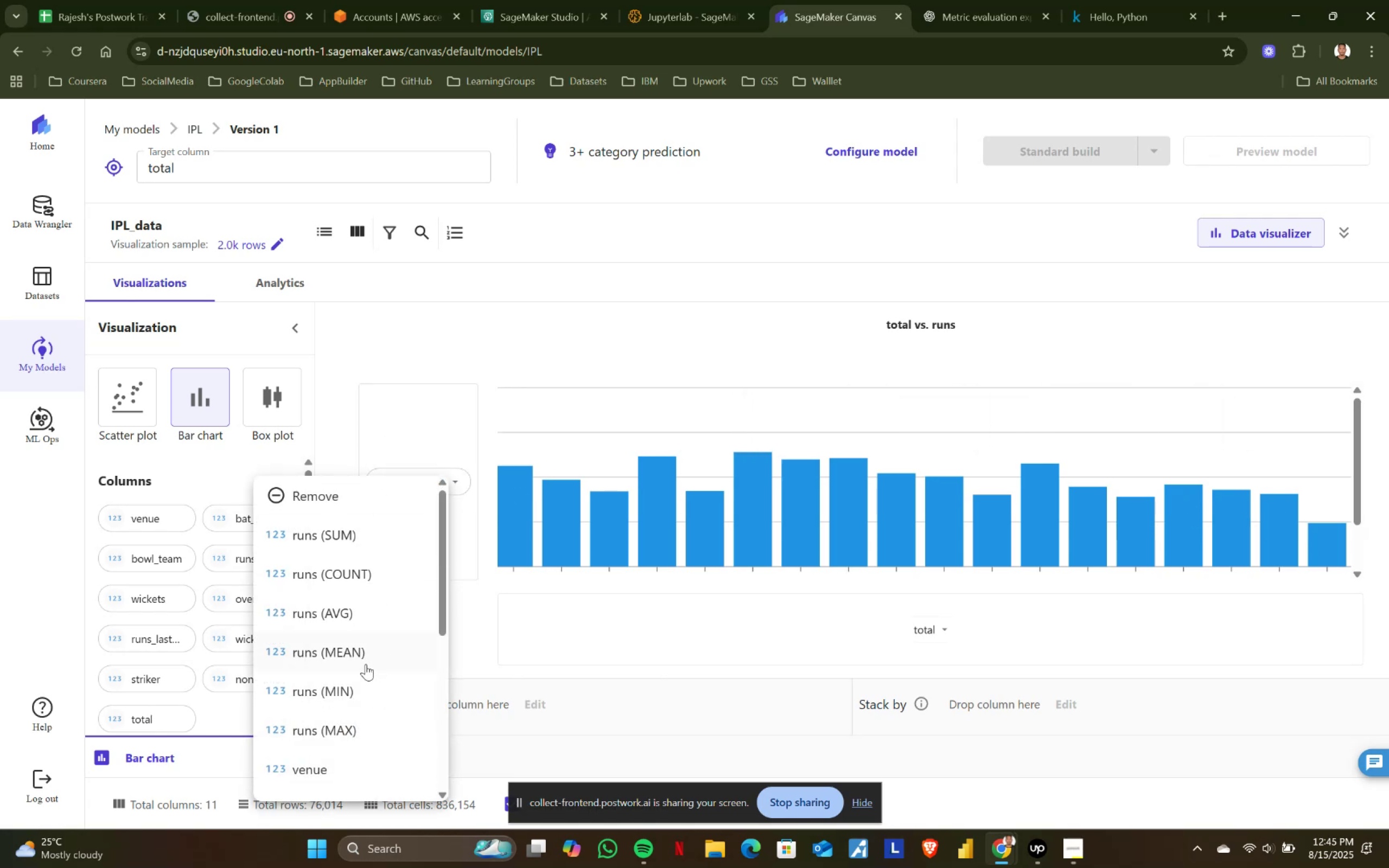 
left_click([334, 685])
 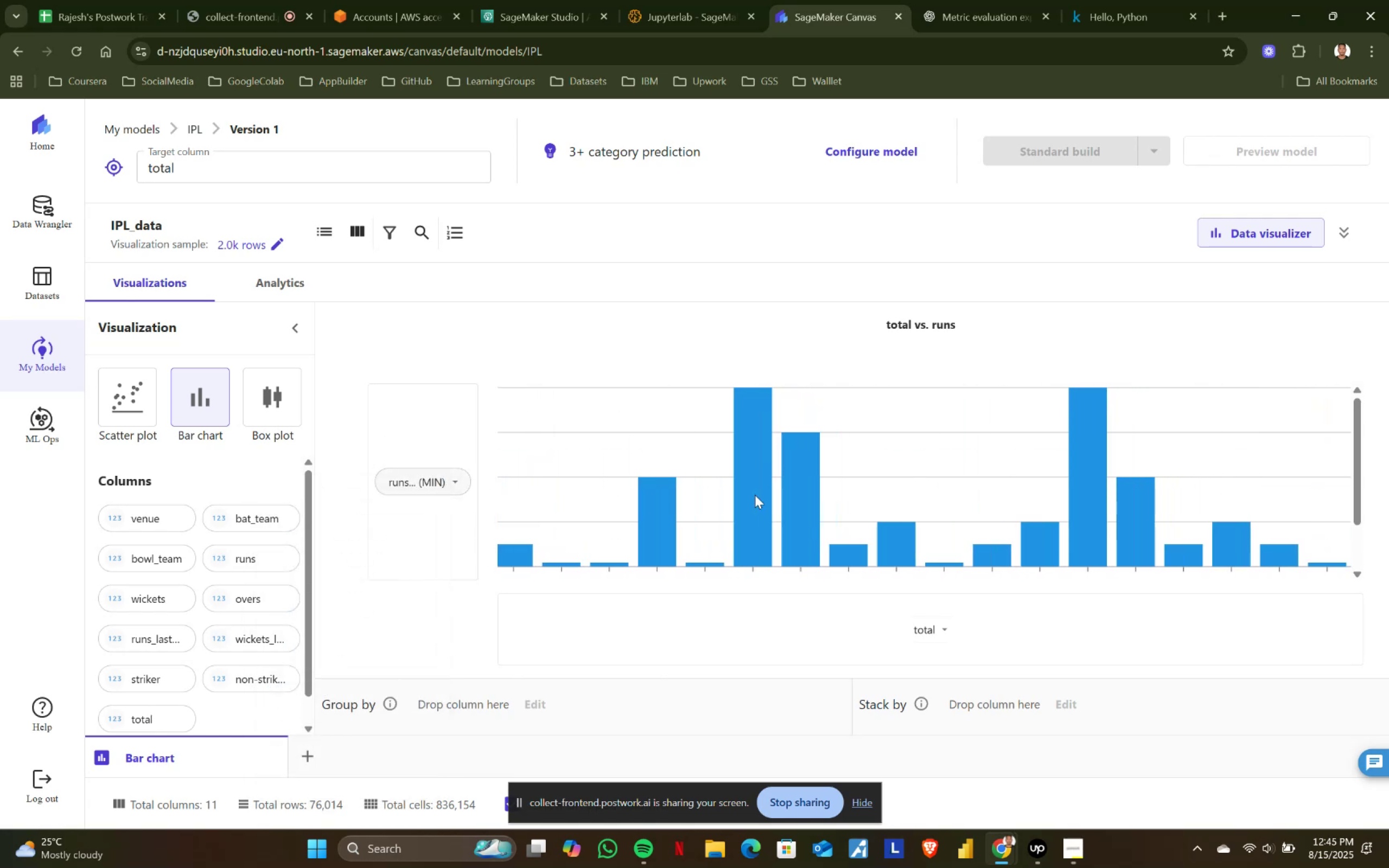 
wait(5.32)
 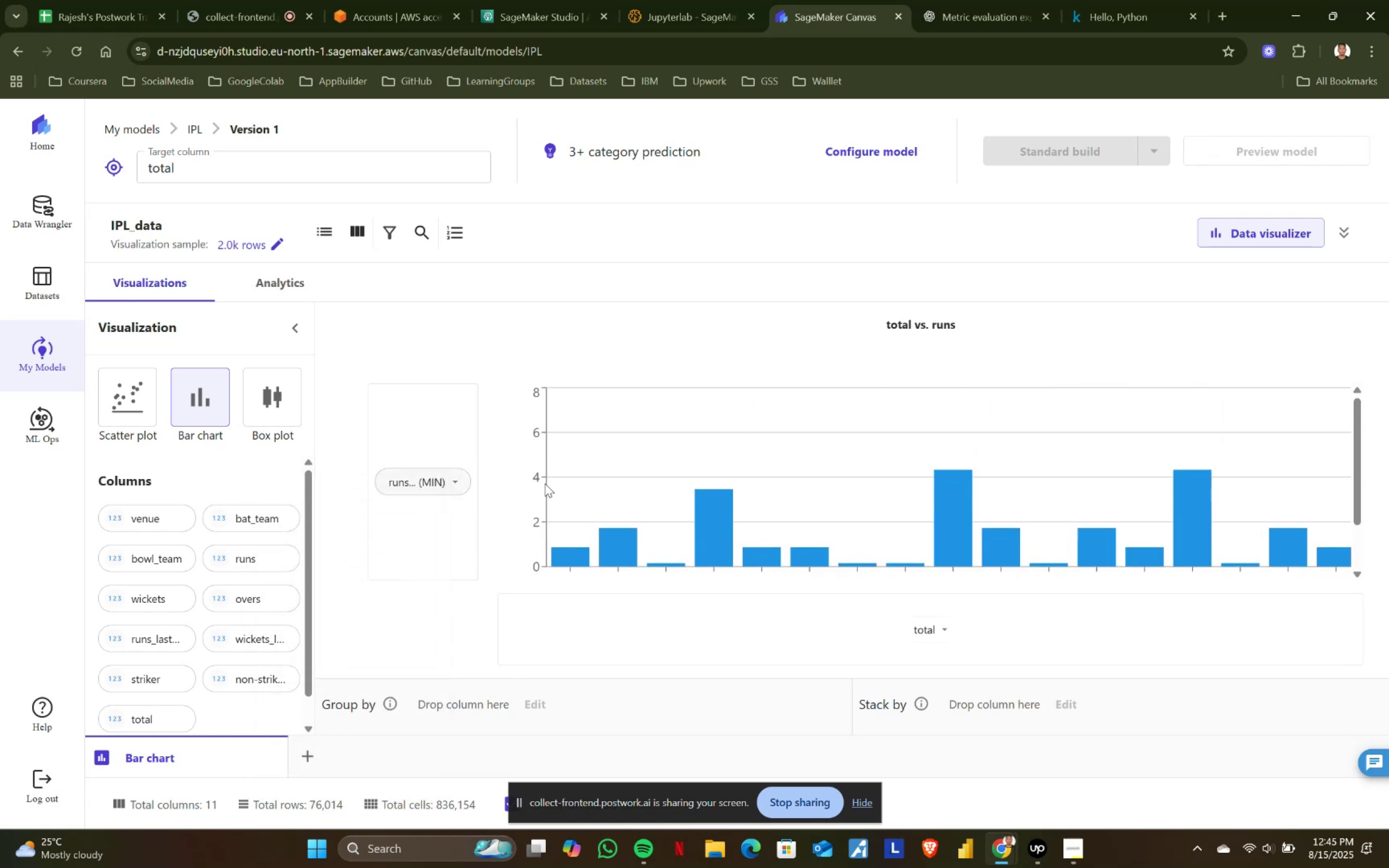 
left_click([460, 479])
 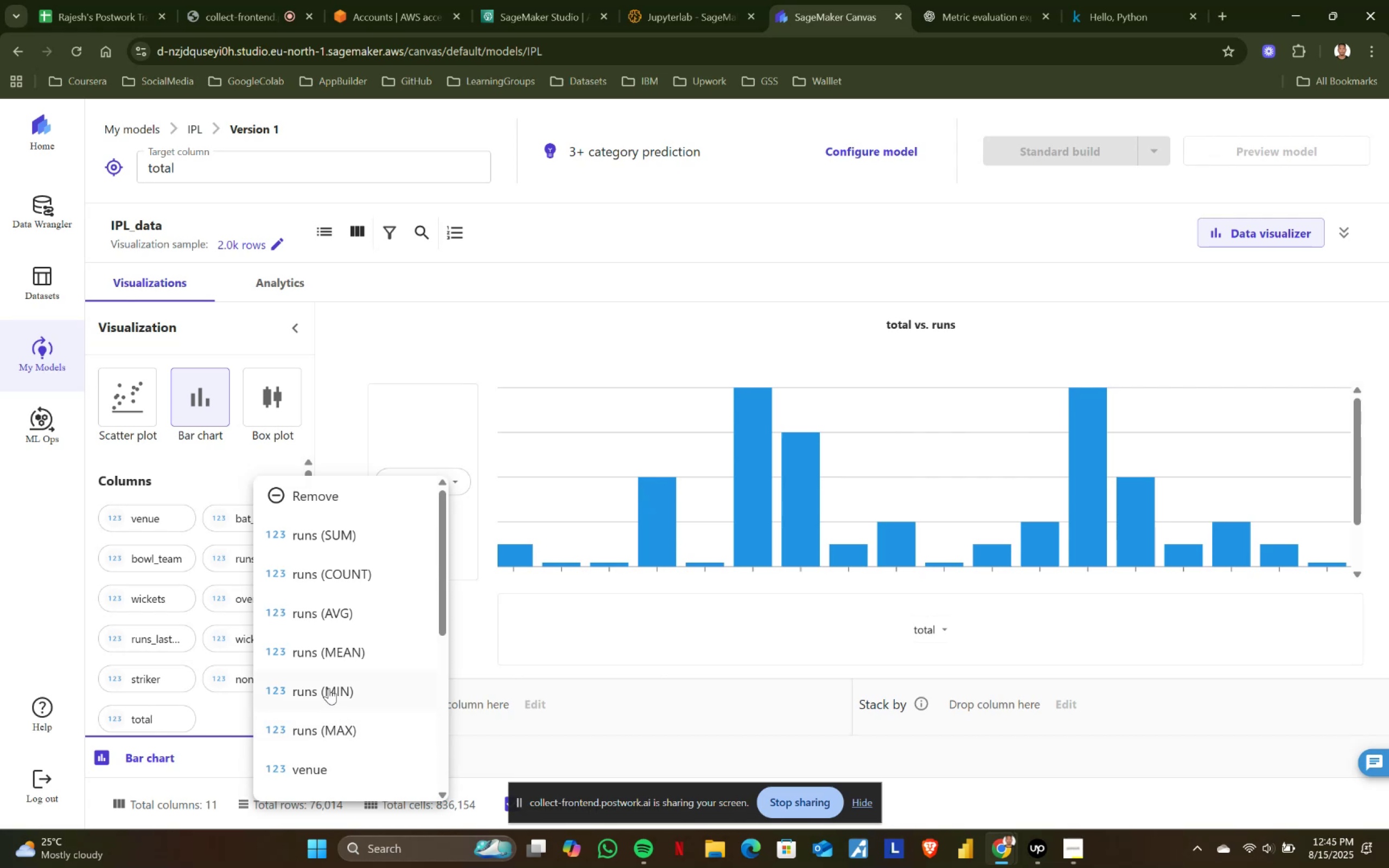 
left_click([329, 688])
 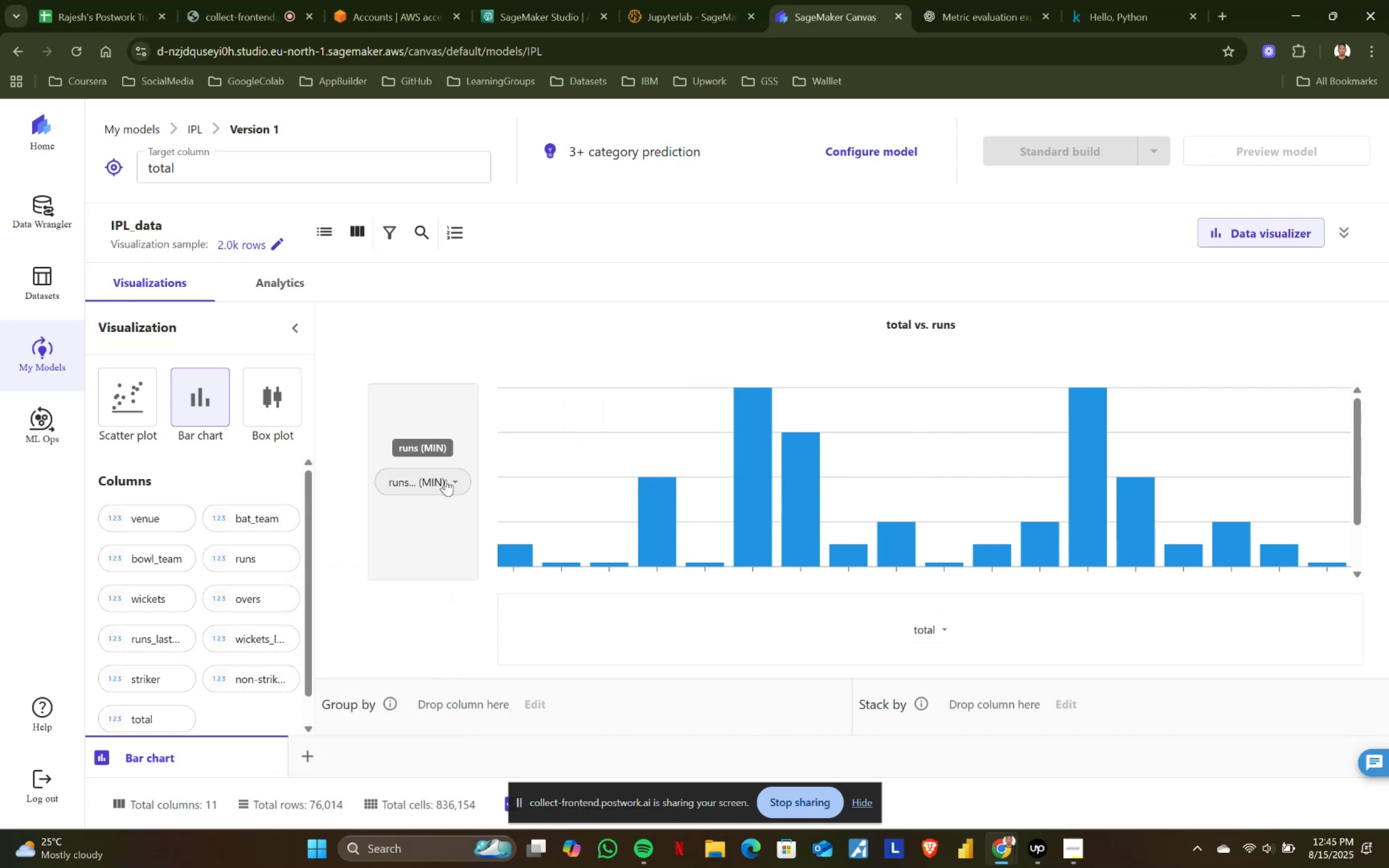 
left_click([451, 479])
 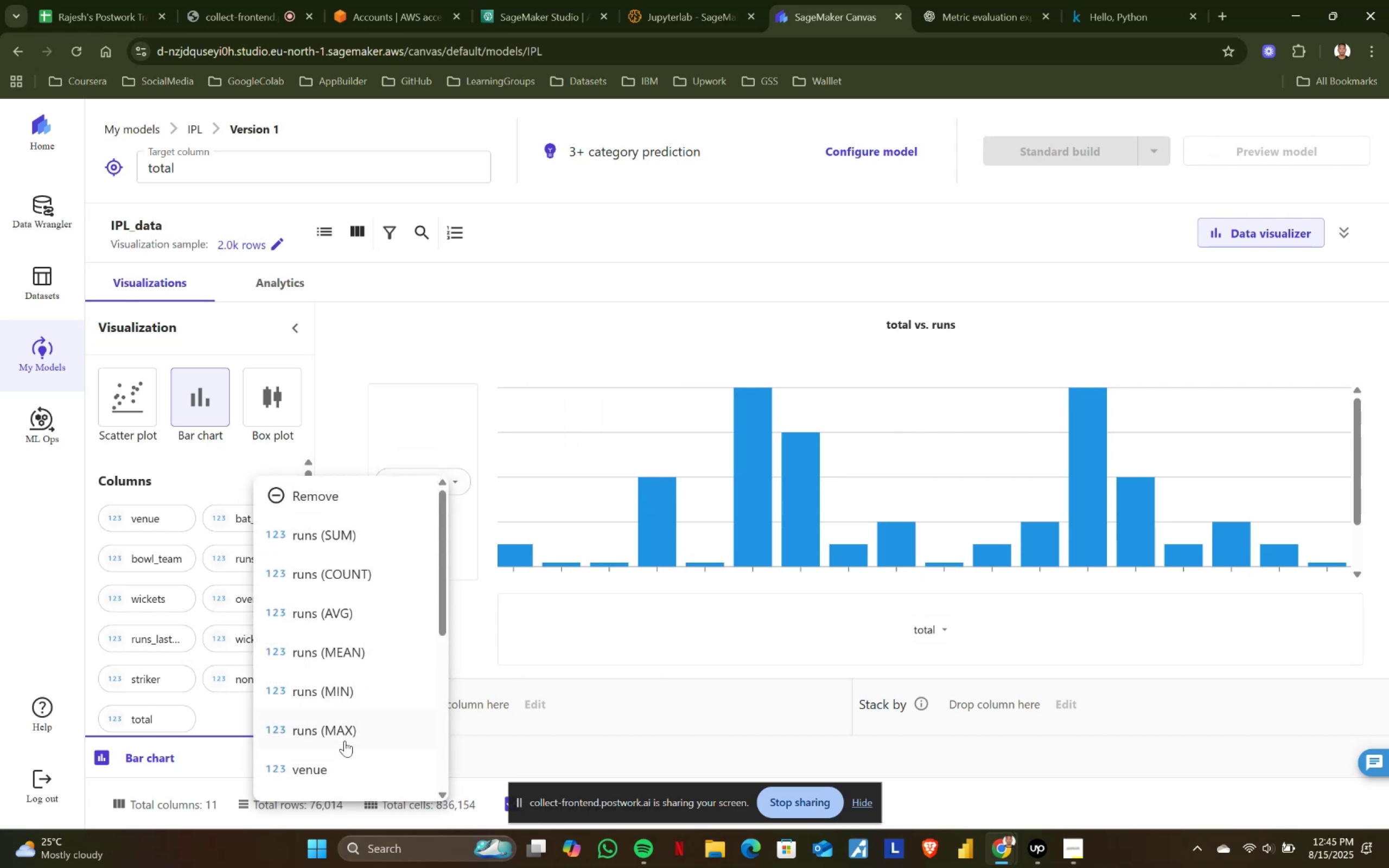 
left_click([346, 732])
 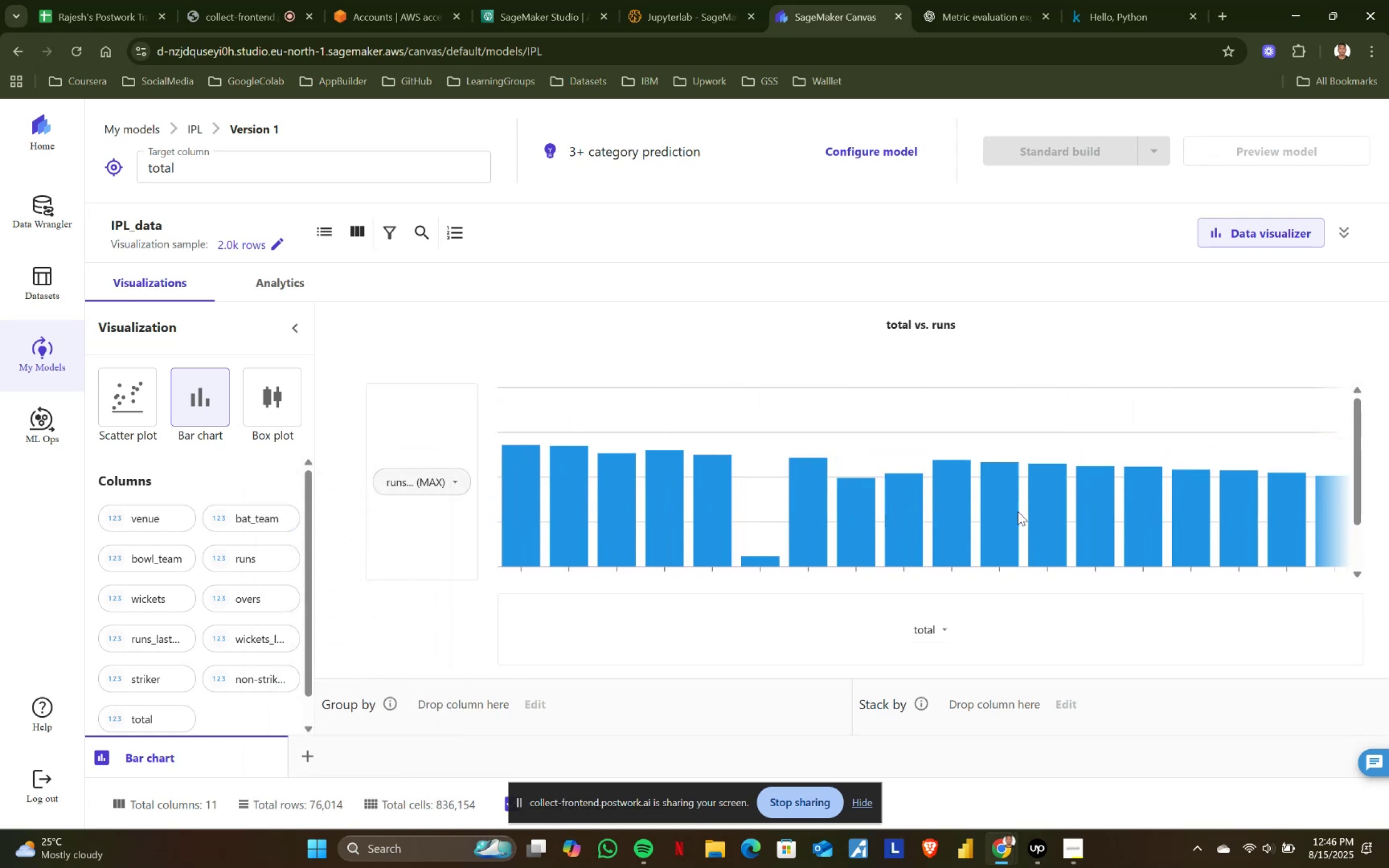 
left_click([450, 481])
 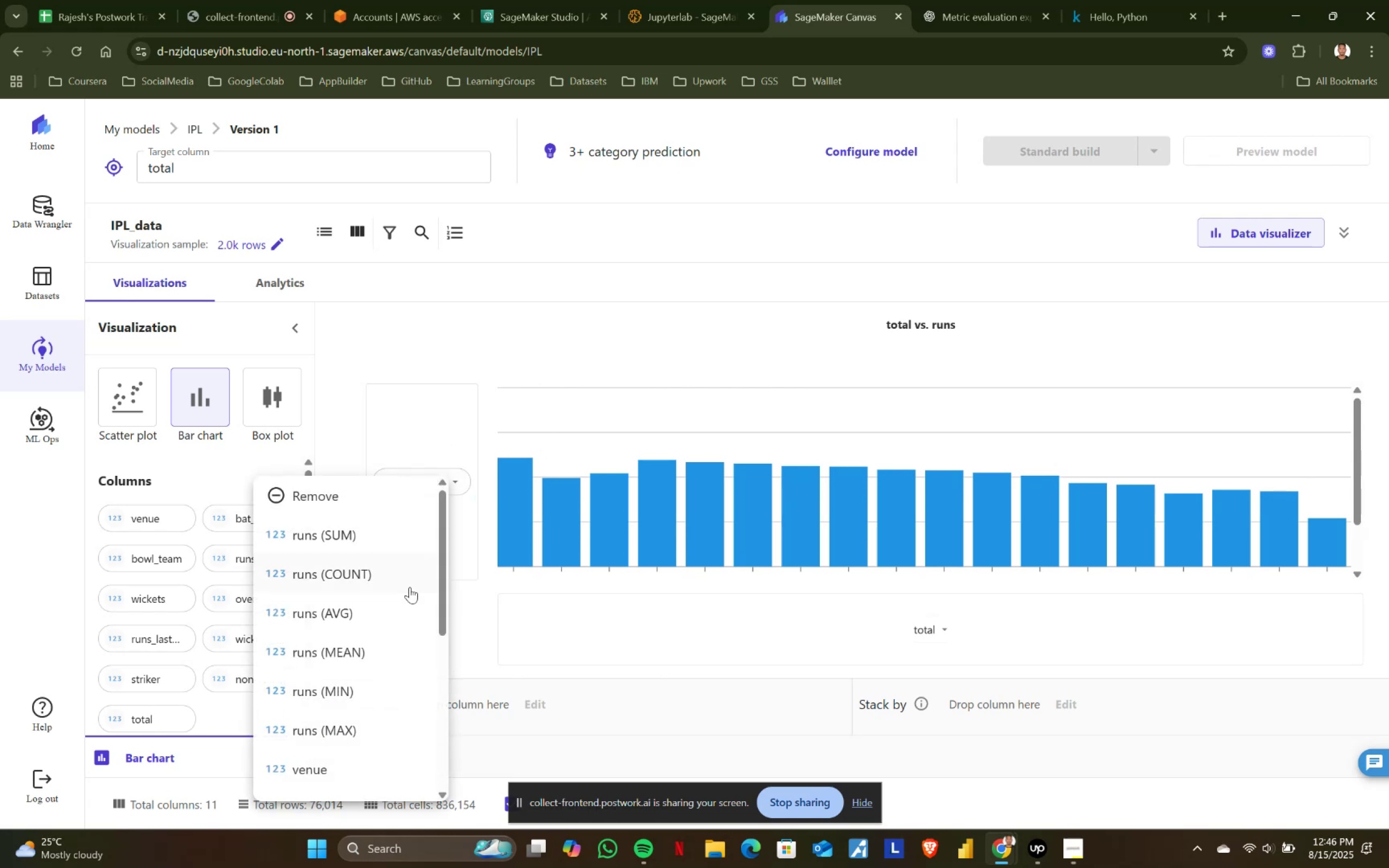 
scroll: coordinate [358, 682], scroll_direction: down, amount: 3.0
 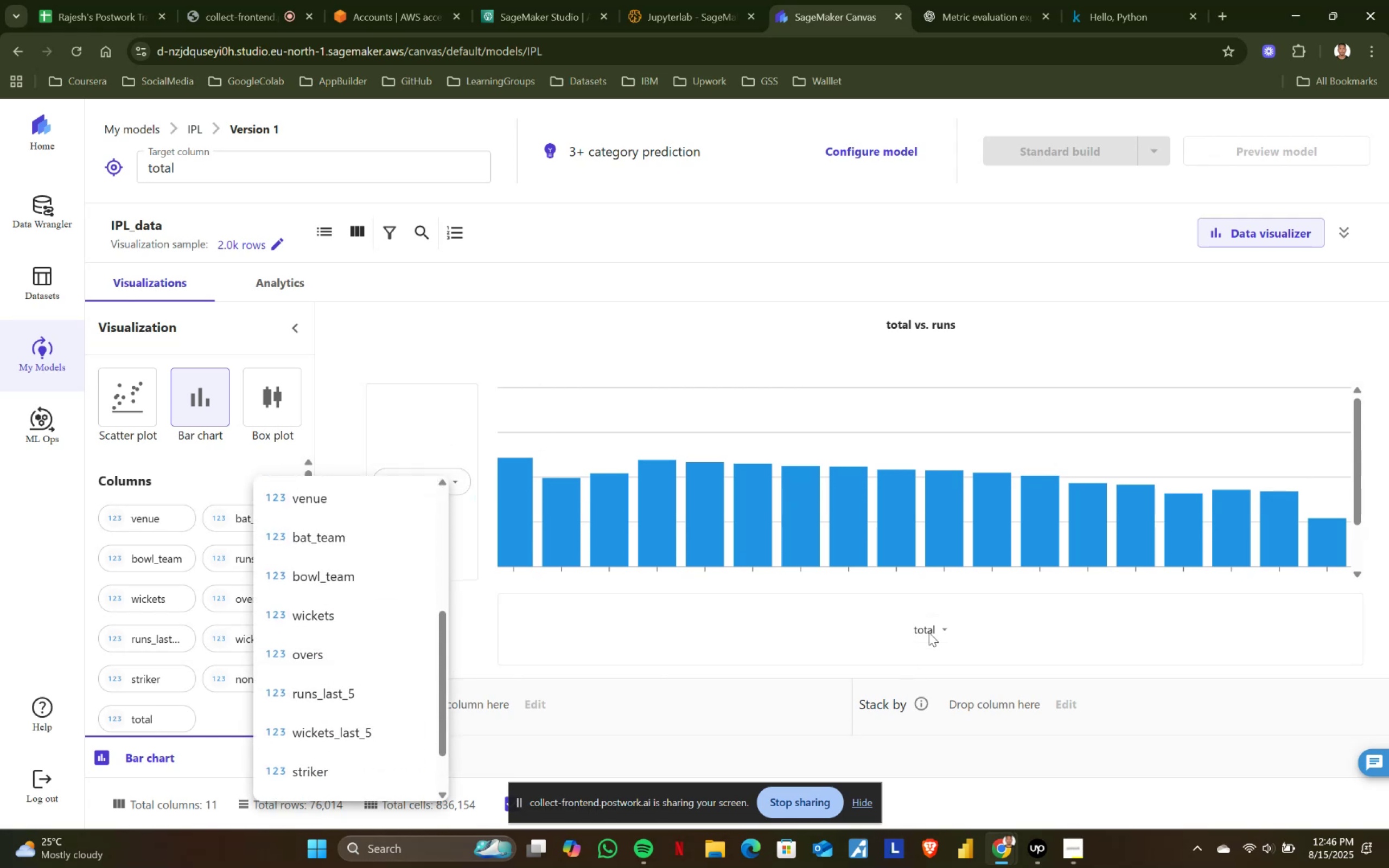 
left_click([942, 629])
 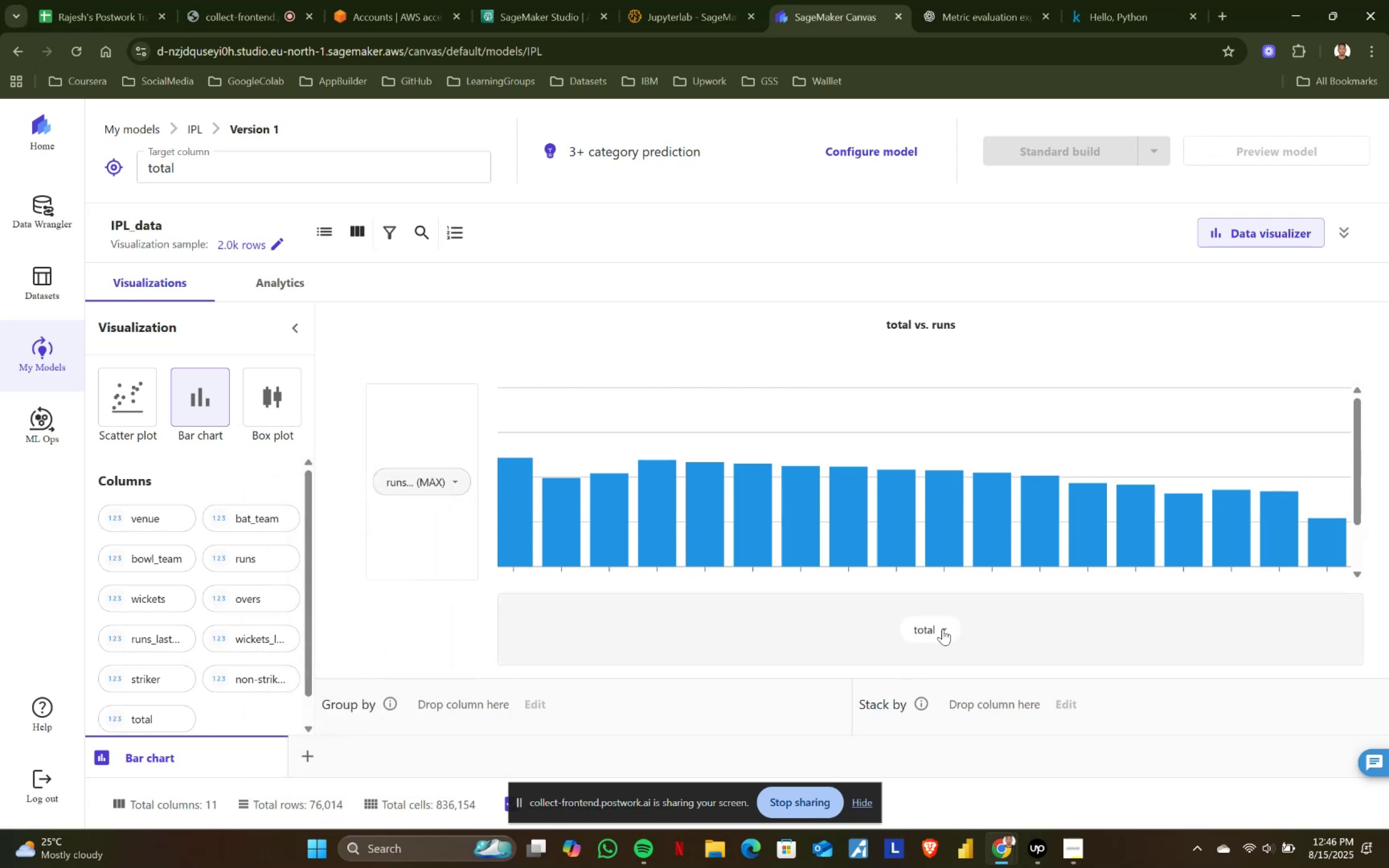 
left_click([942, 629])
 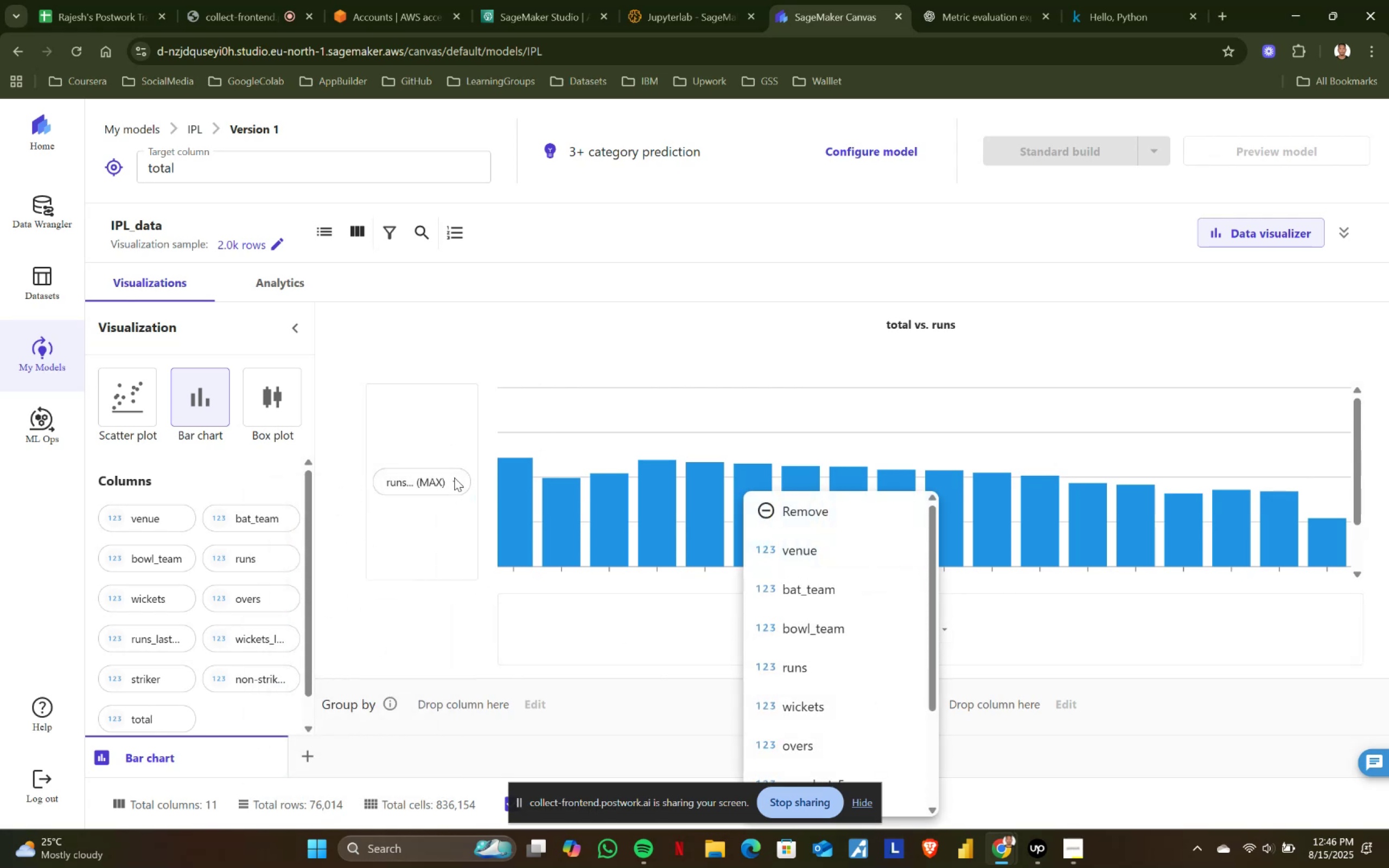 
double_click([455, 480])
 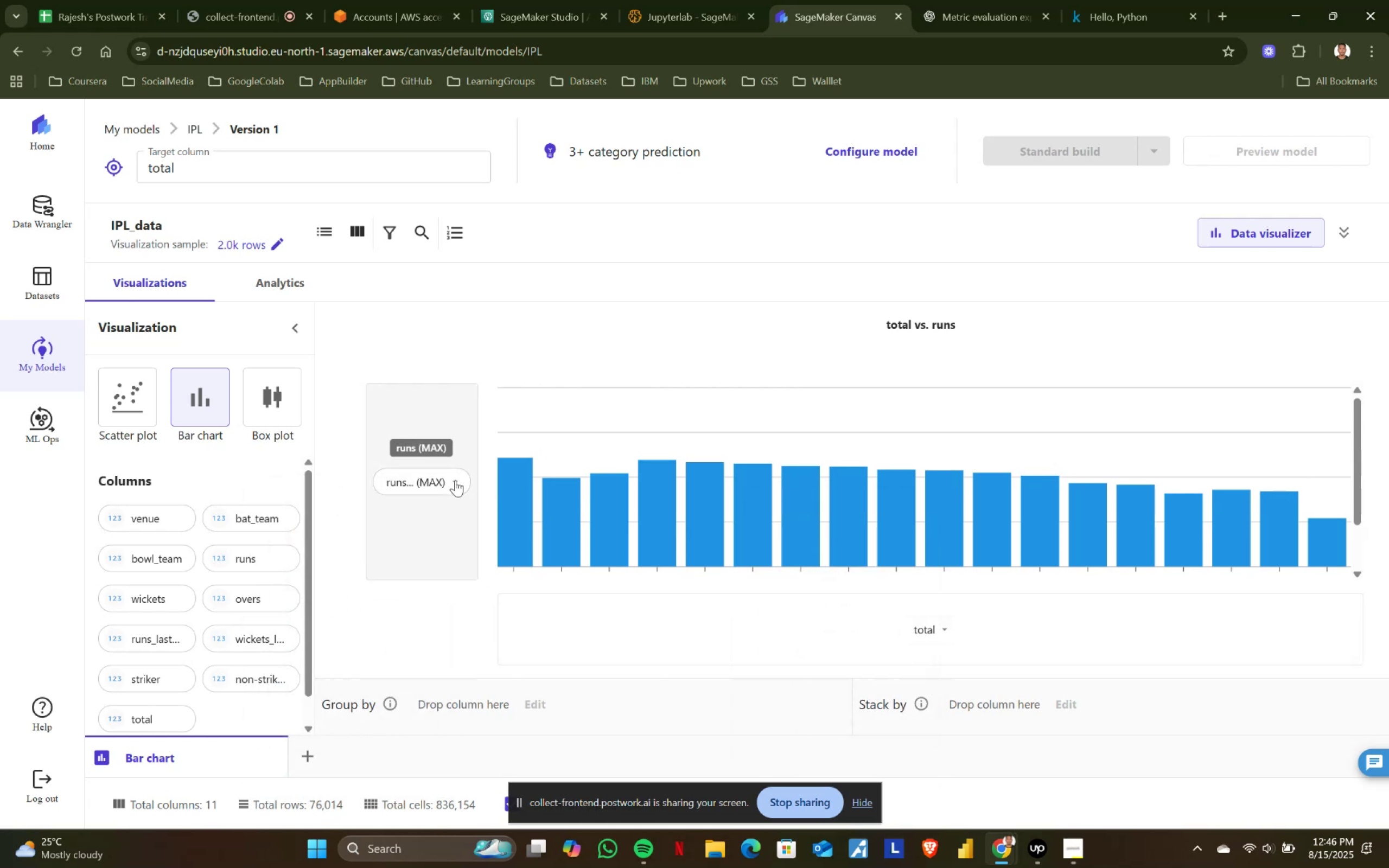 
left_click([455, 480])
 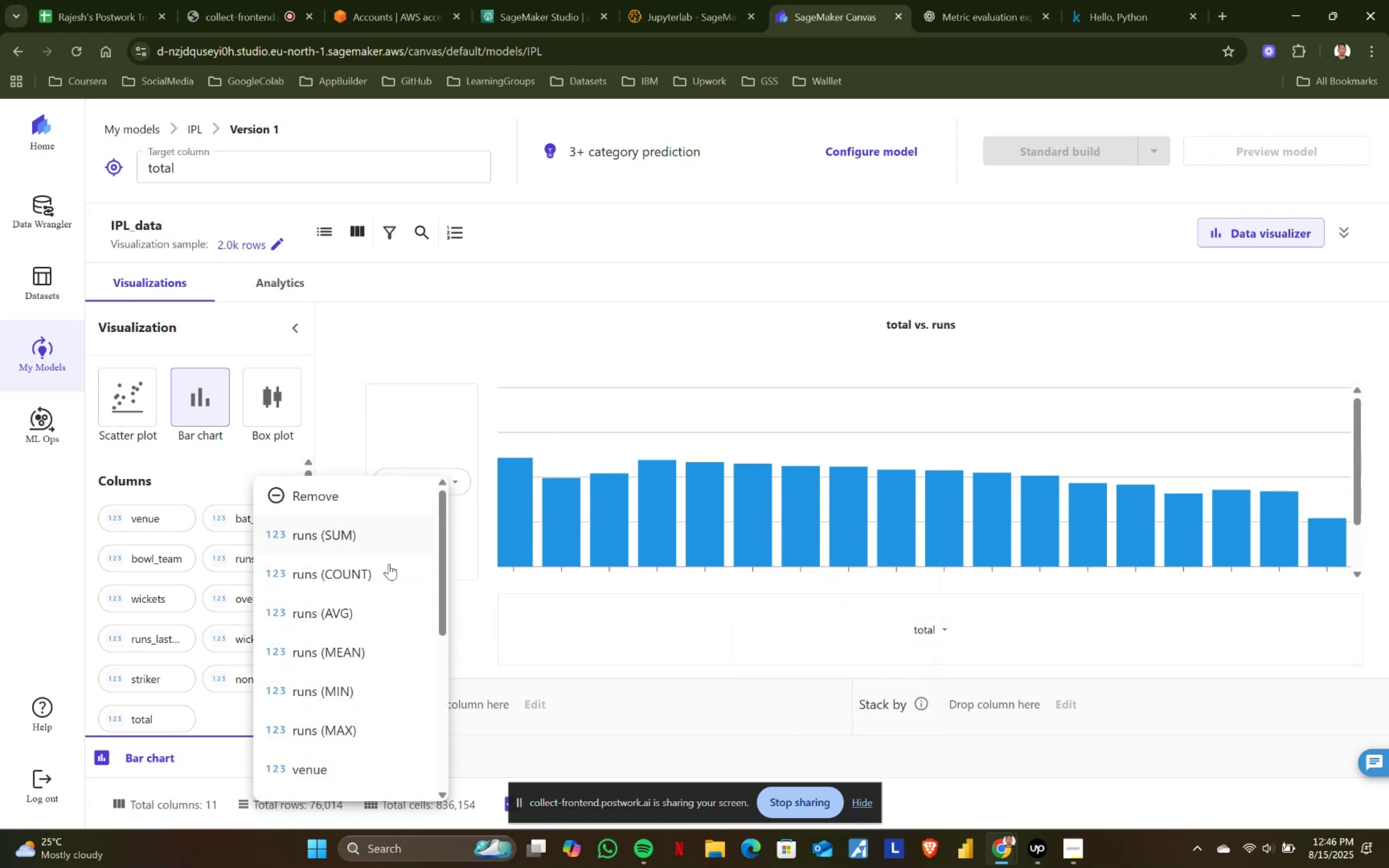 
scroll: coordinate [362, 636], scroll_direction: down, amount: 3.0
 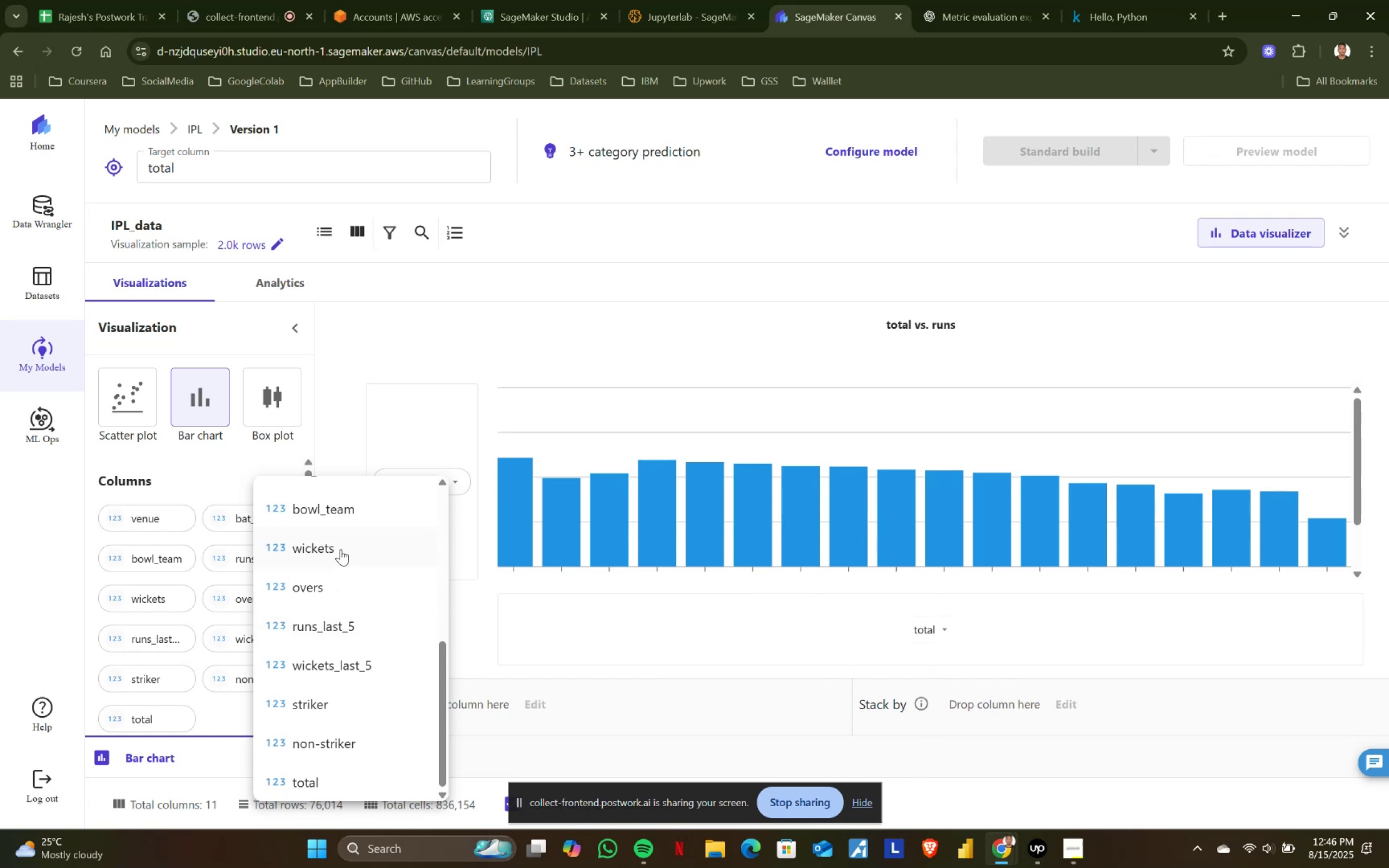 
left_click([341, 543])
 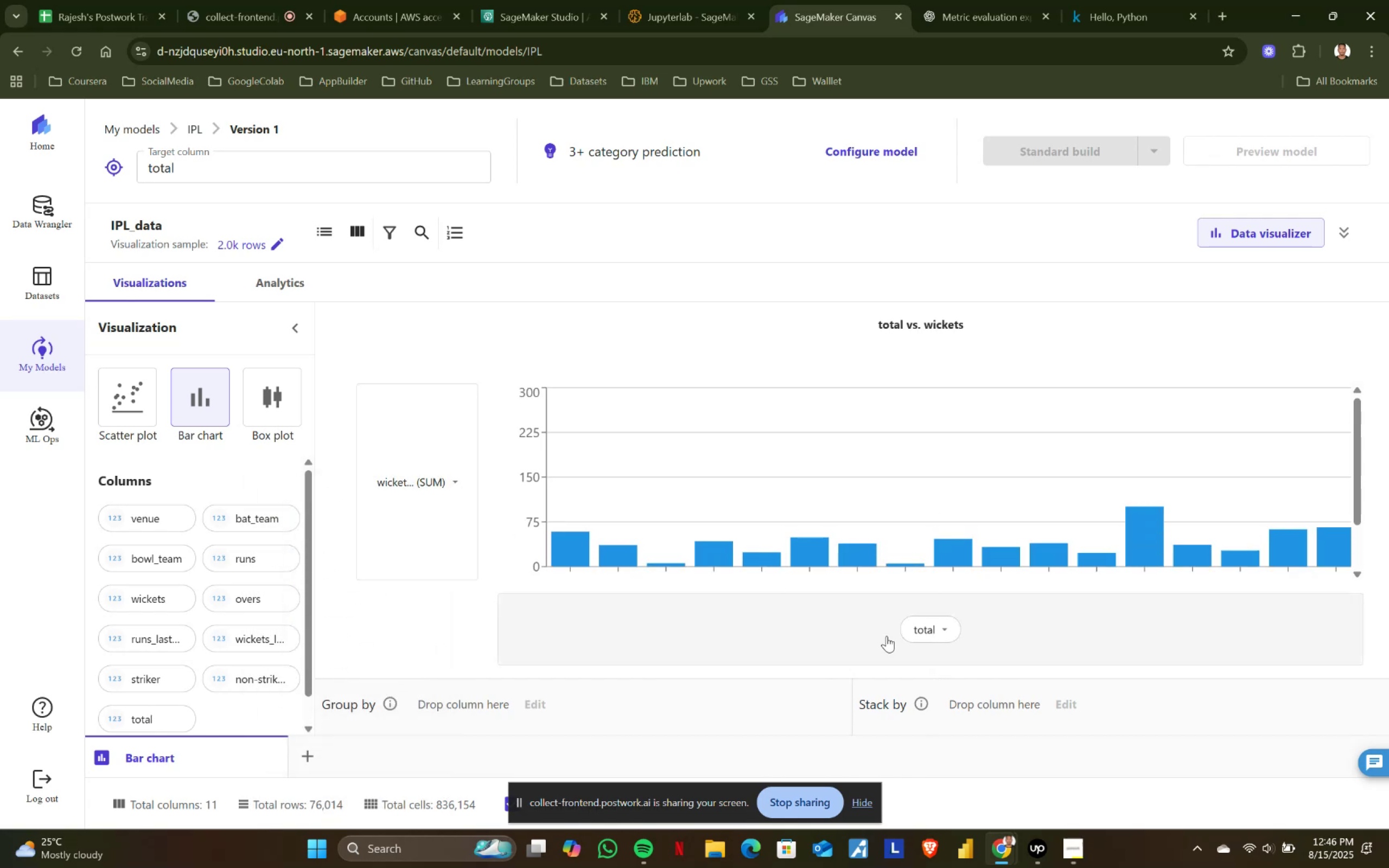 
left_click([944, 628])
 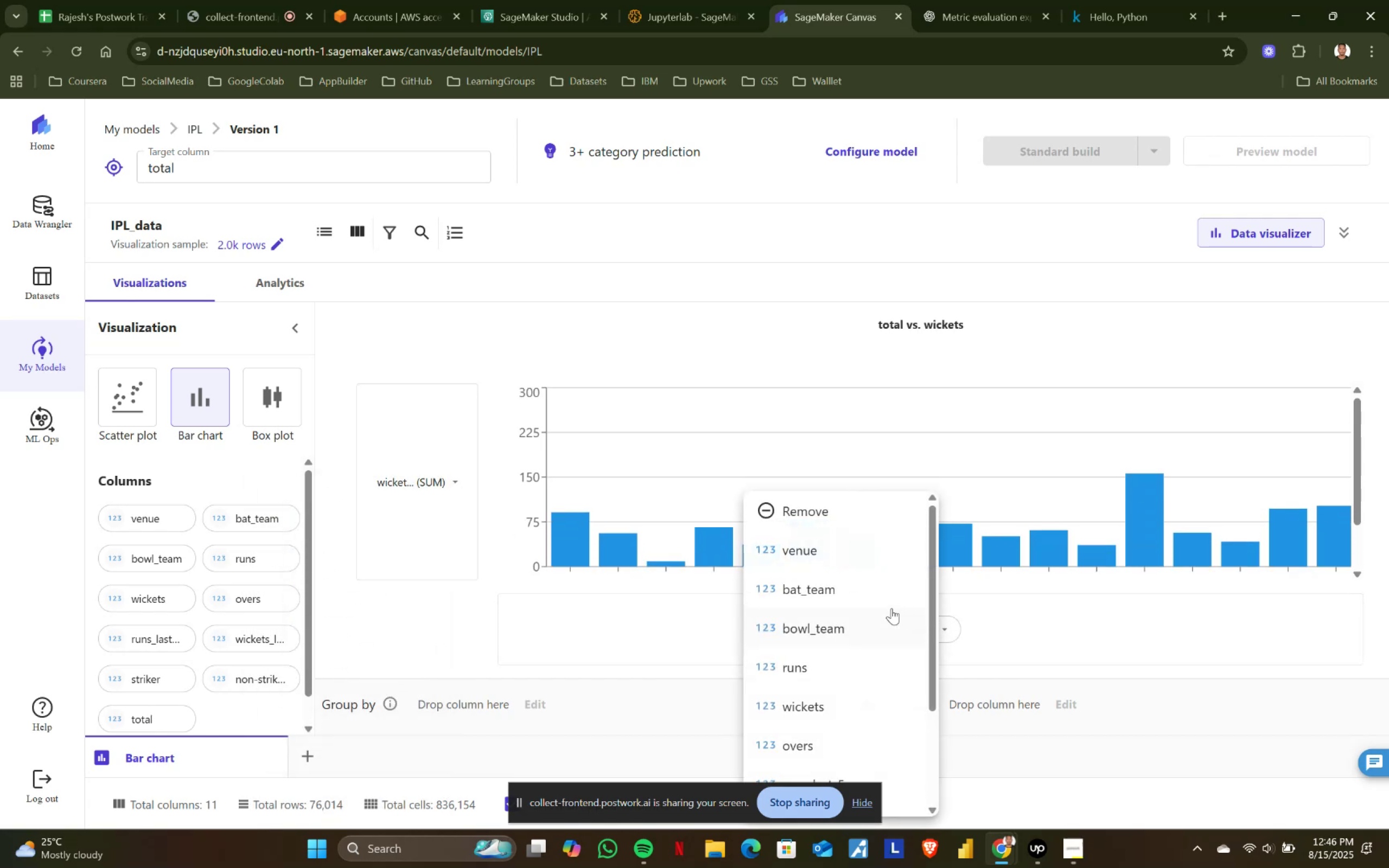 
scroll: coordinate [853, 608], scroll_direction: up, amount: 5.0
 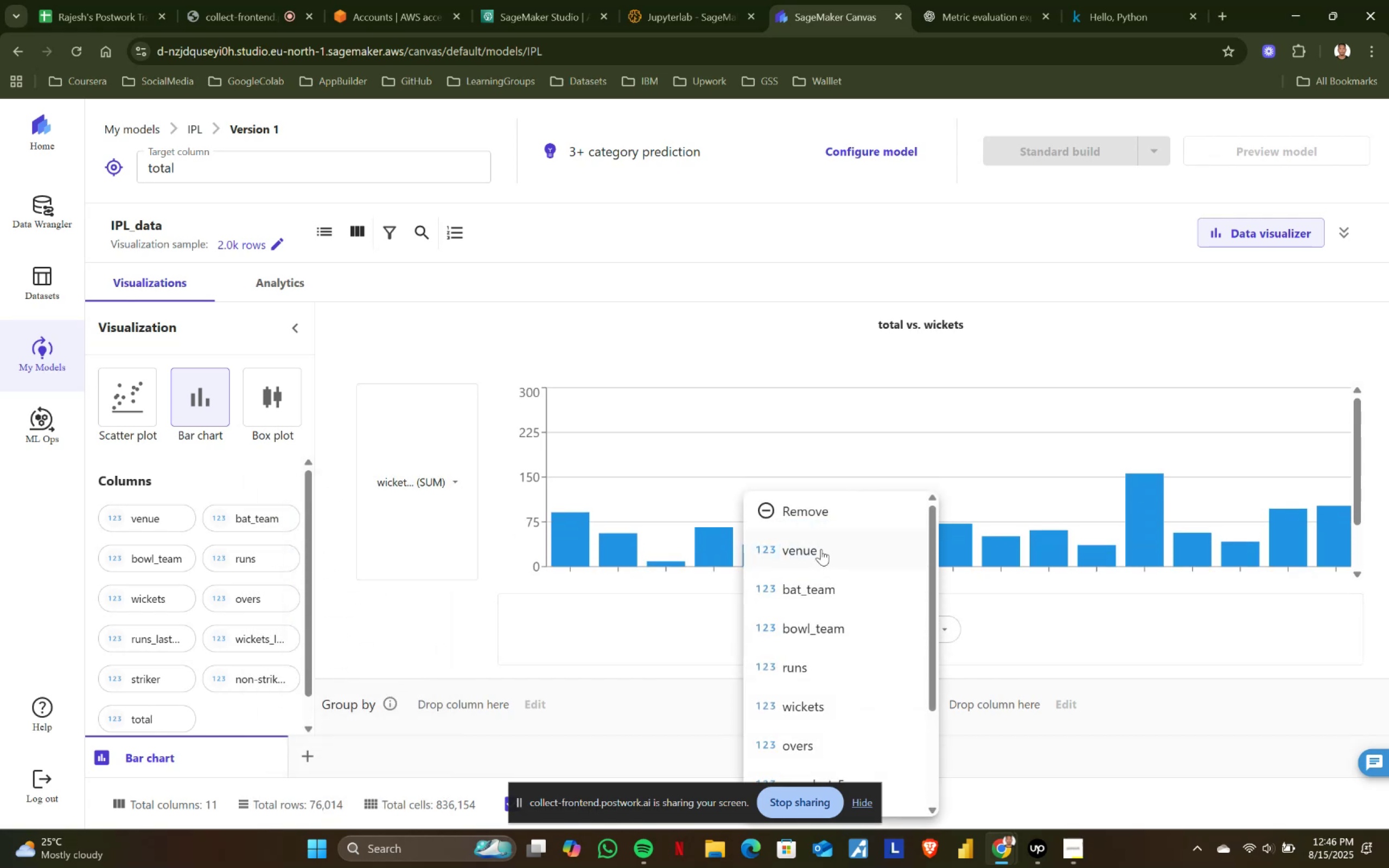 
left_click([821, 549])
 